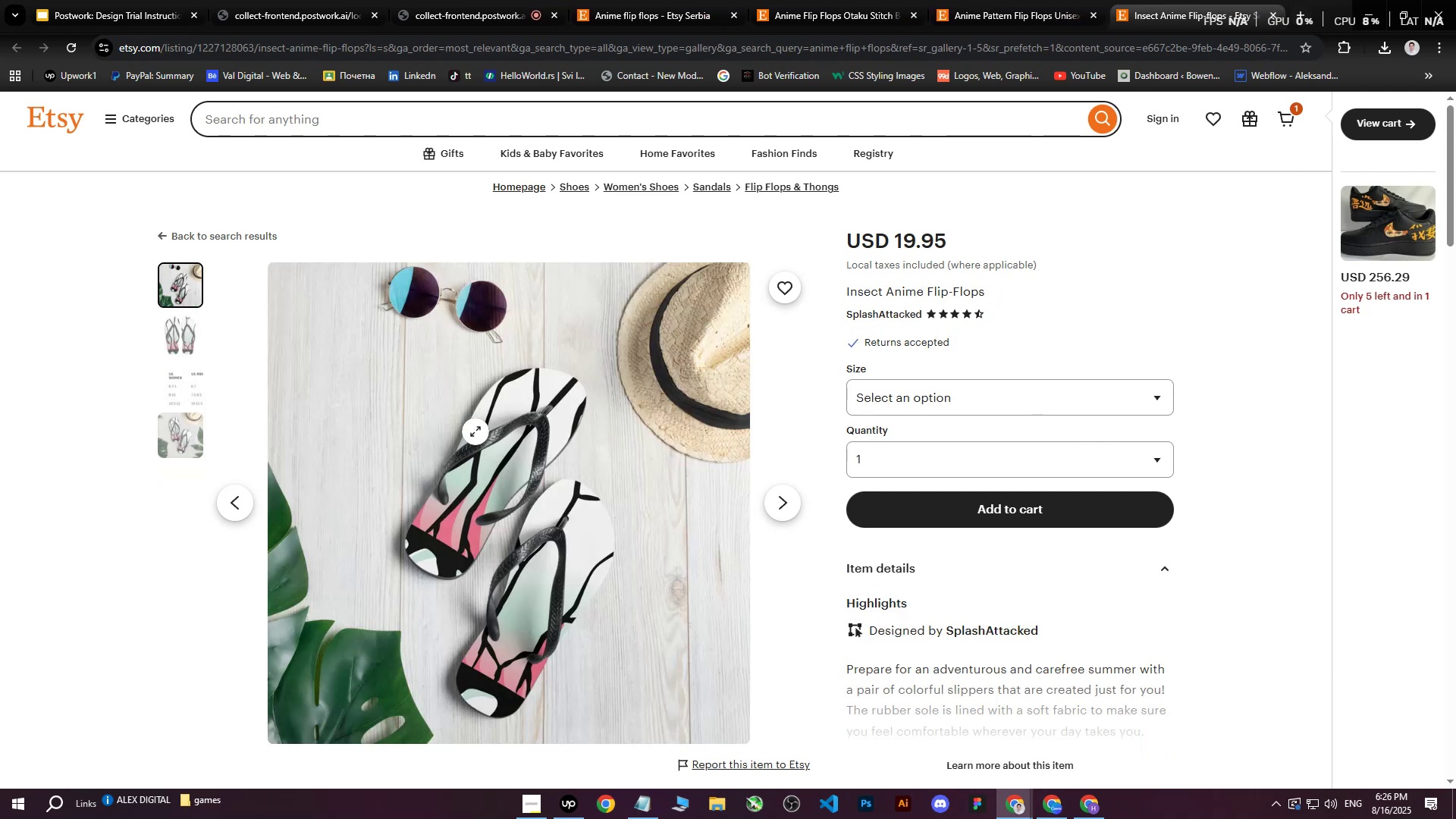 
right_click([462, 440])
 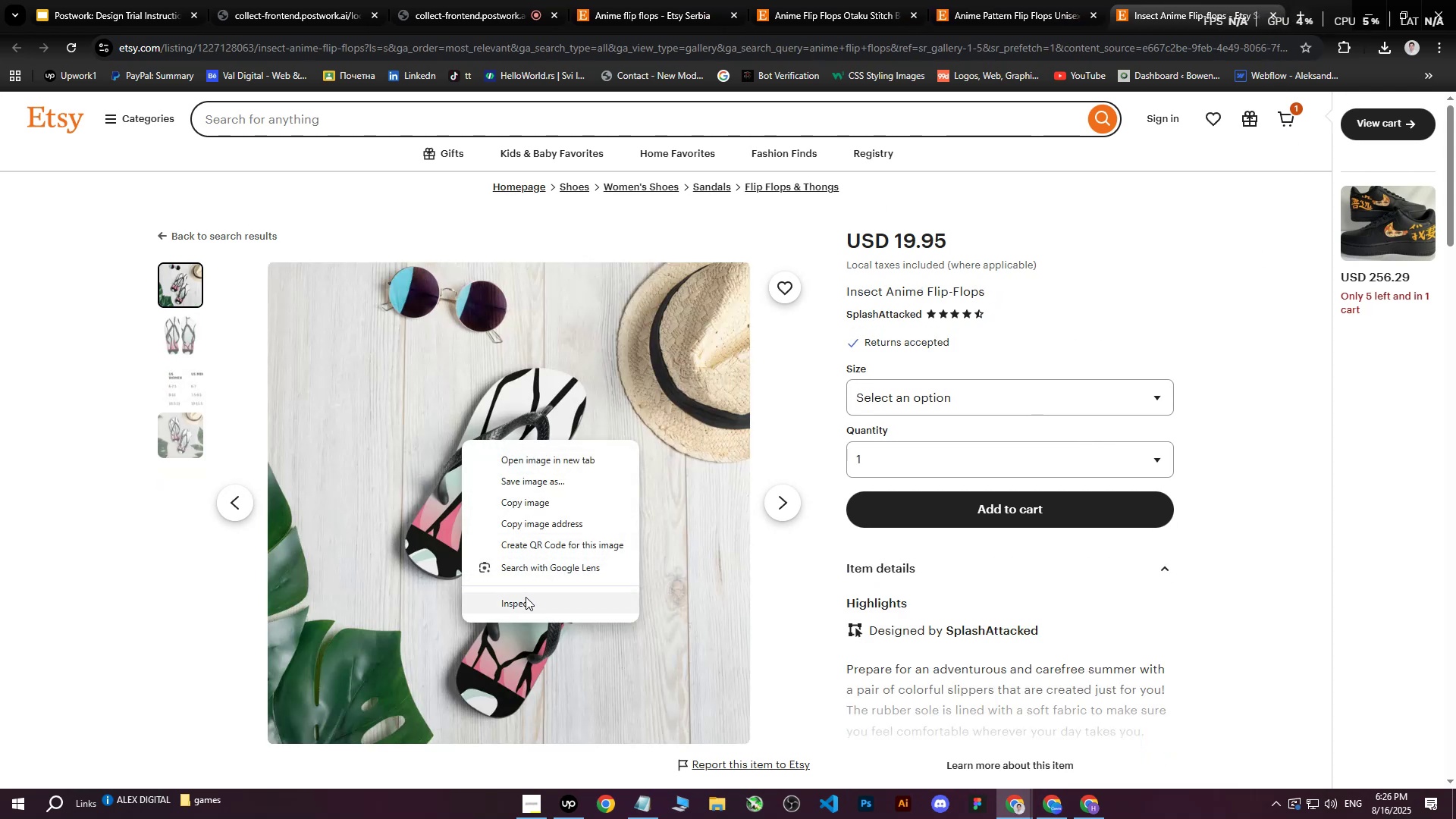 
left_click([526, 597])
 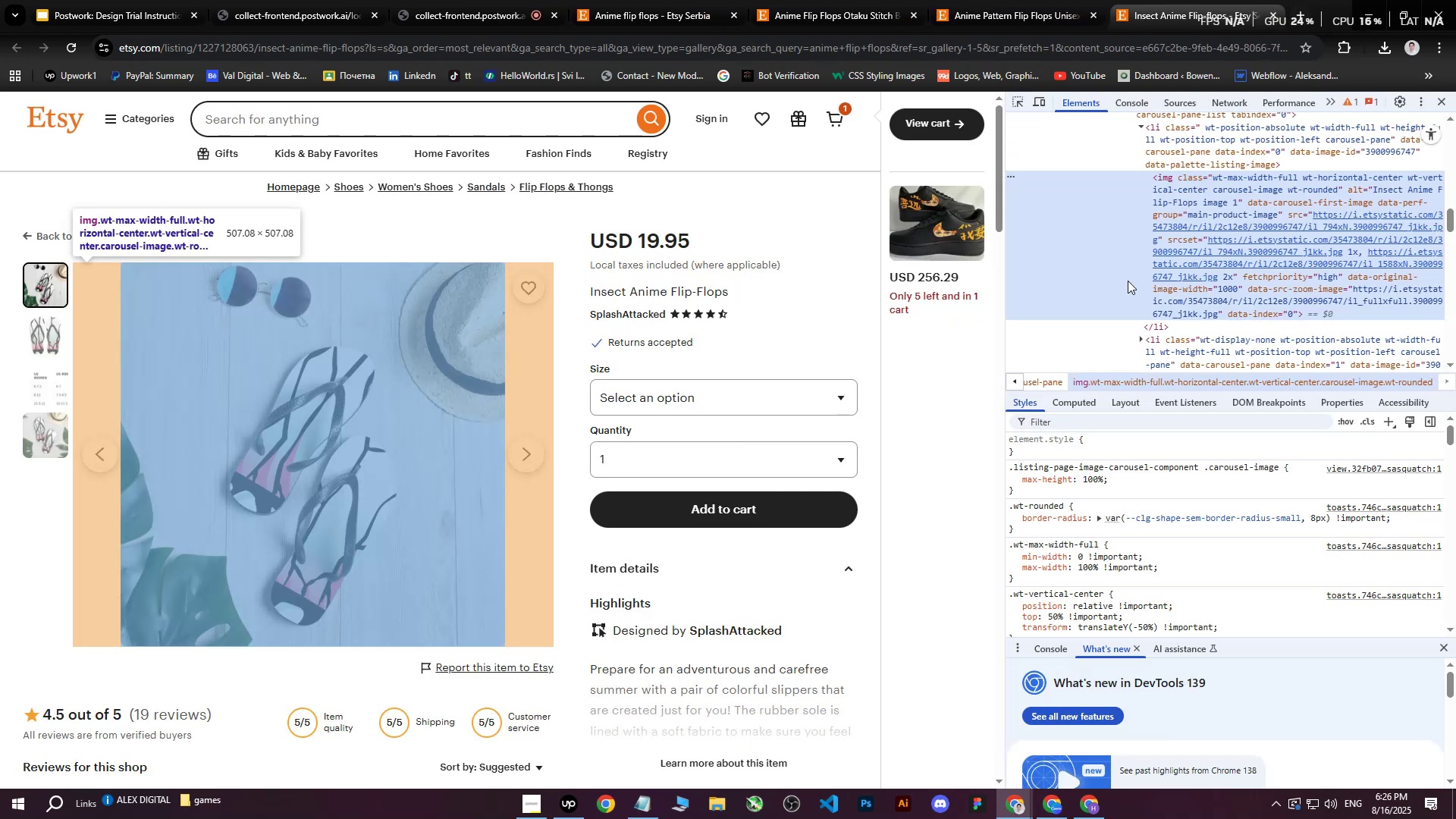 
left_click([1263, 236])
 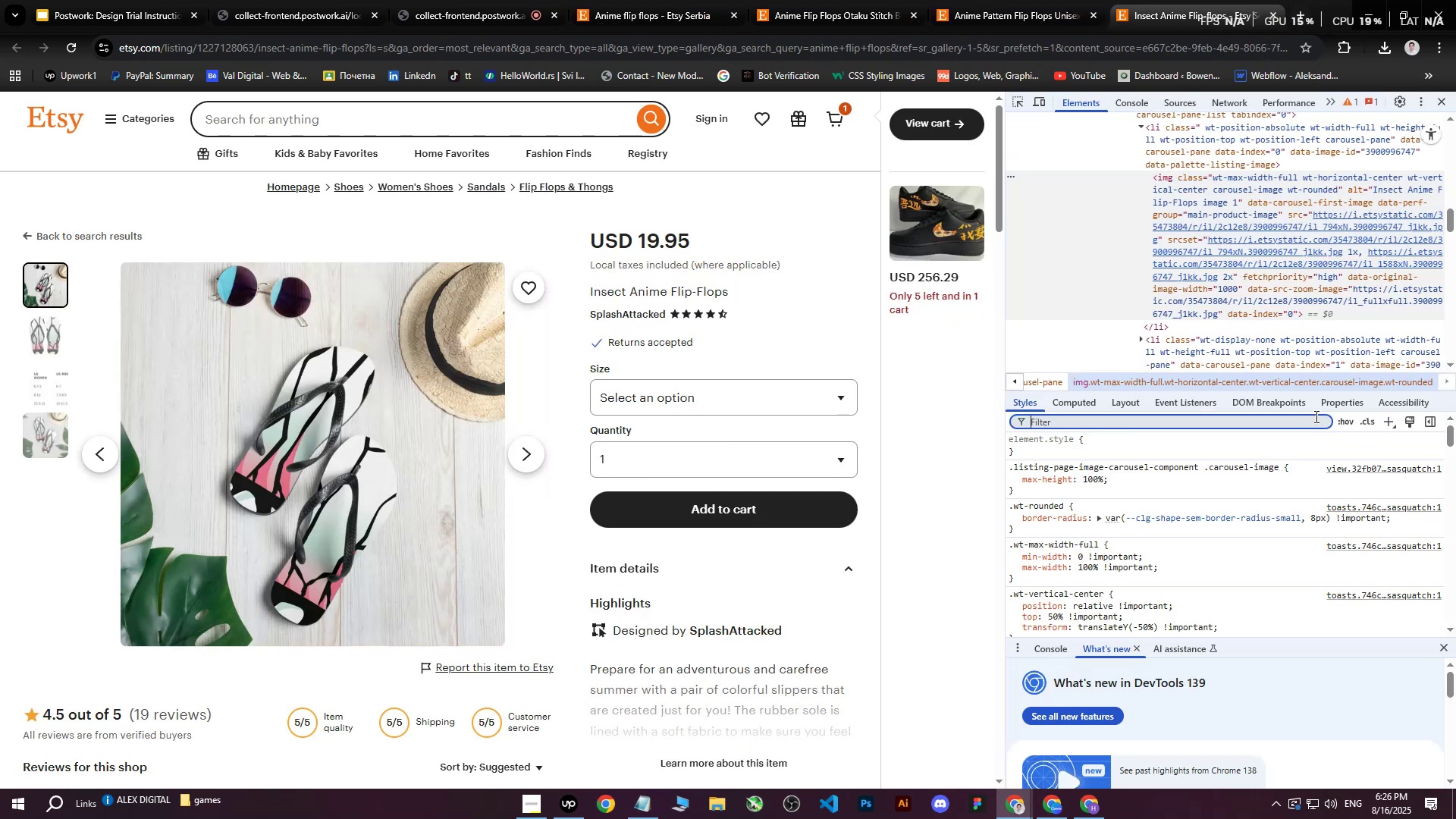 
left_click([1275, 255])
 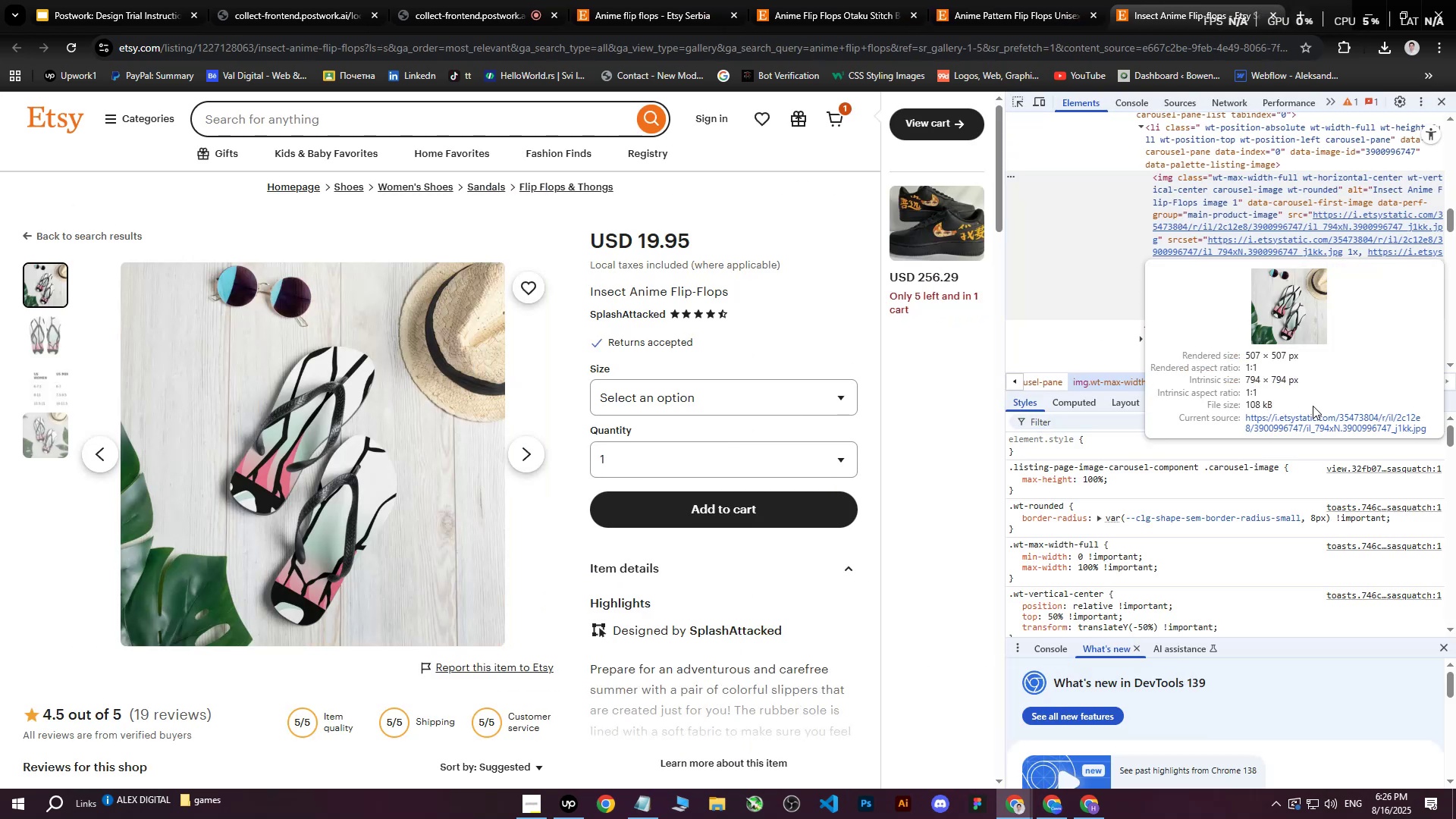 
left_click([1310, 414])
 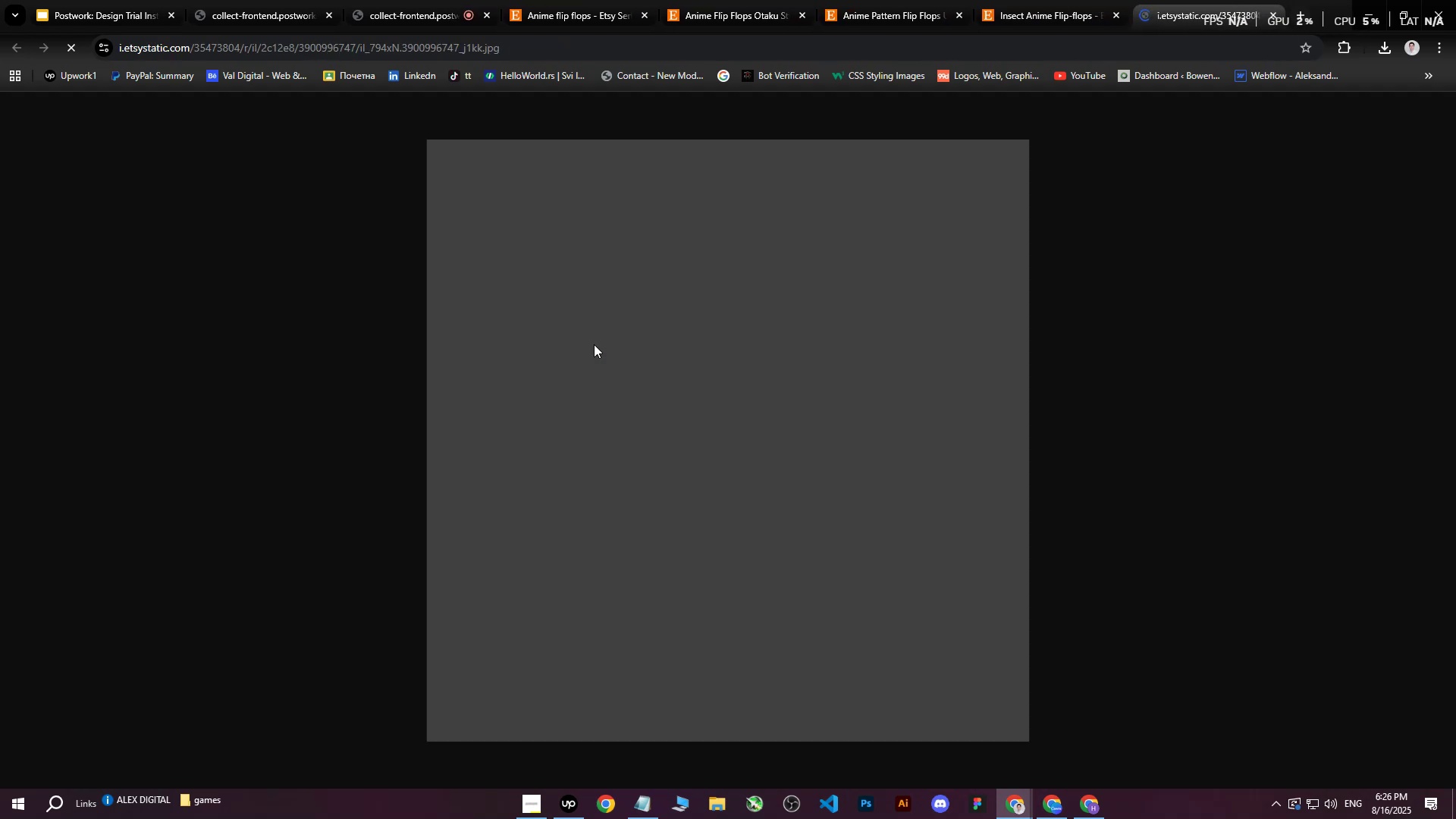 
right_click([594, 344])
 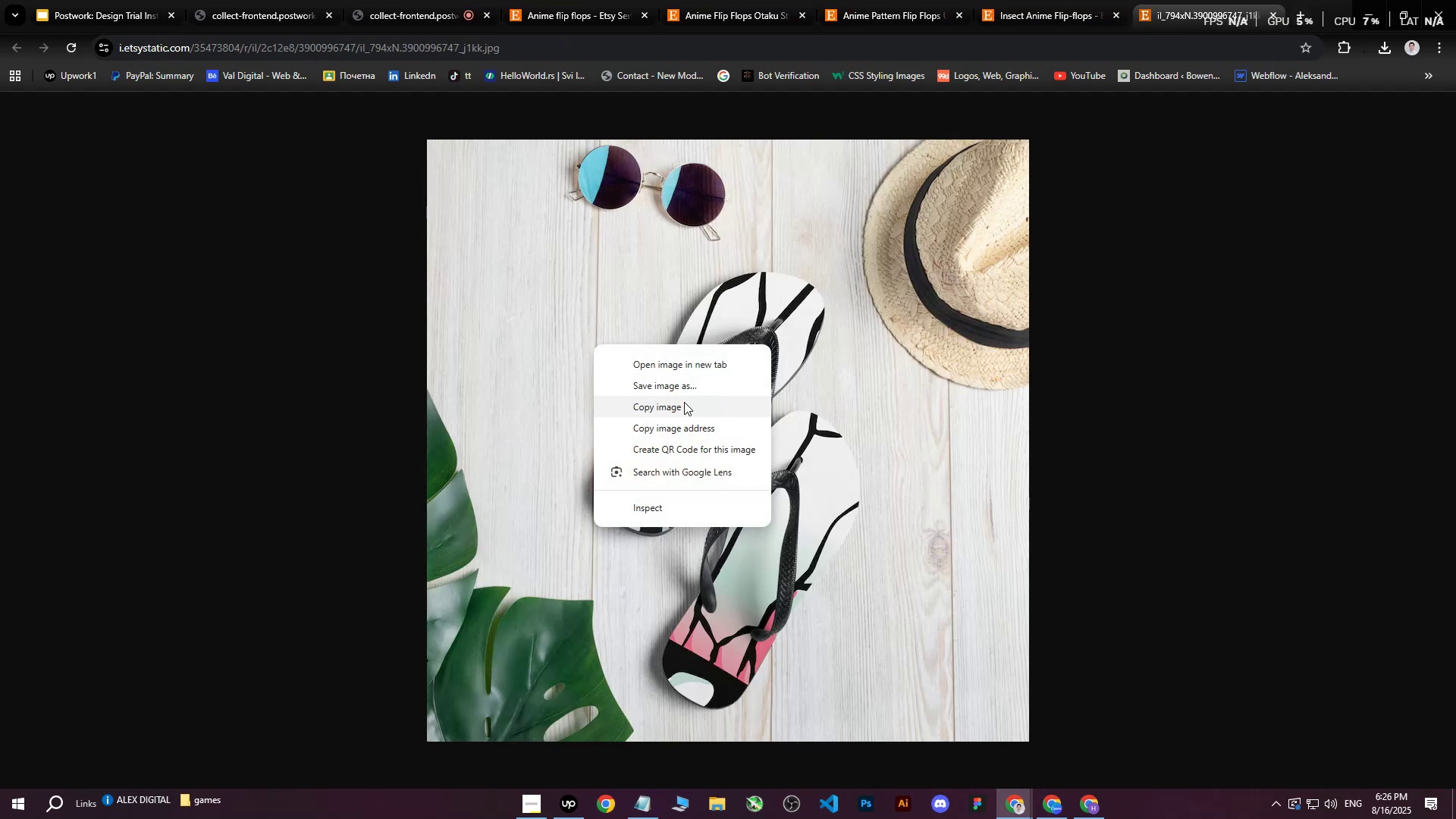 
left_click([686, 387])
 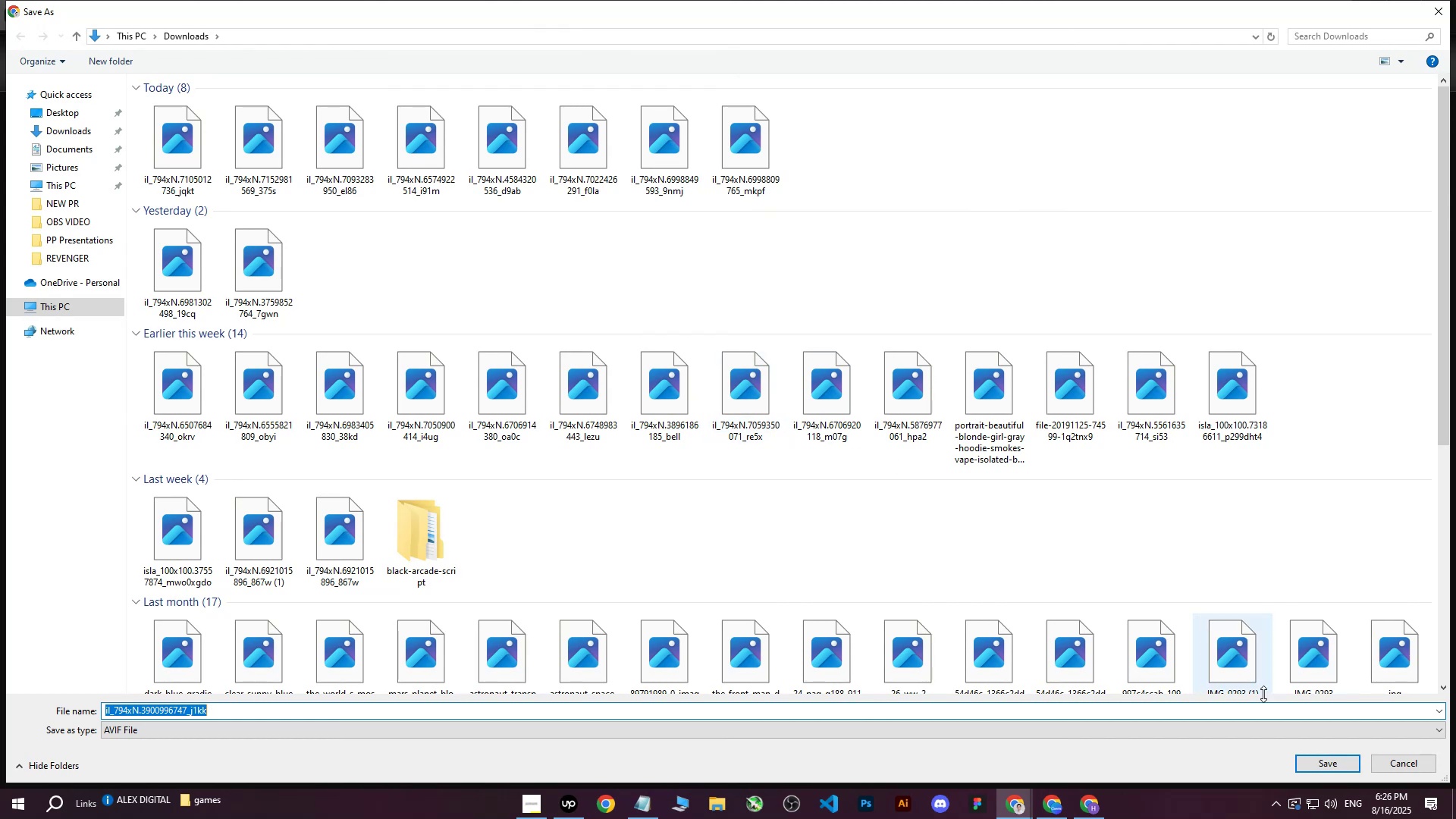 
left_click([1338, 758])
 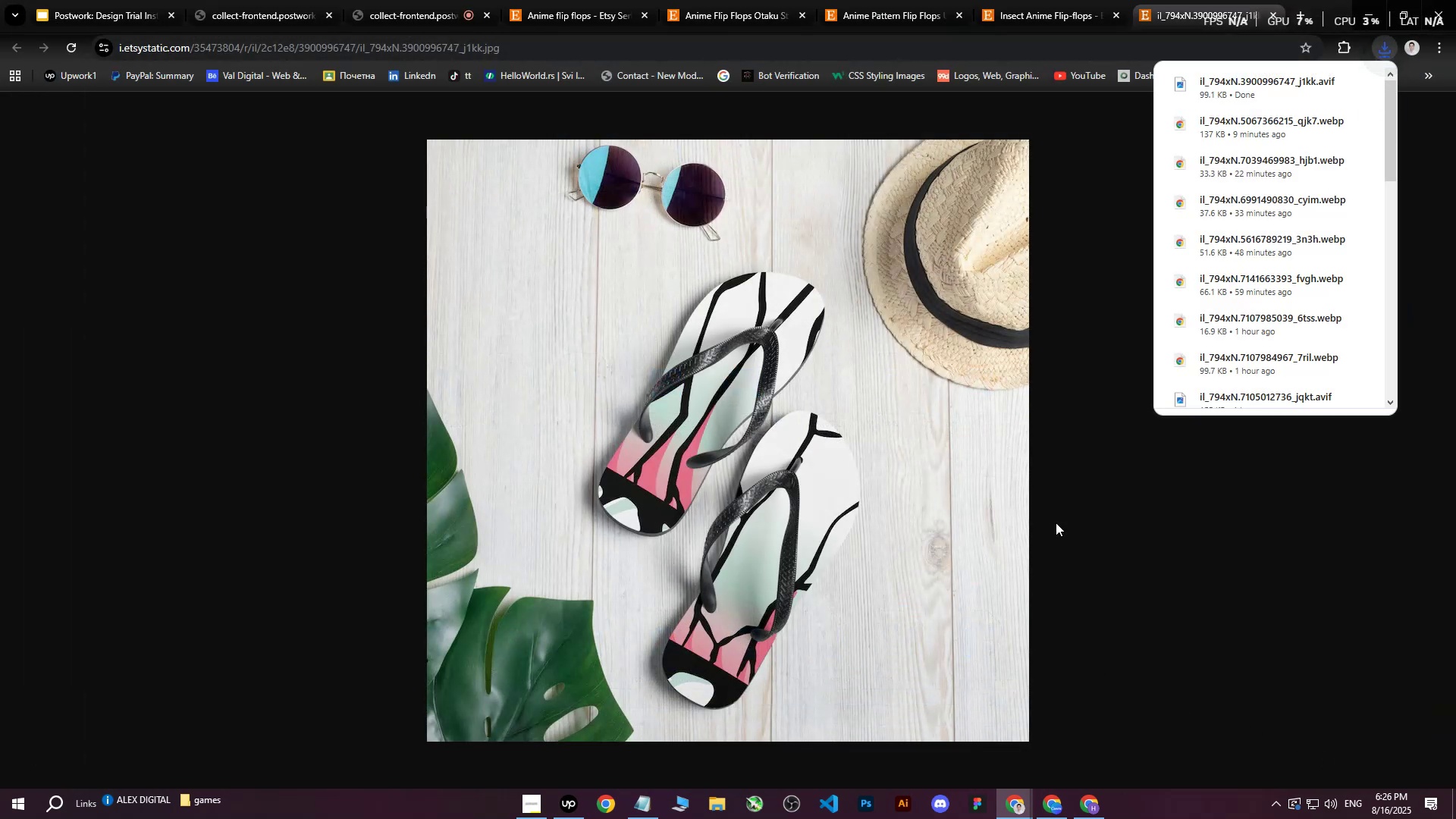 
left_click([1212, 535])
 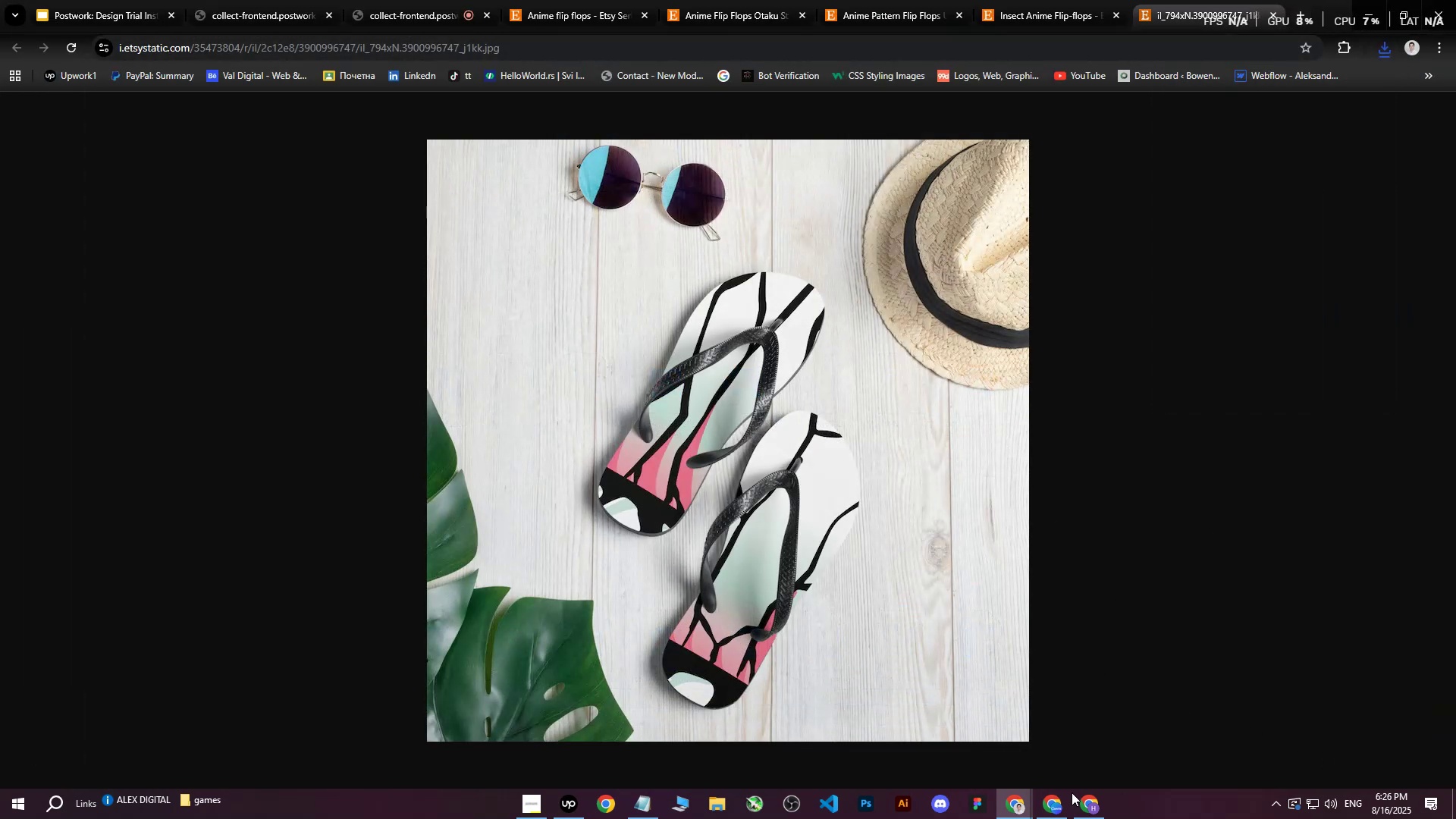 
left_click([1053, 801])
 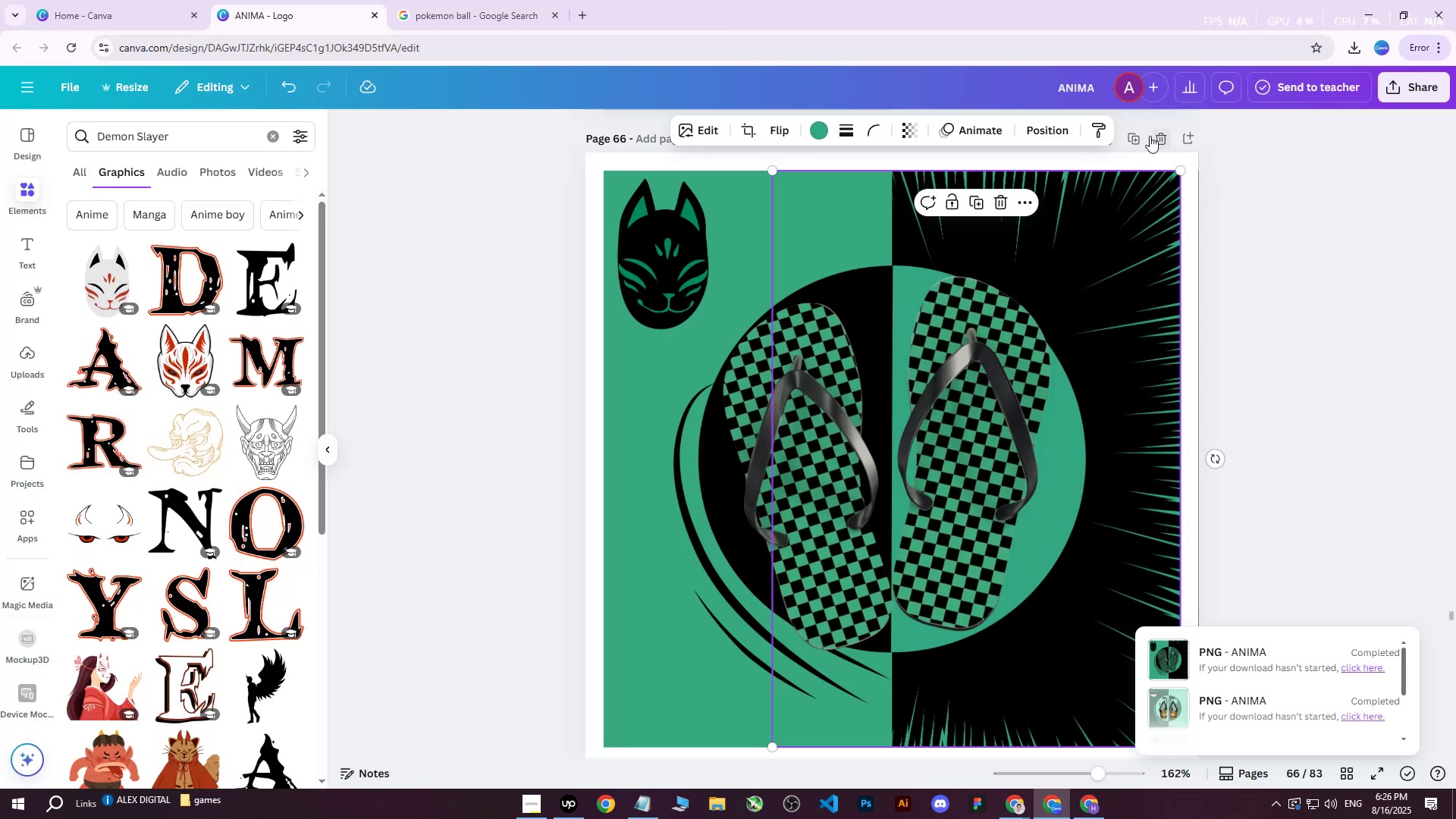 
left_click([1134, 139])
 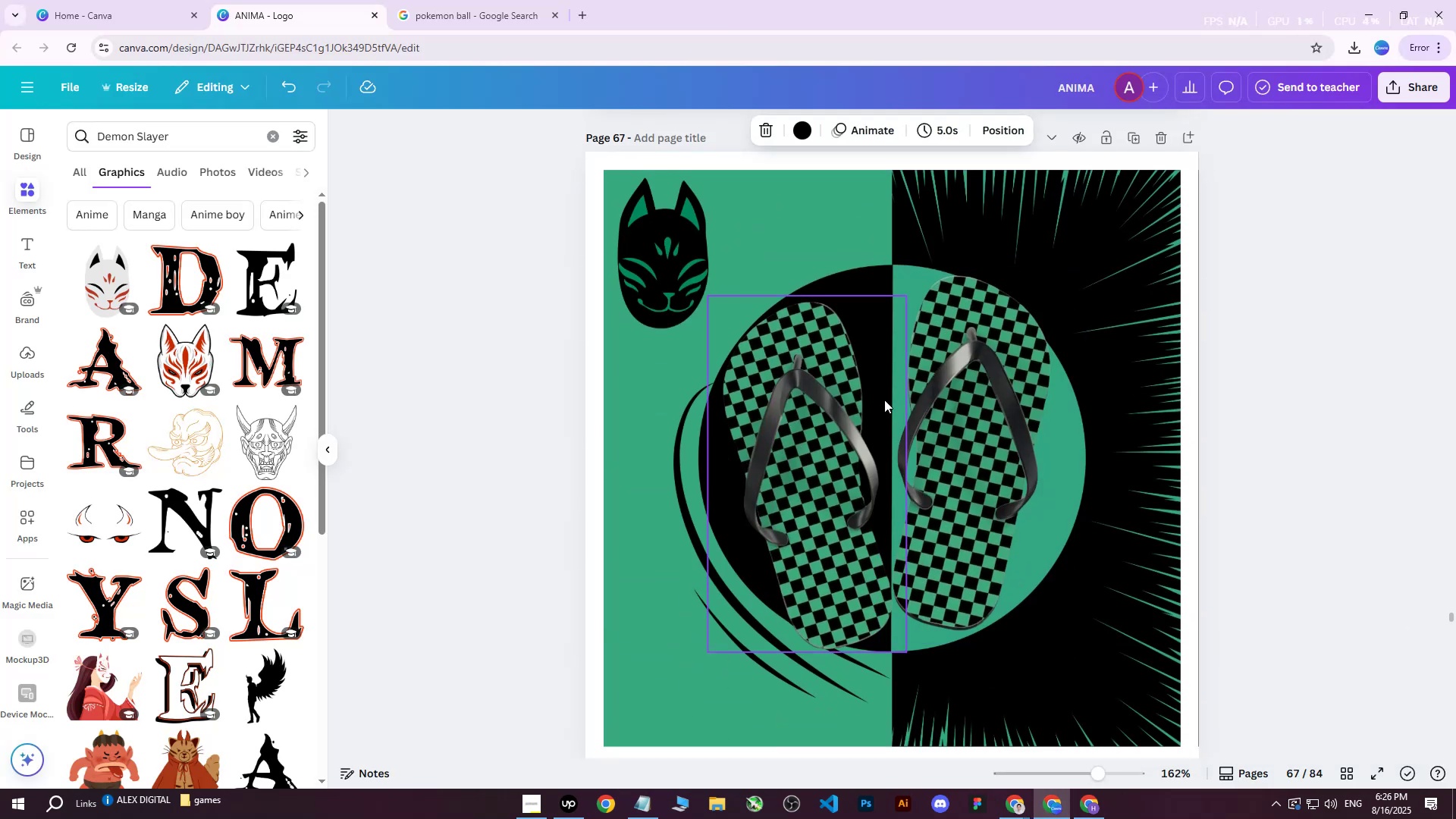 
left_click([871, 425])
 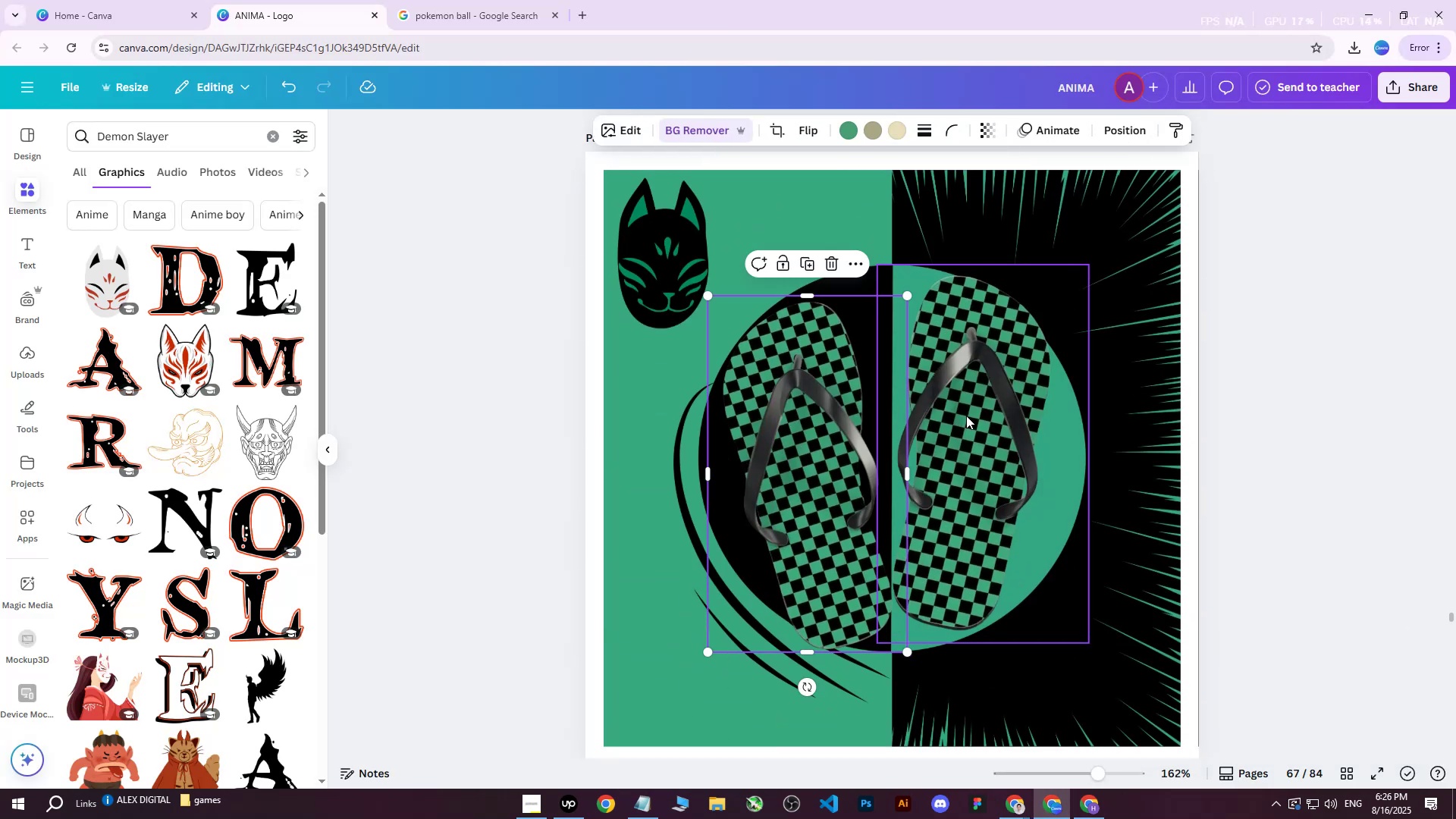 
key(Insert)
 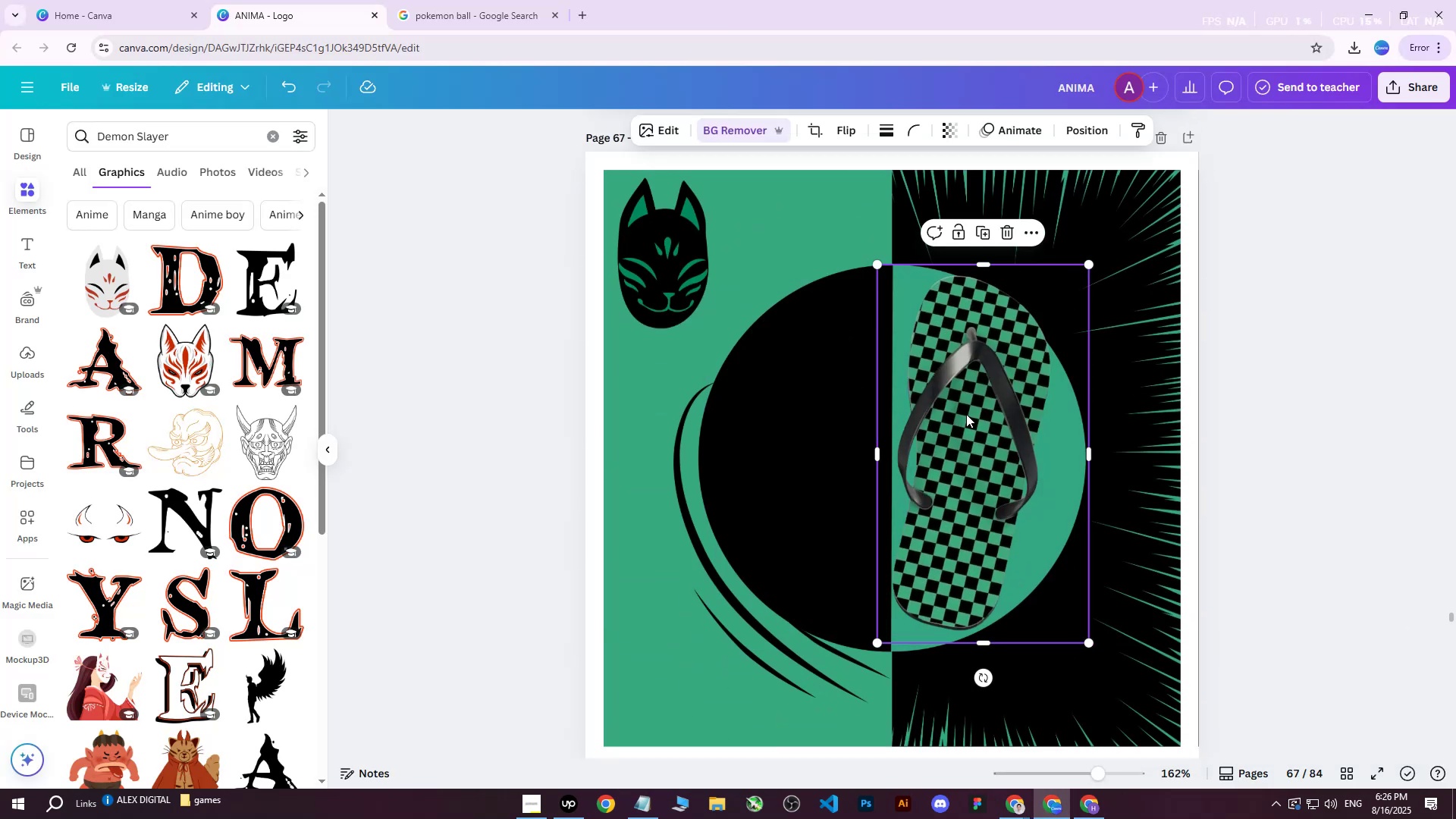 
key(Delete)
 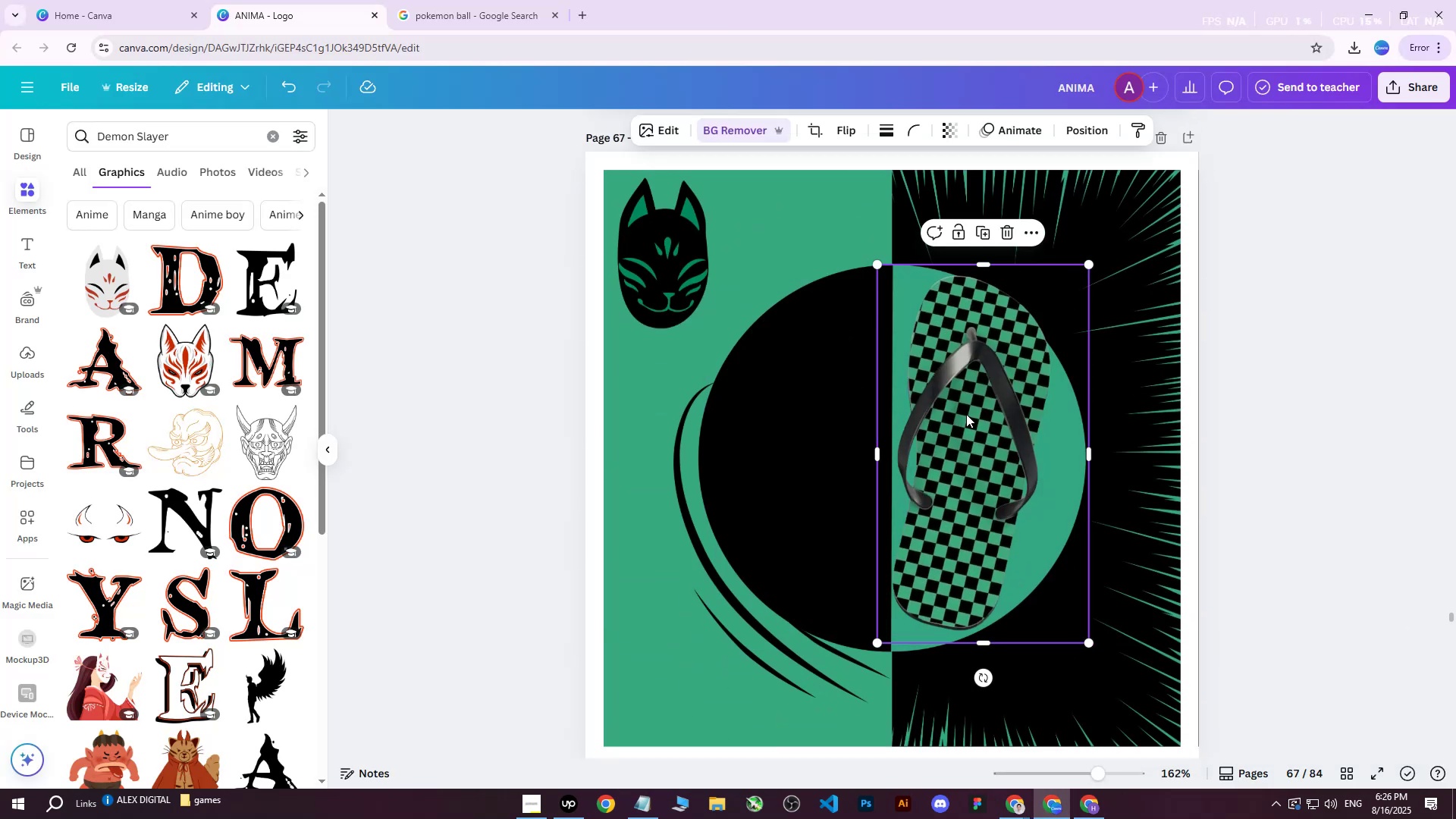 
key(Delete)
 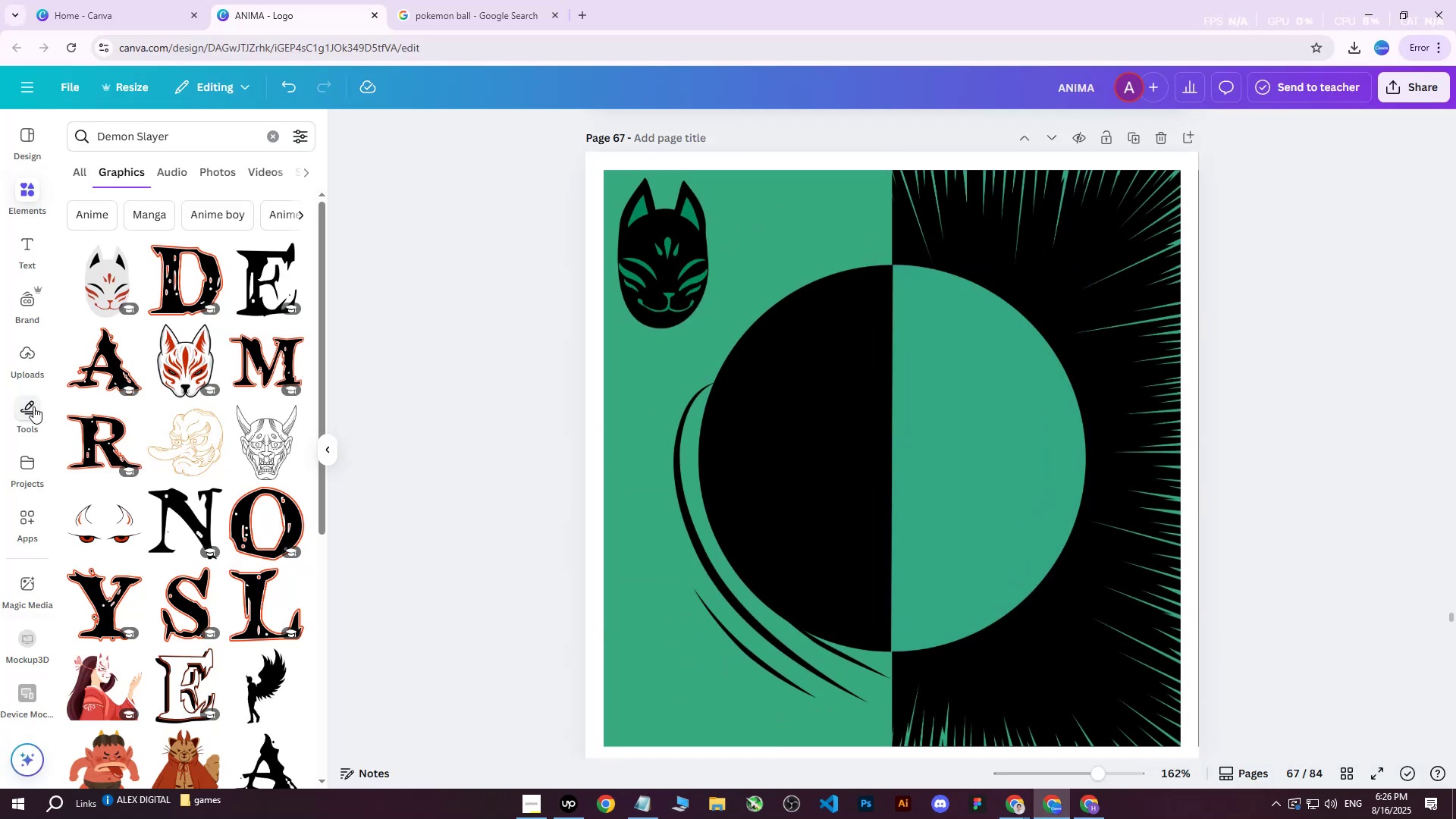 
left_click([27, 361])
 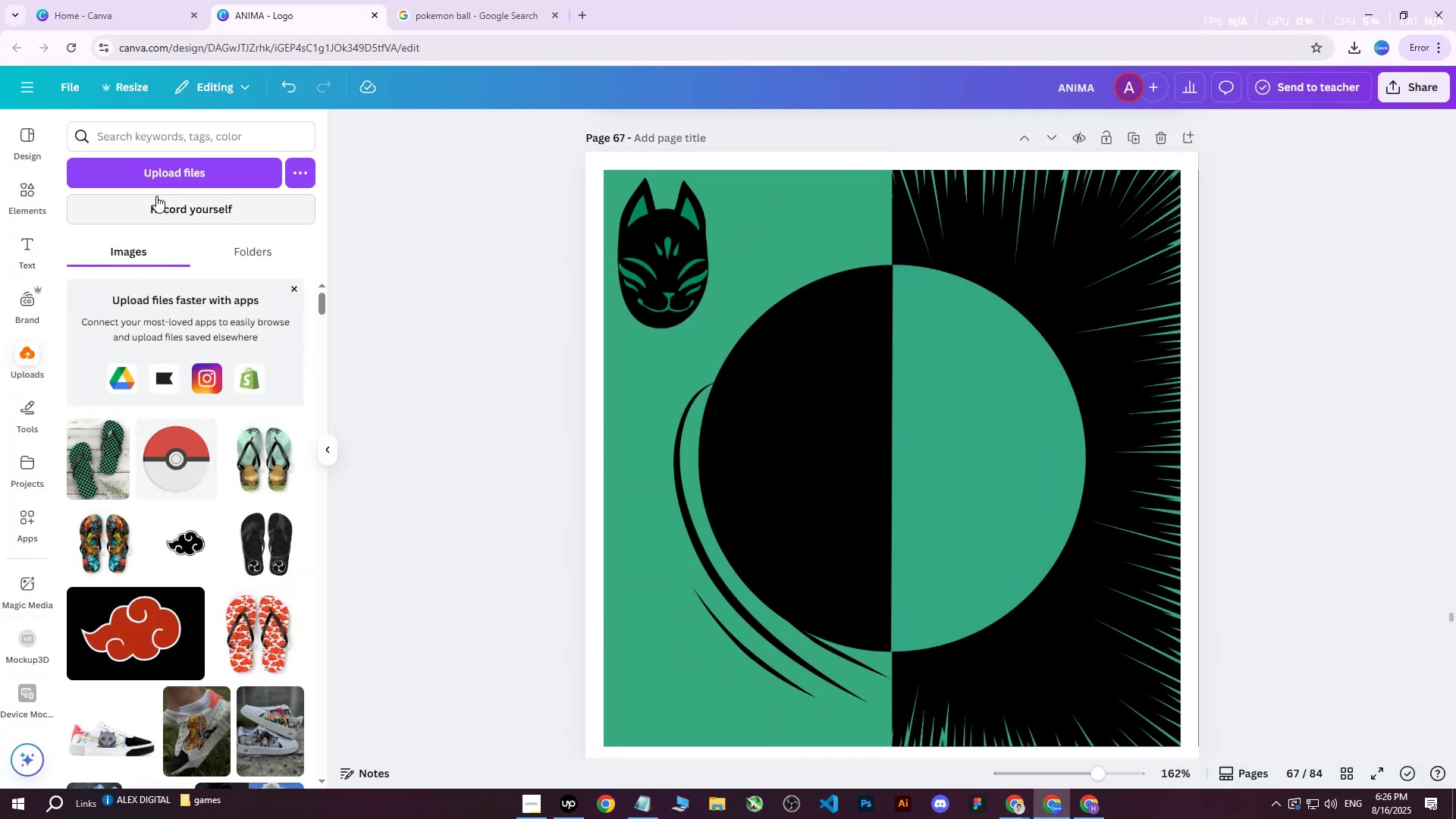 
left_click([162, 176])
 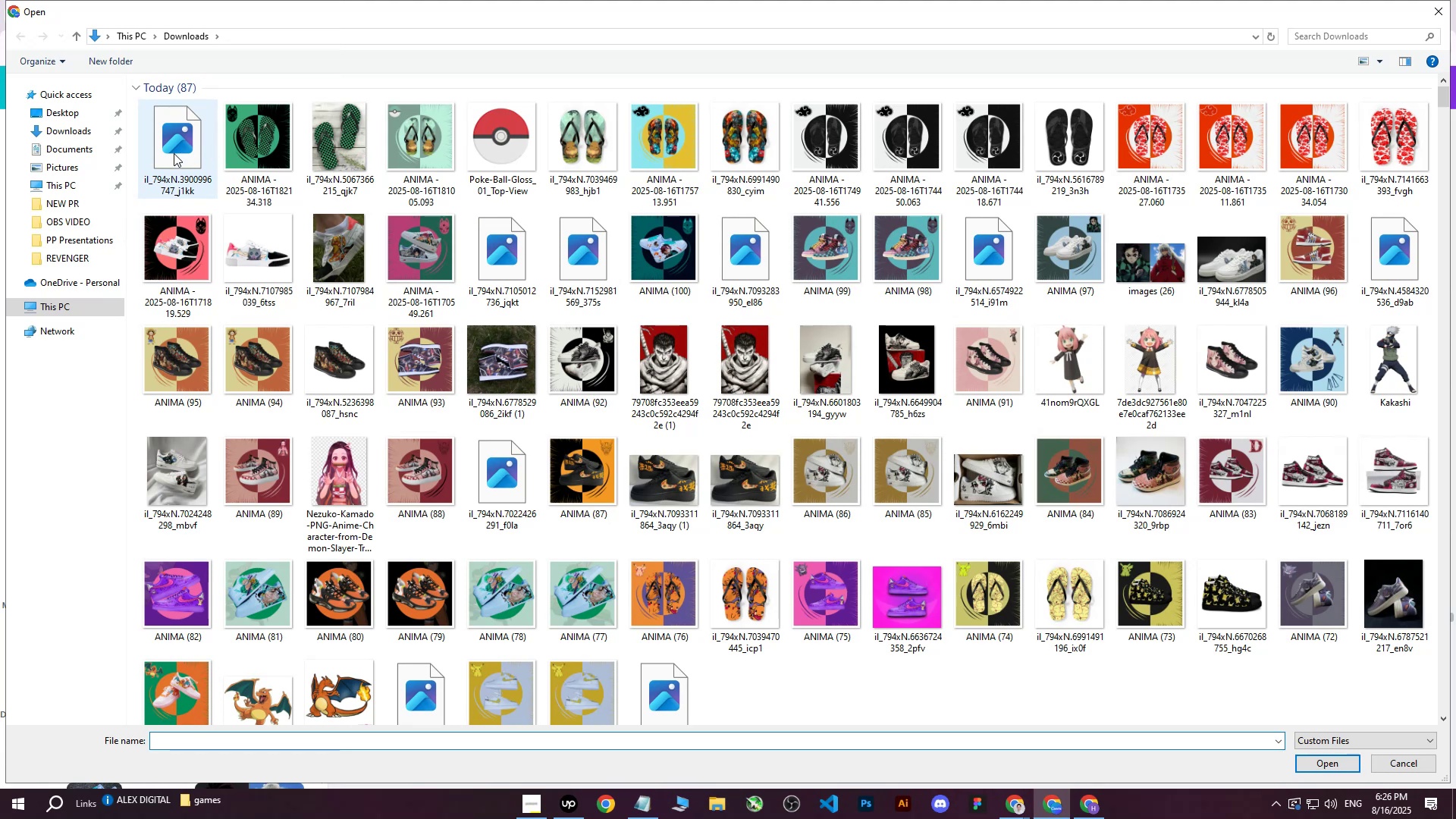 
left_click([187, 154])
 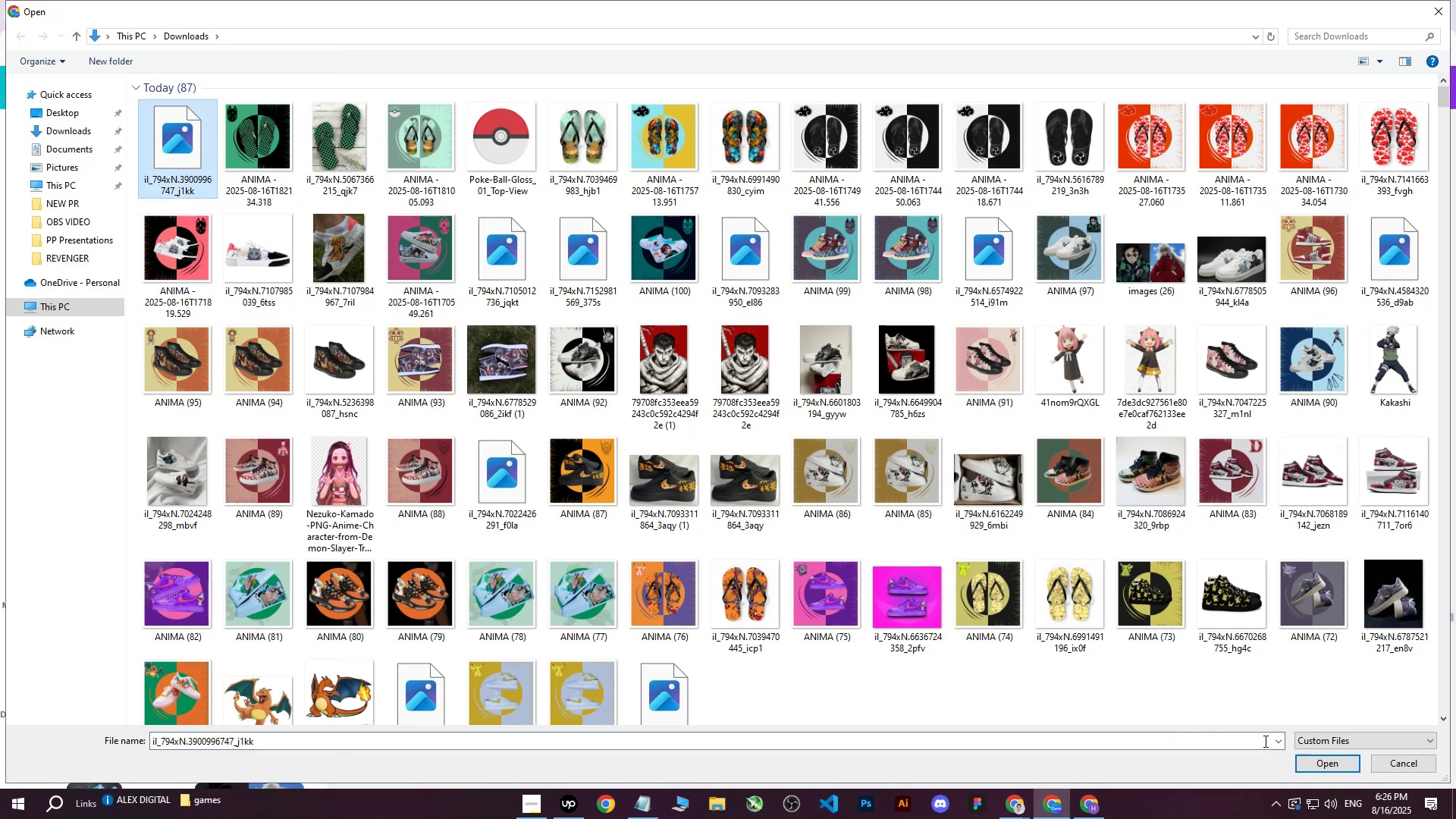 
left_click([1329, 768])
 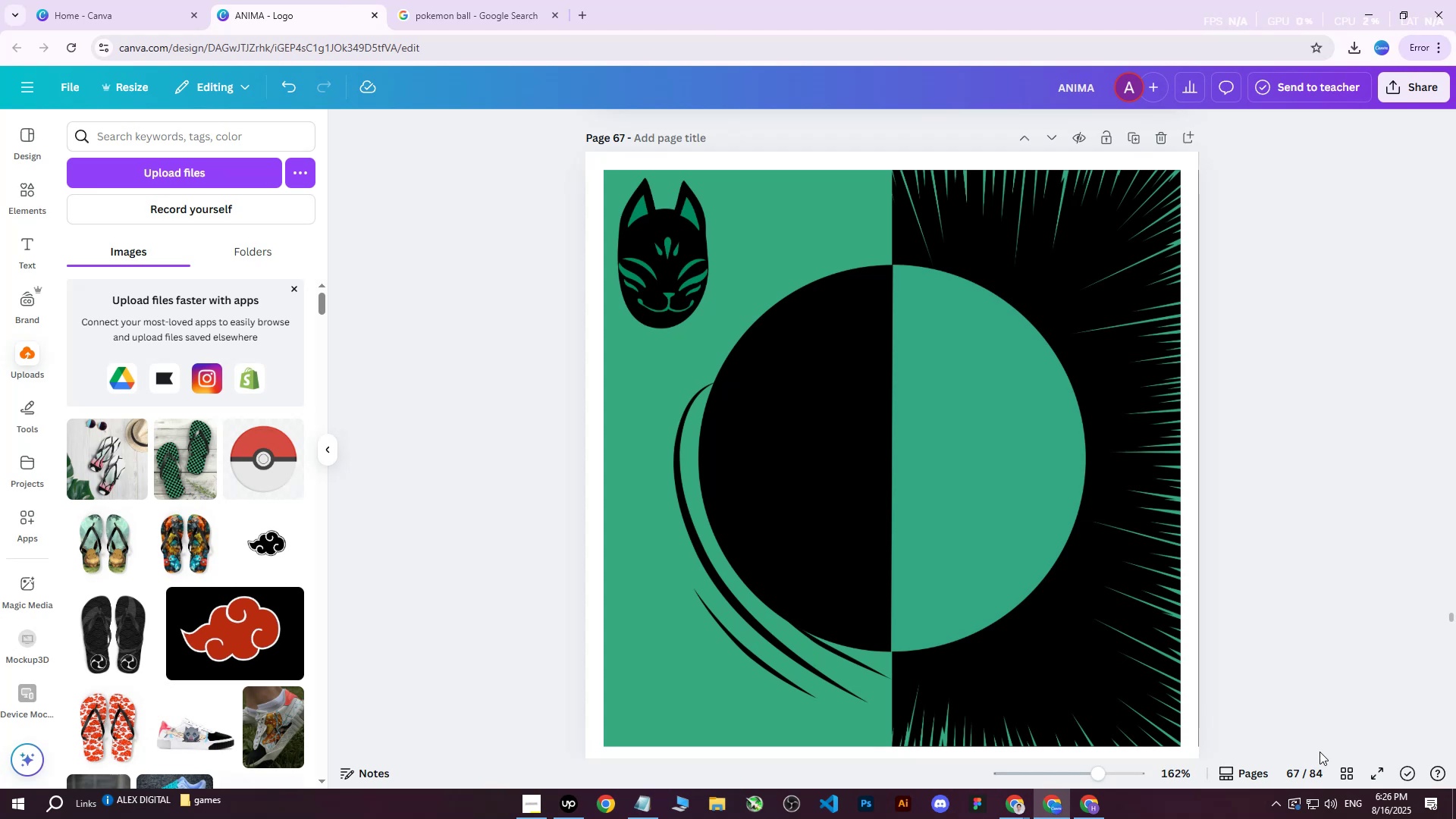 
wait(15.44)
 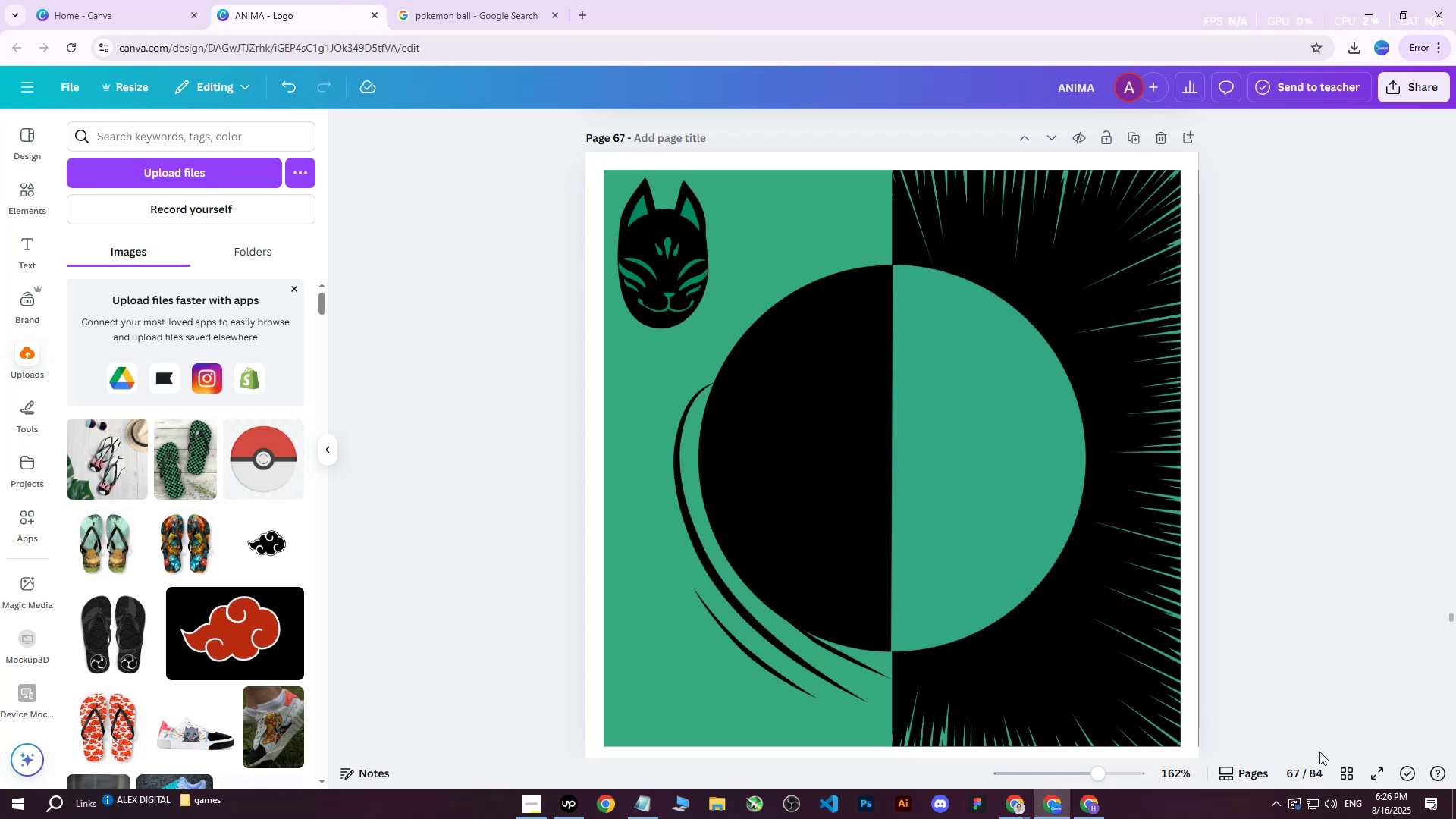 
left_click([83, 447])
 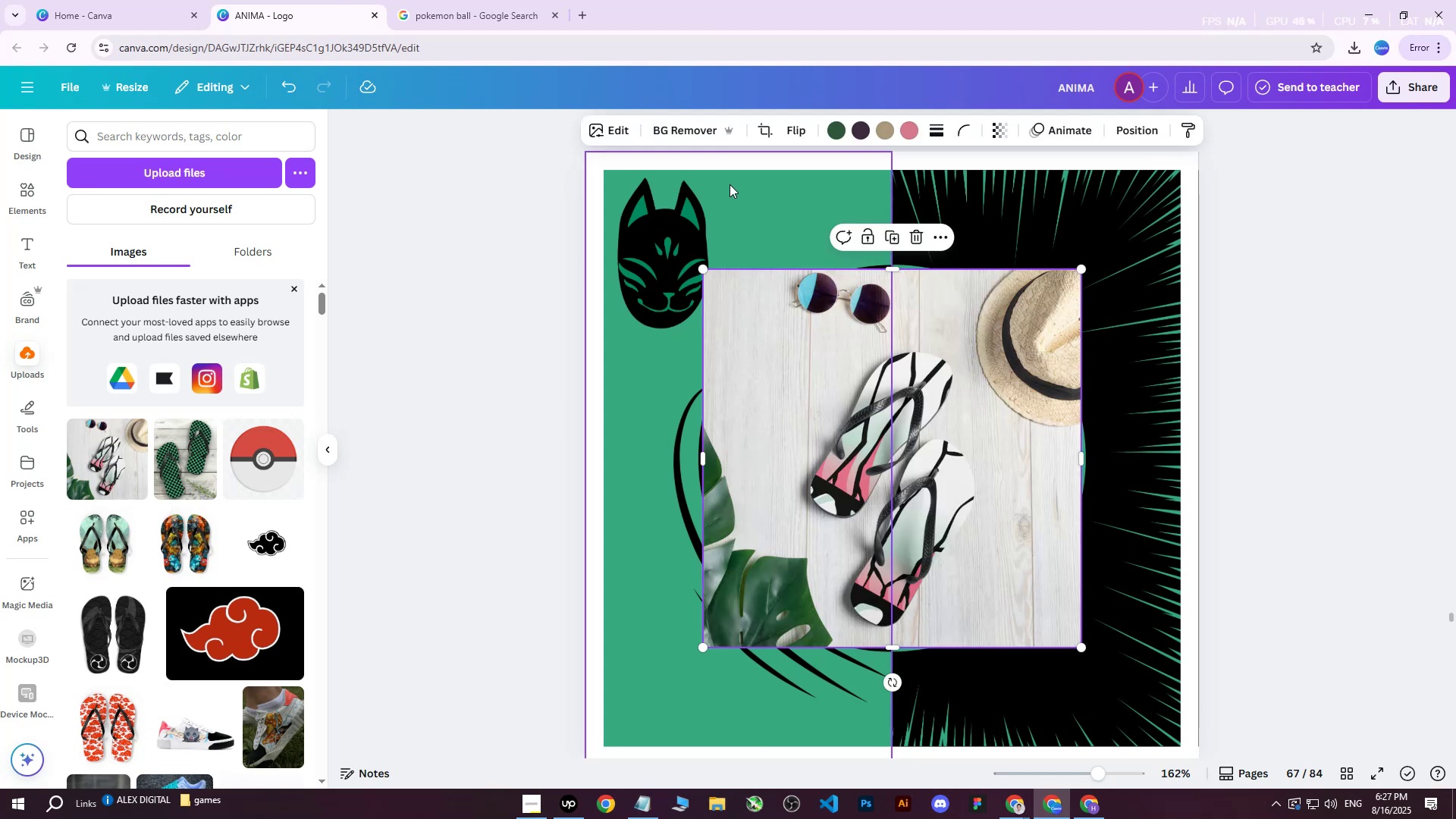 
left_click([690, 133])
 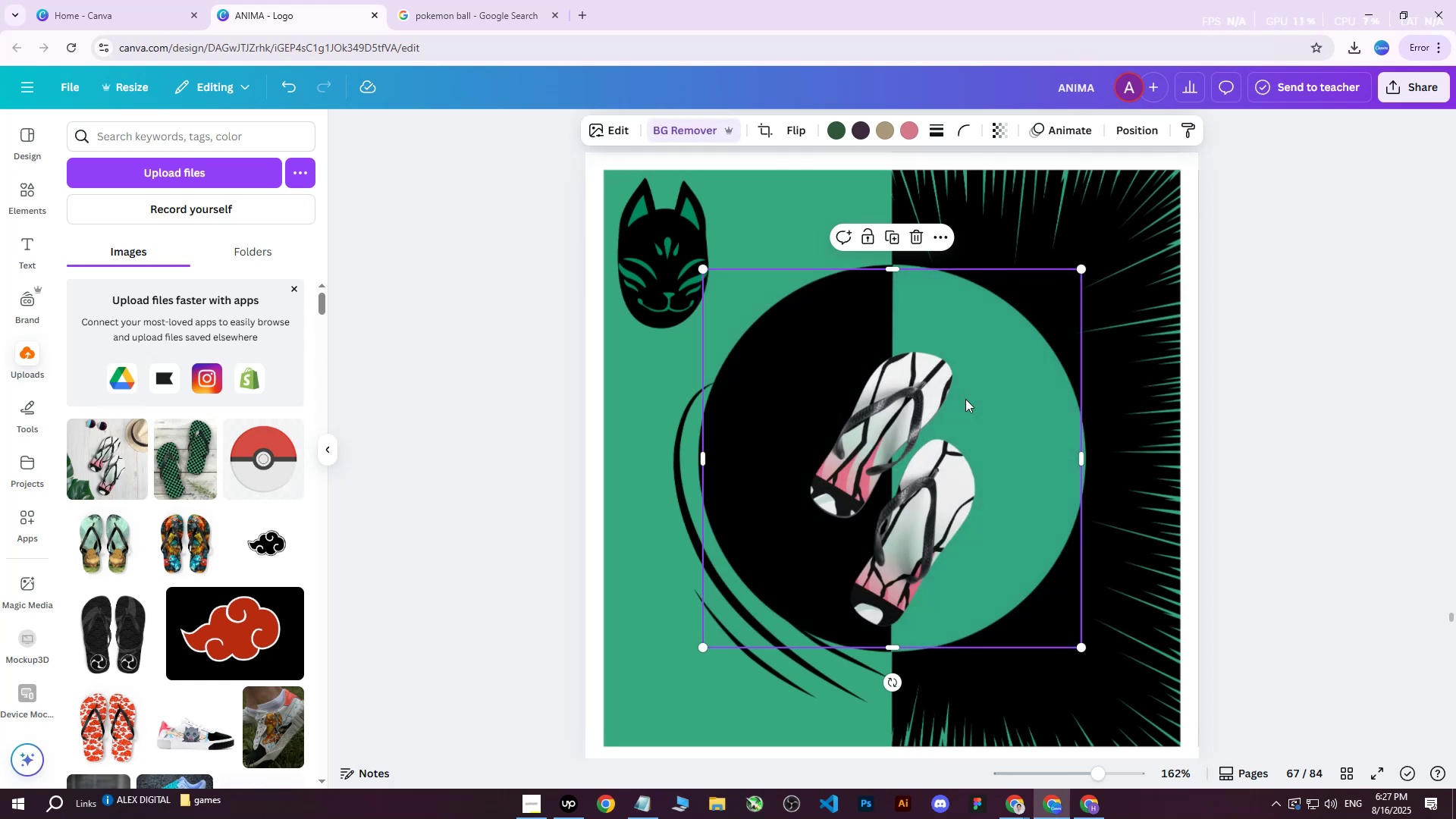 
left_click_drag(start_coordinate=[704, 648], to_coordinate=[490, 752])
 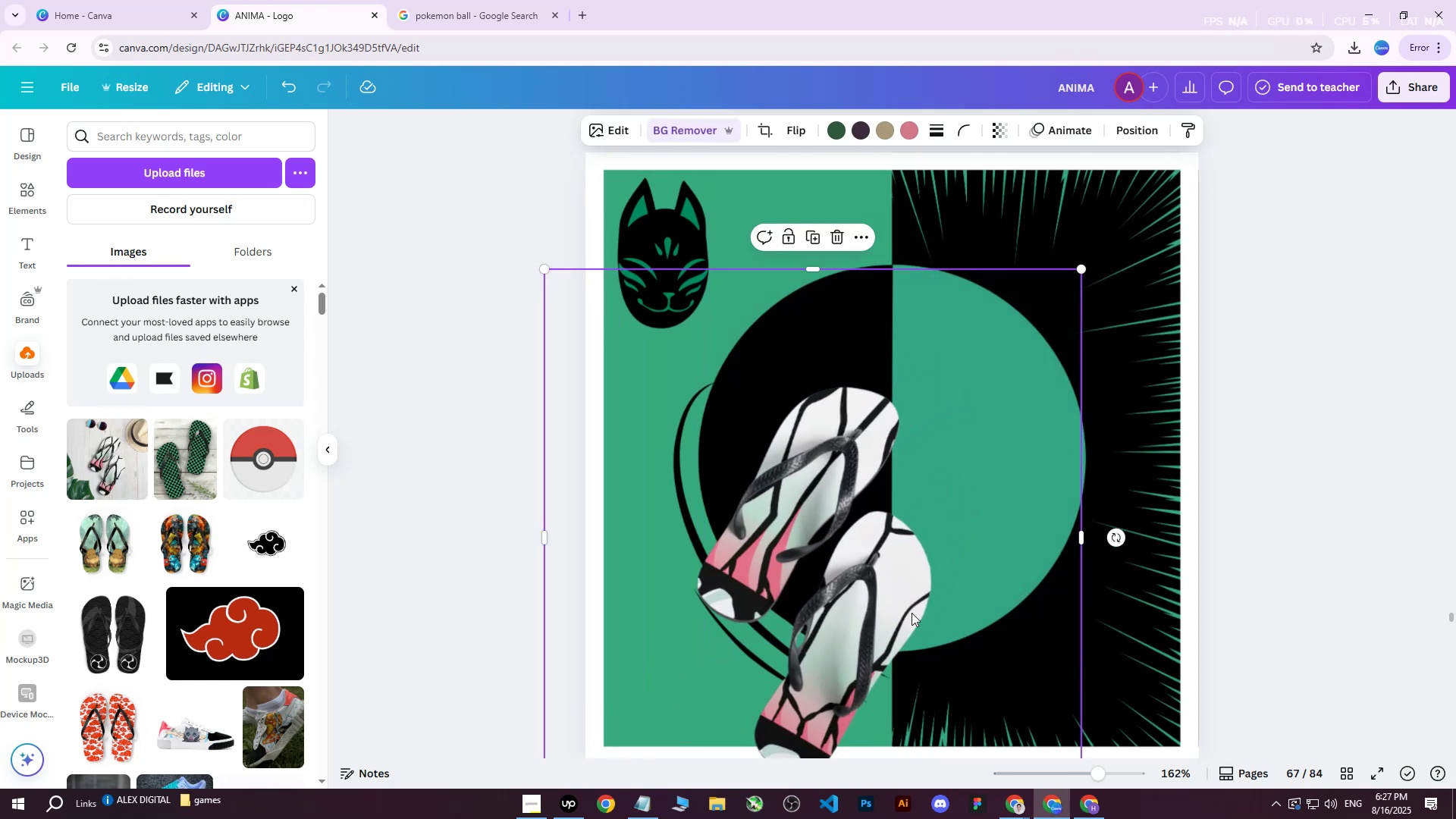 
left_click_drag(start_coordinate=[949, 608], to_coordinate=[1001, 494])
 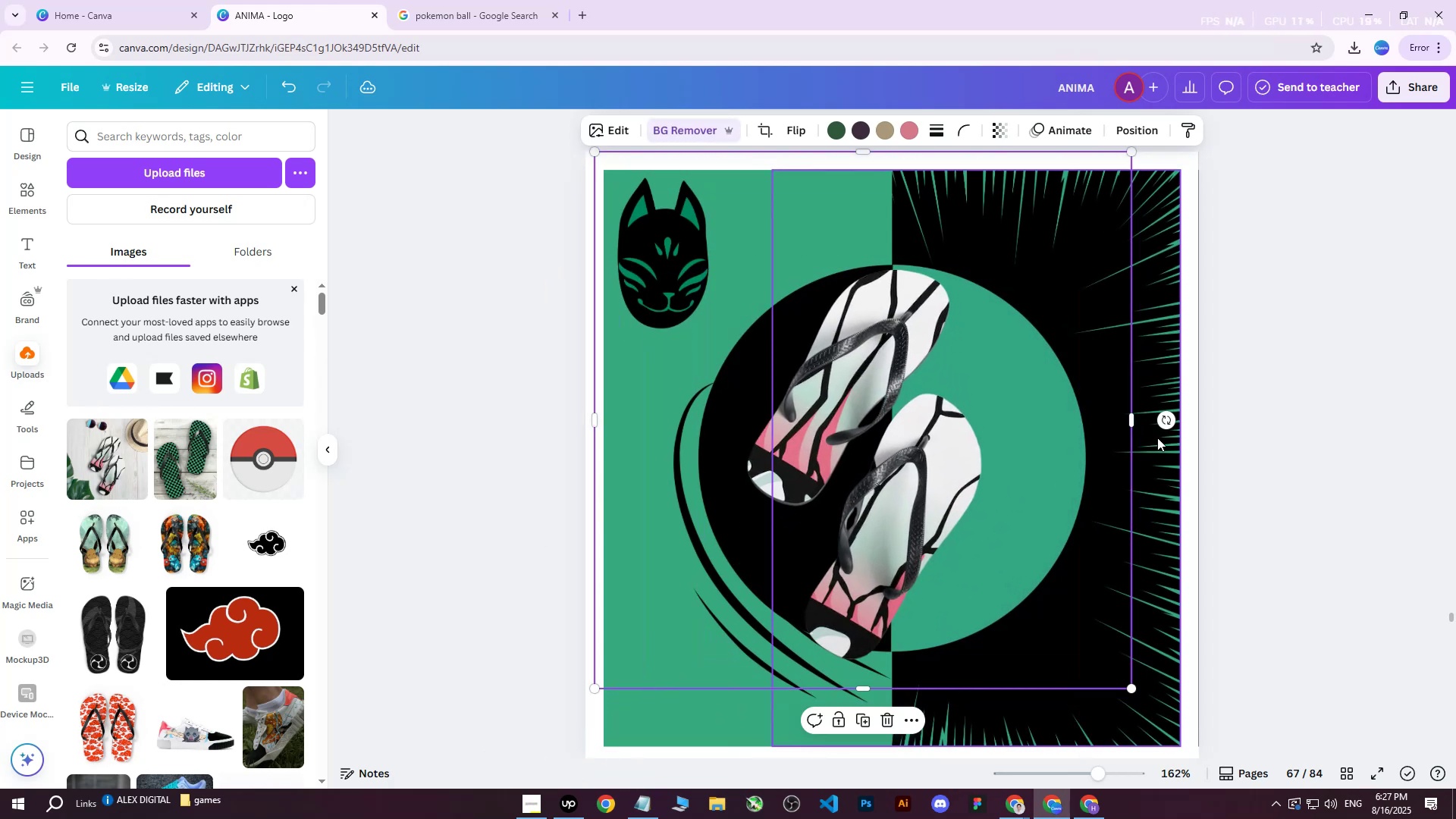 
left_click_drag(start_coordinate=[1169, 417], to_coordinate=[1090, 284])
 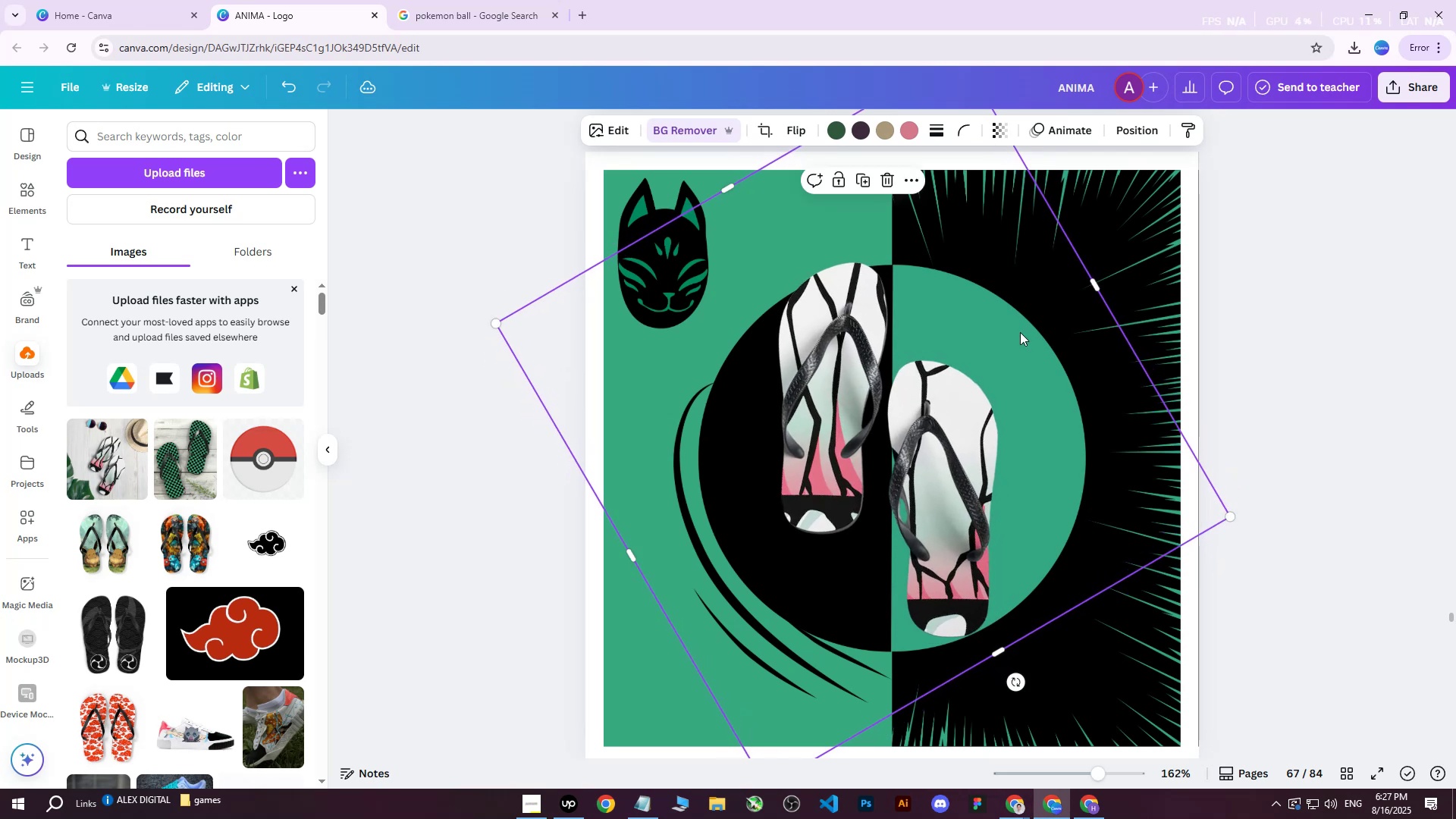 
left_click_drag(start_coordinate=[985, 371], to_coordinate=[969, 369])
 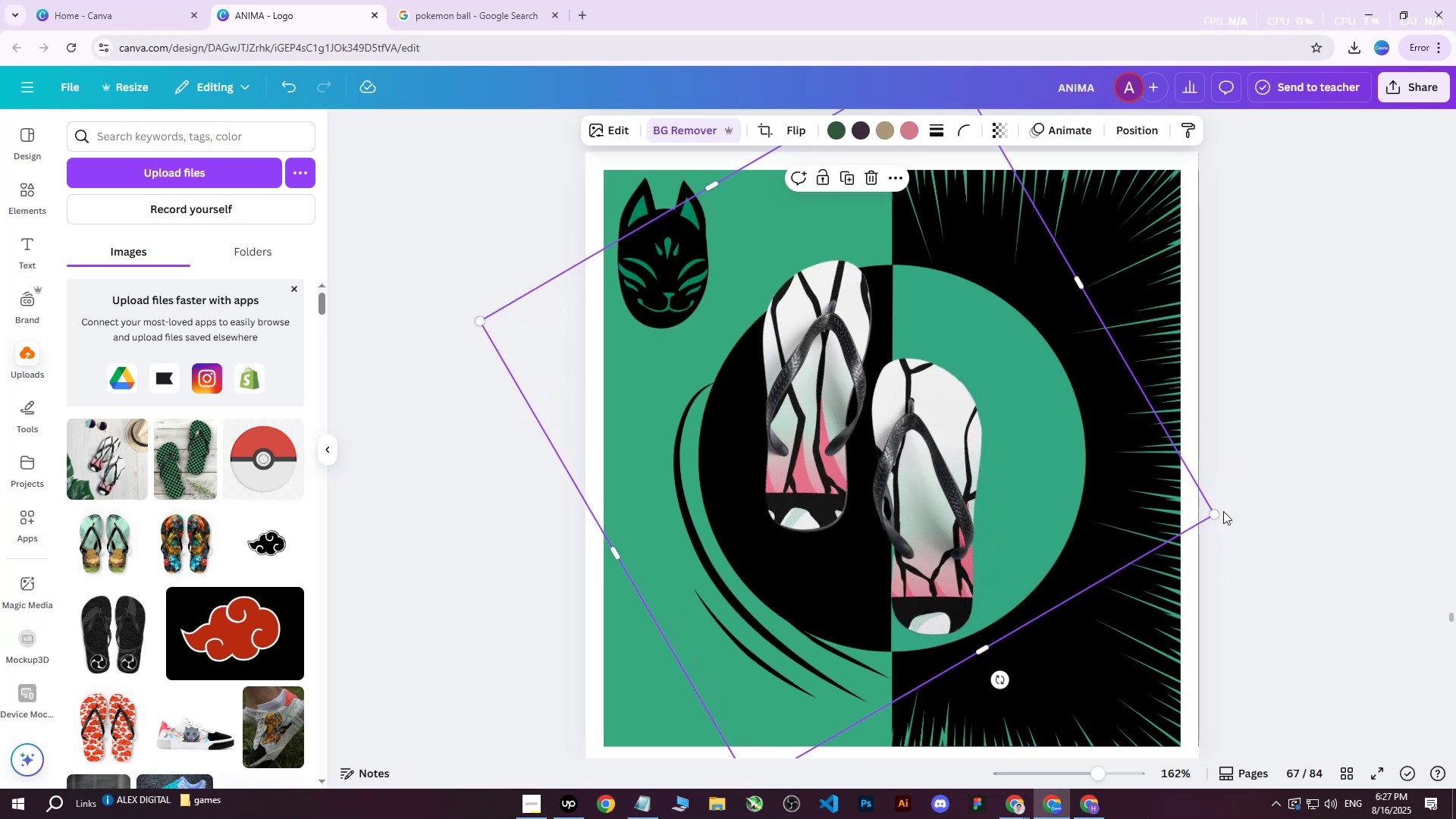 
left_click_drag(start_coordinate=[1216, 511], to_coordinate=[1241, 540])
 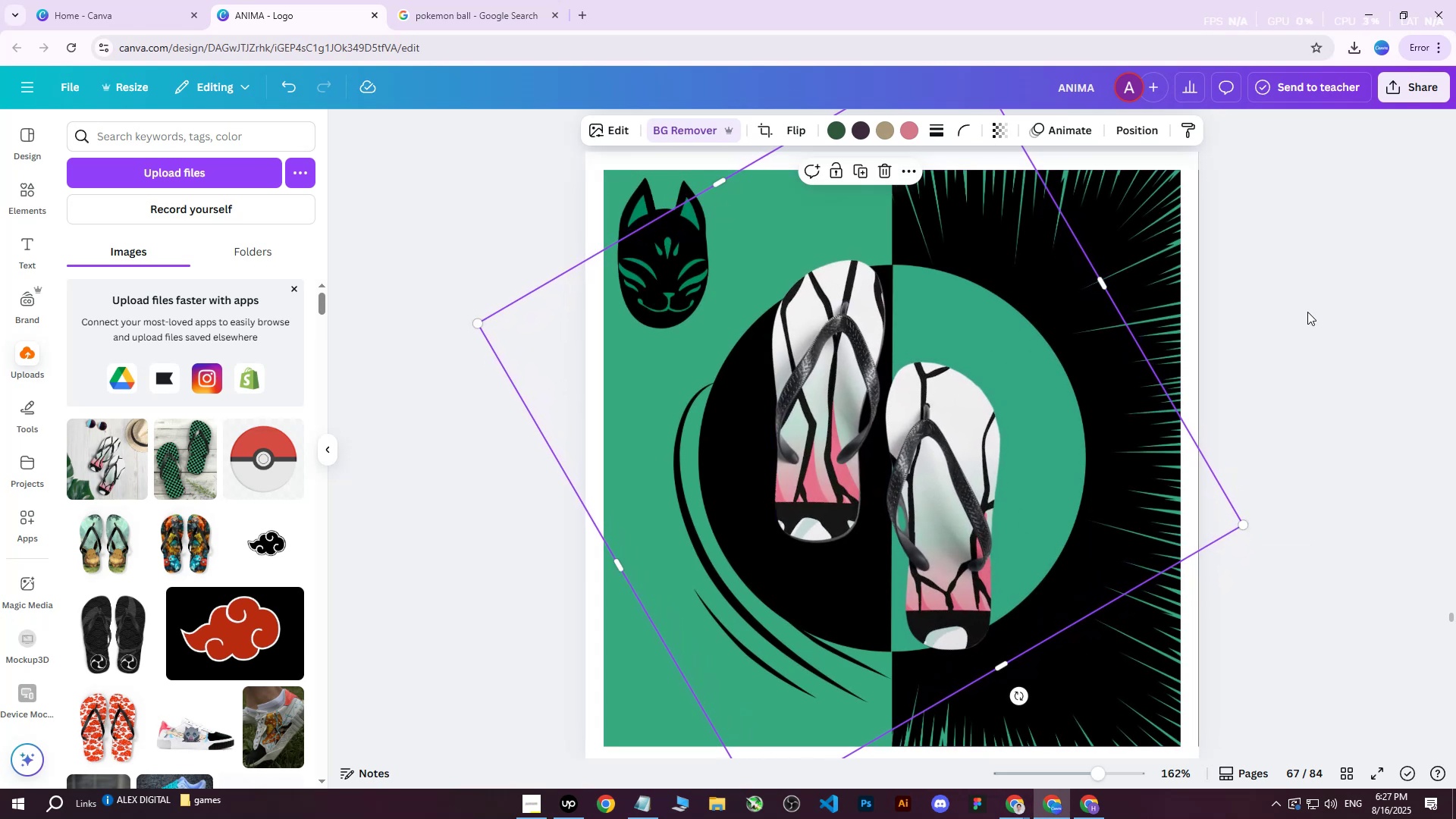 
double_click([1291, 306])
 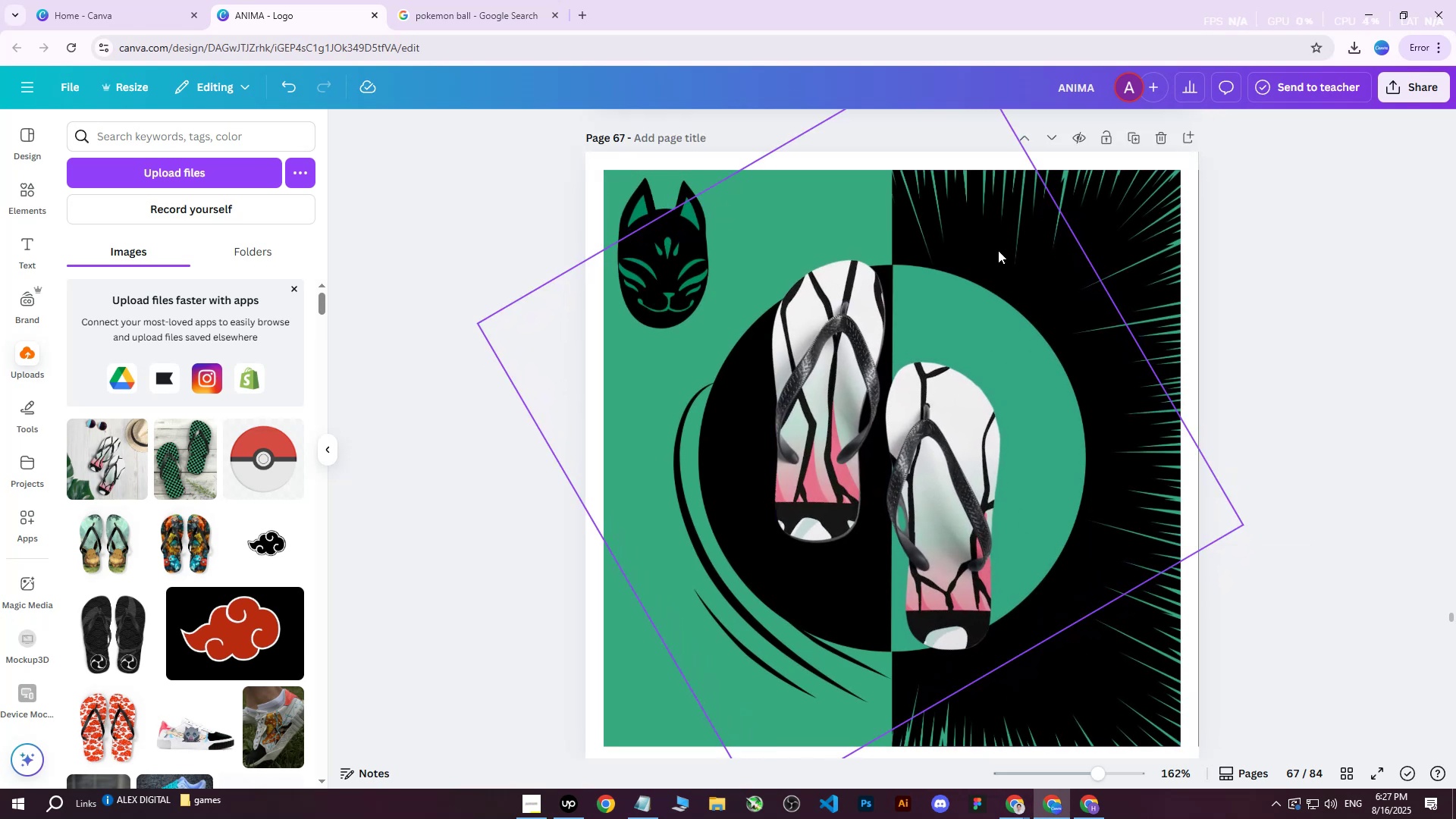 
left_click([974, 256])
 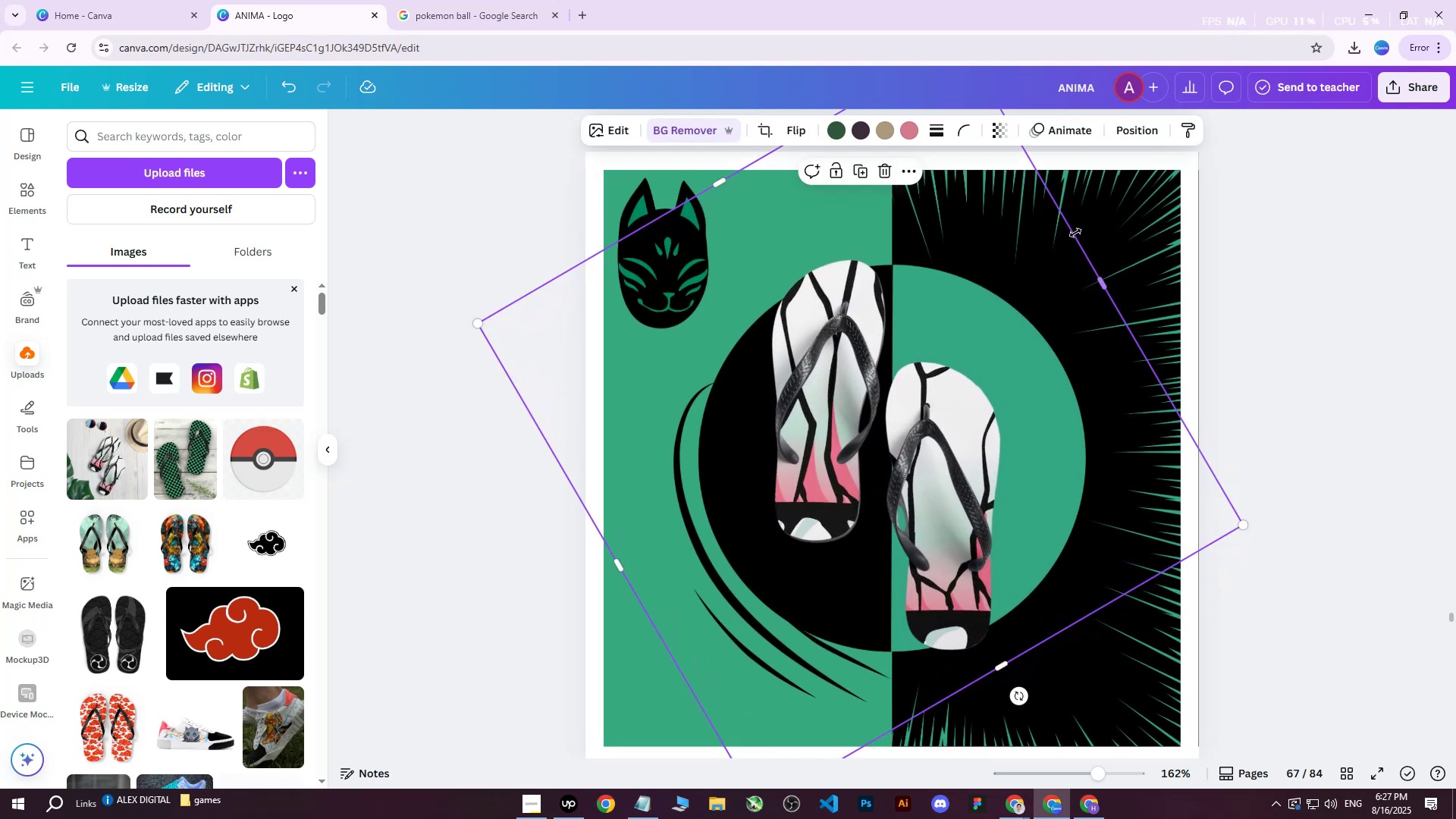 
left_click([1097, 225])
 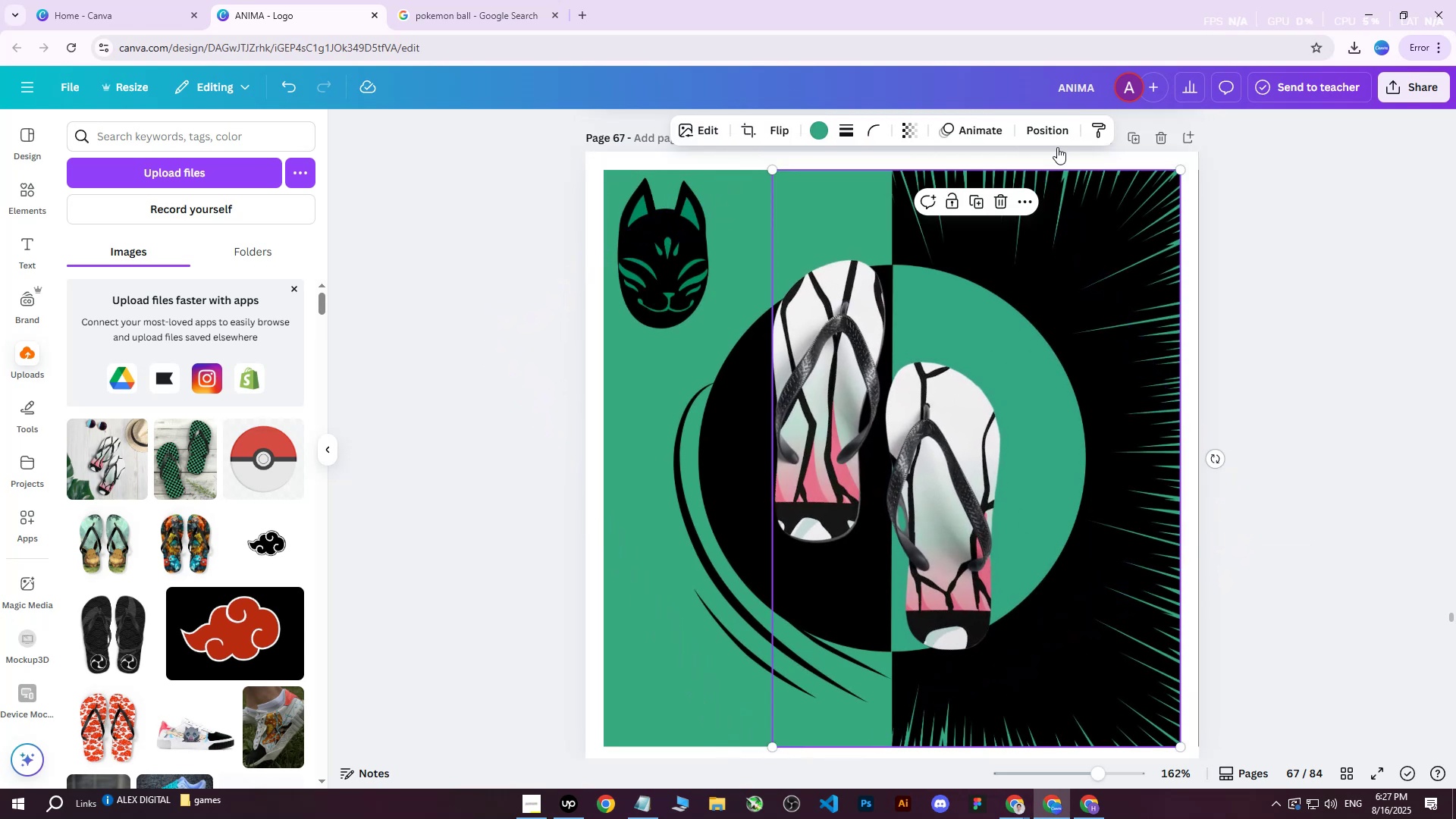 
left_click([1059, 133])
 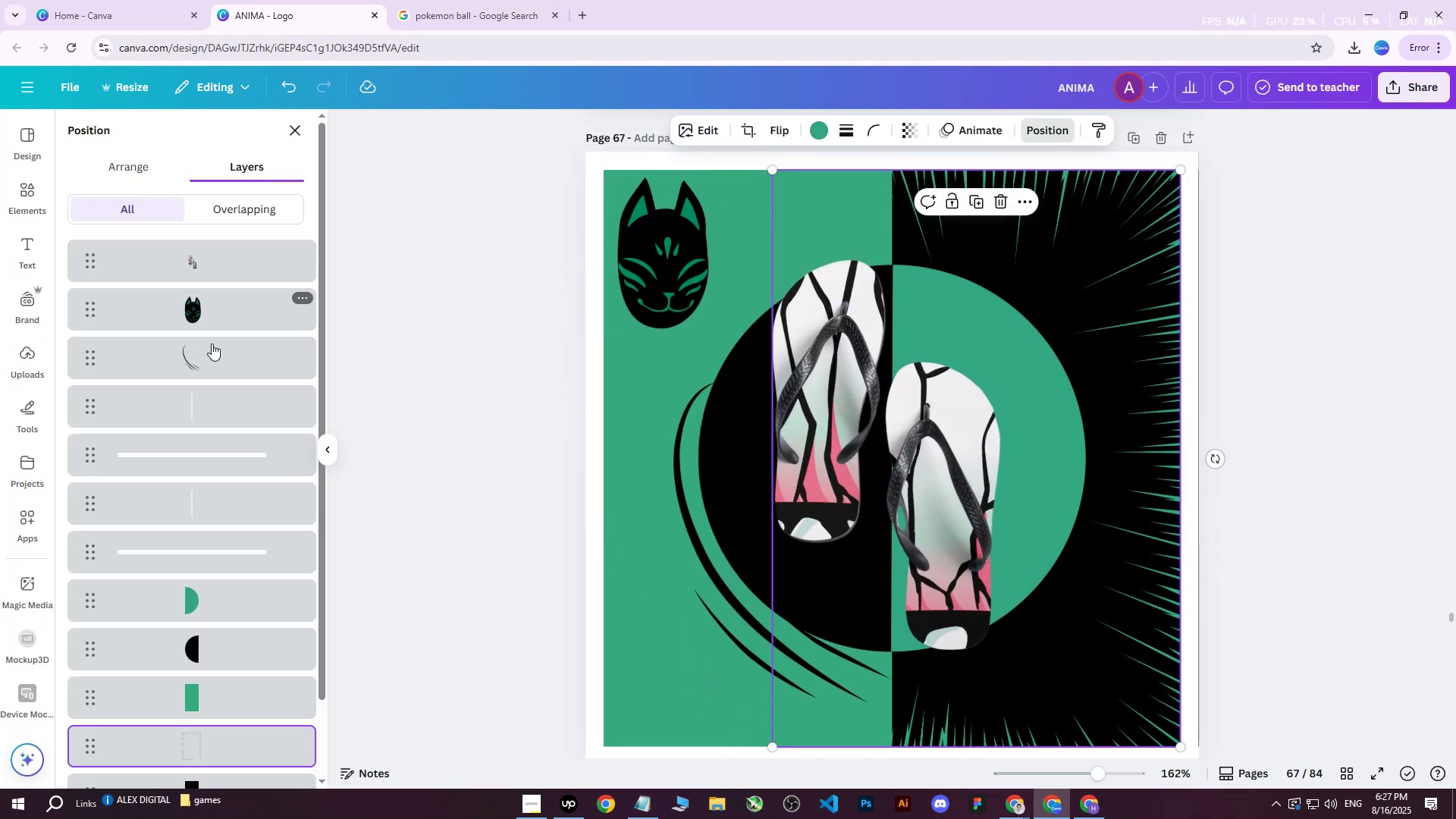 
scroll: coordinate [214, 595], scroll_direction: down, amount: 3.0
 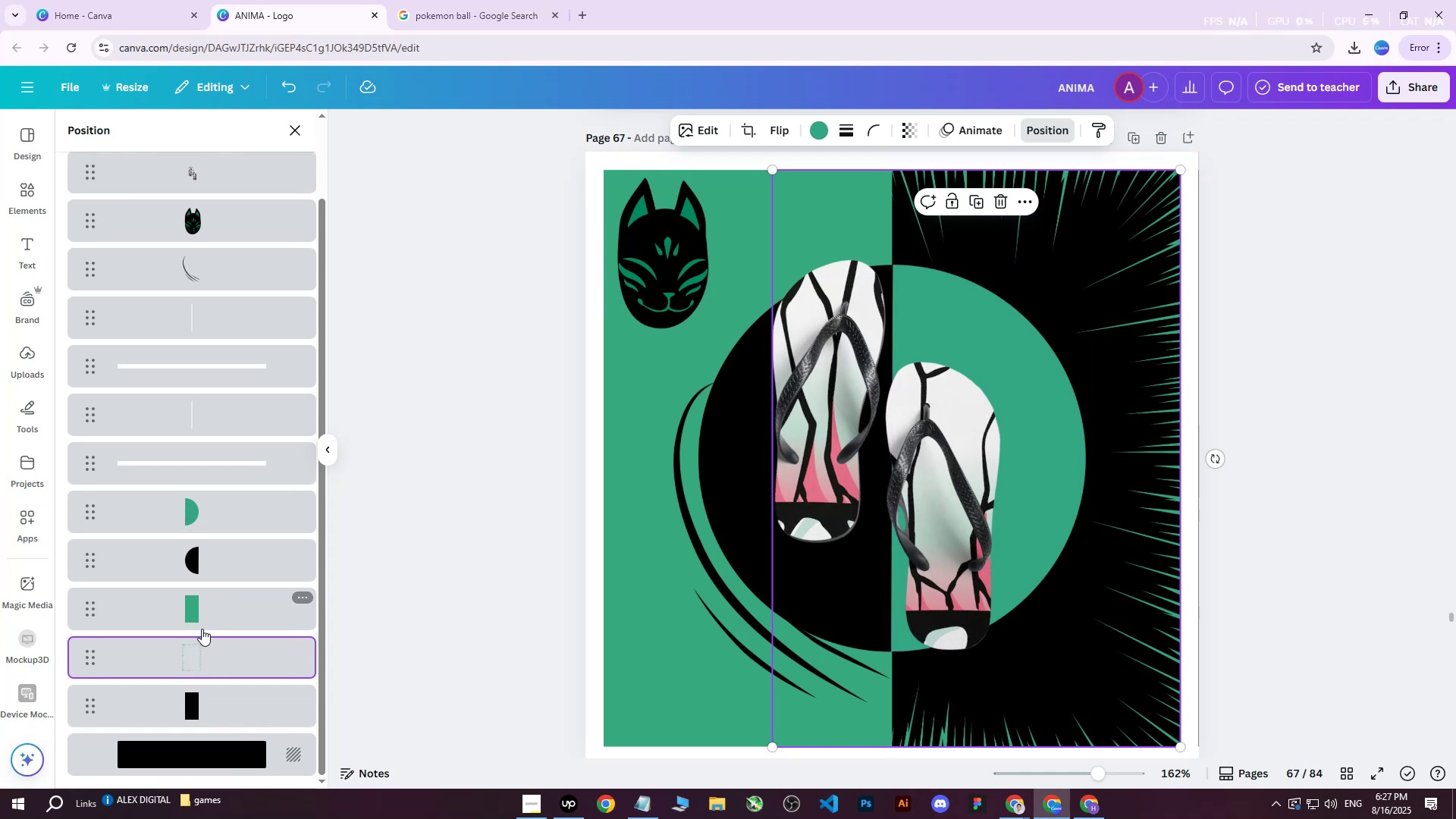 
left_click([199, 615])
 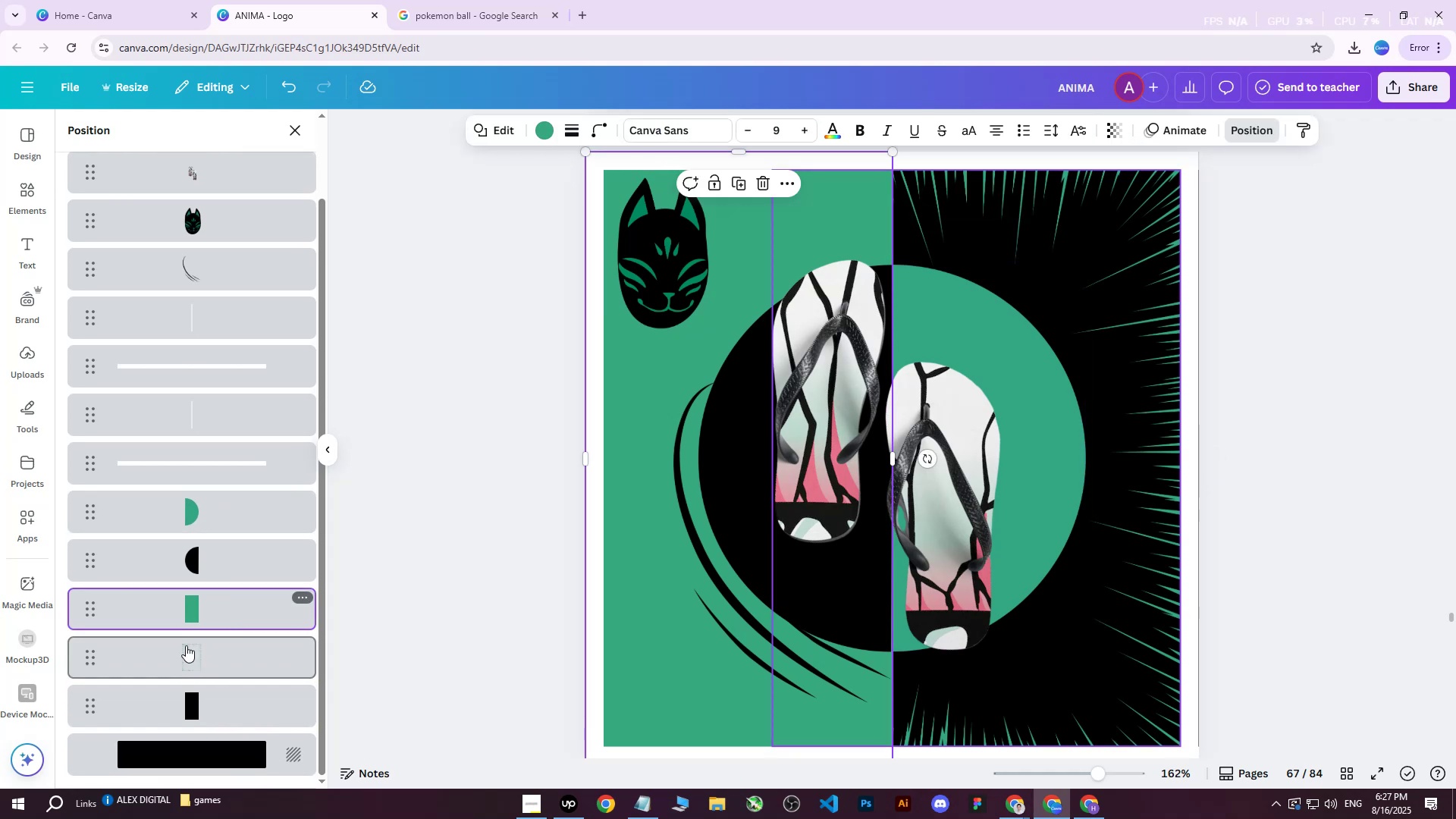 
left_click([181, 698])
 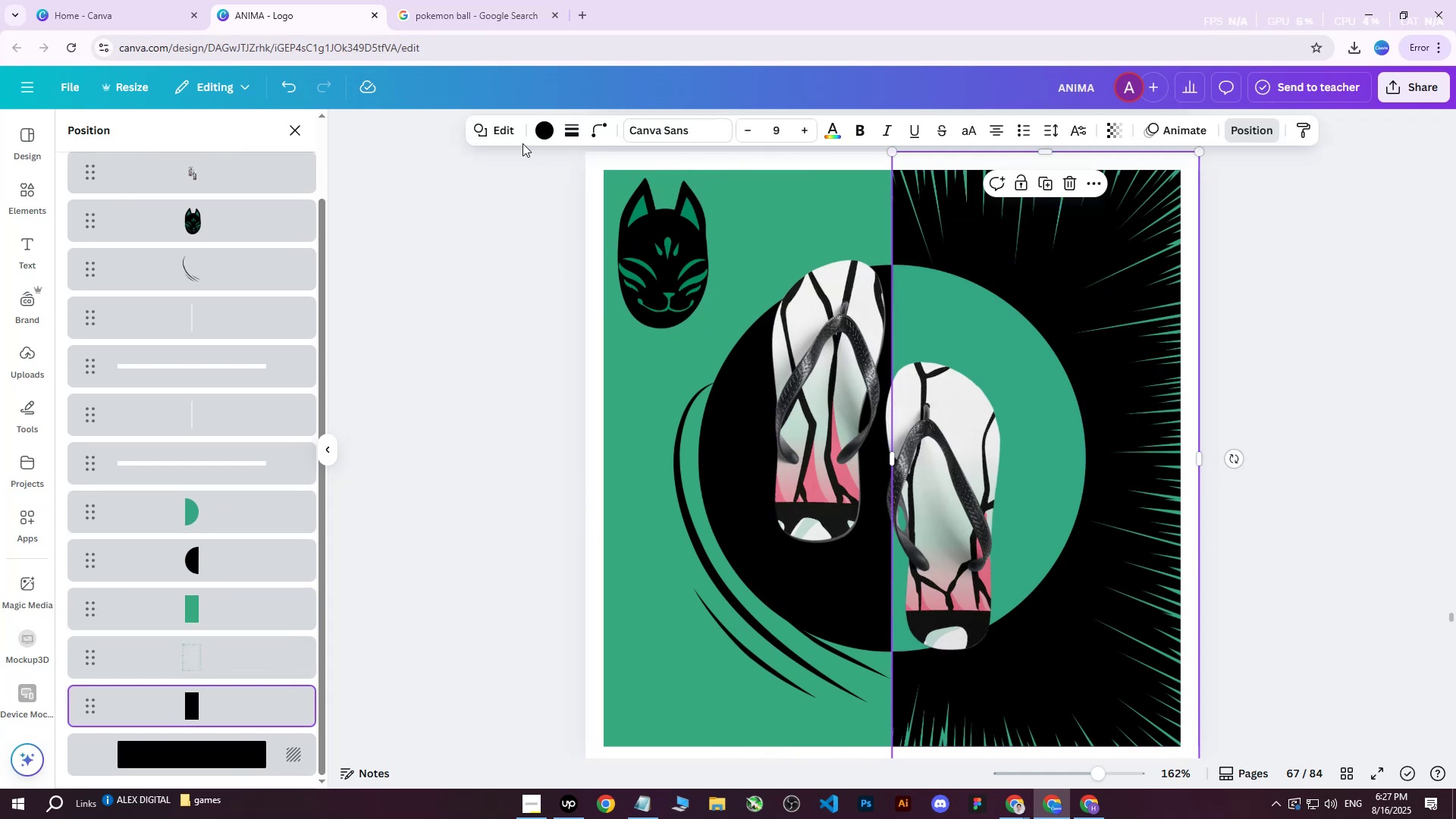 
left_click([543, 132])
 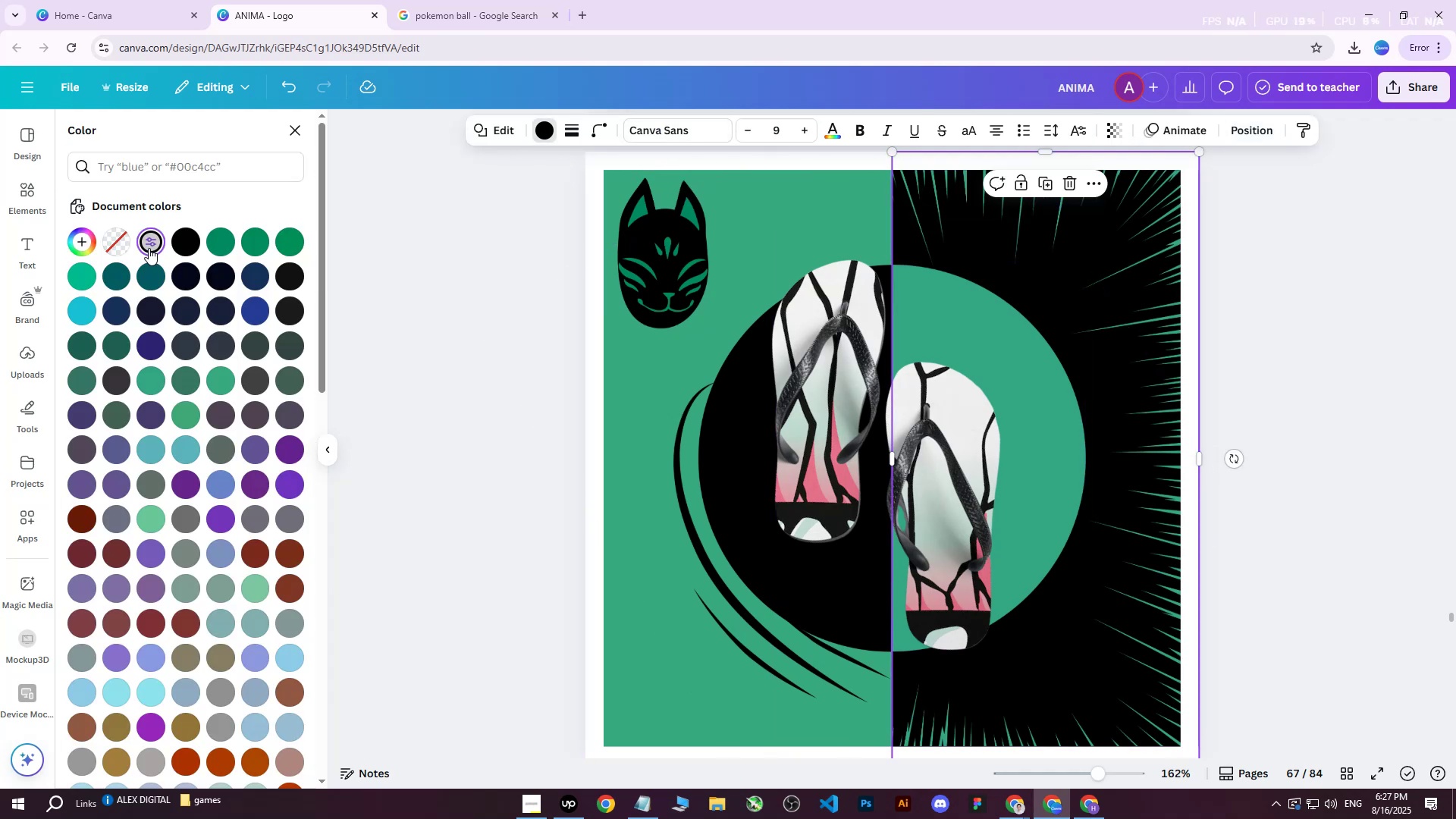 
double_click([141, 242])
 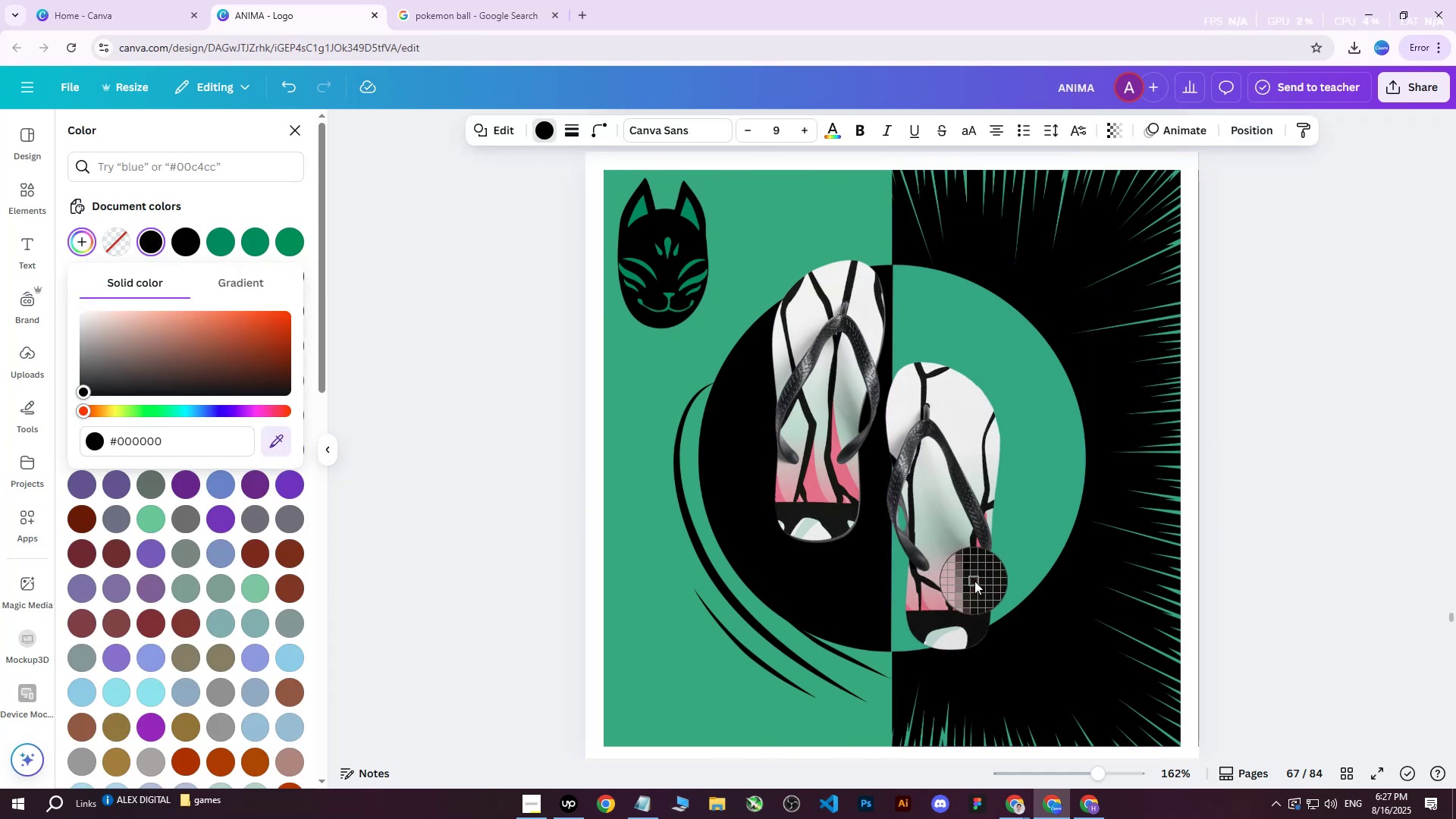 
left_click([981, 575])
 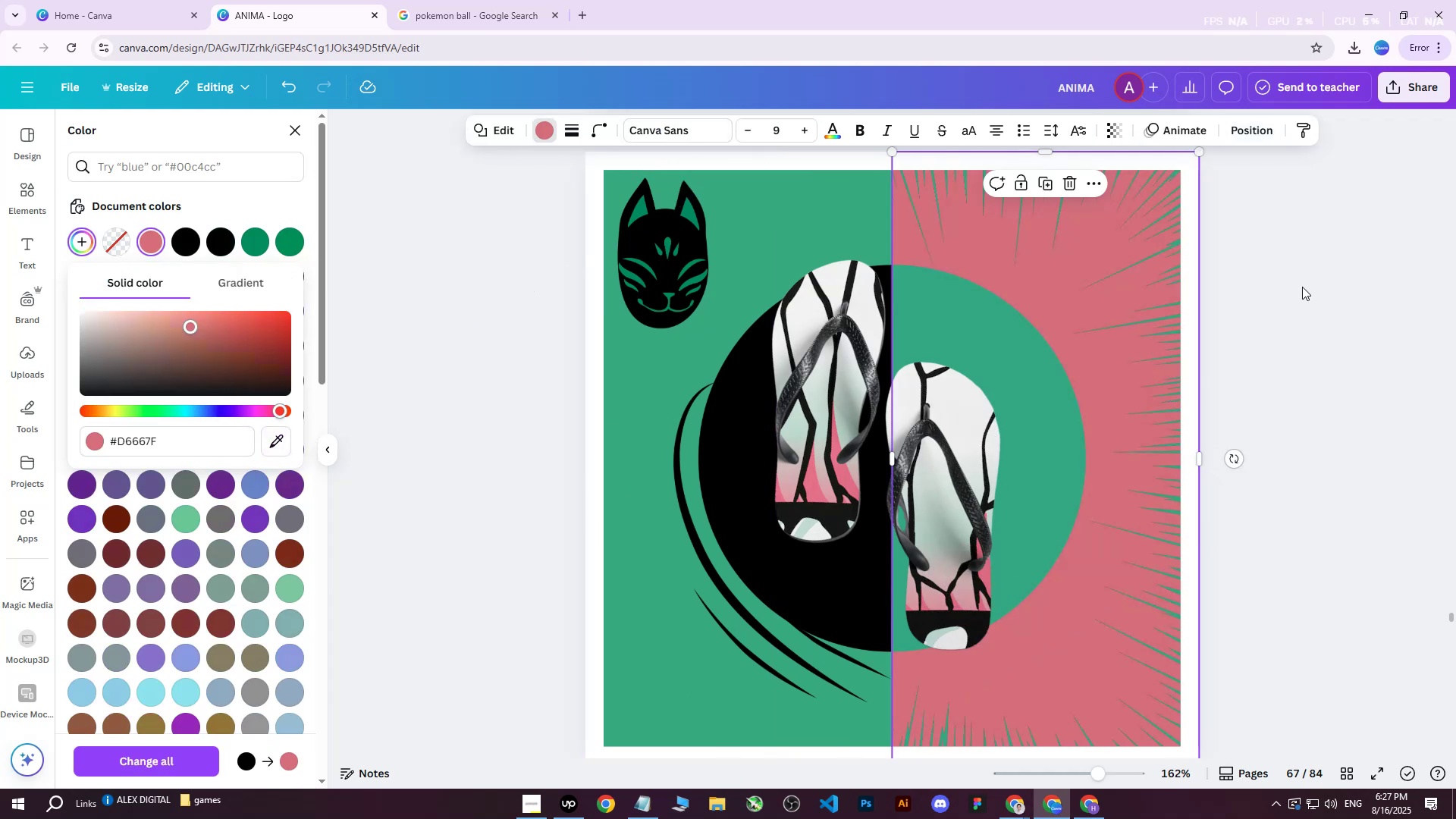 
left_click([1302, 287])
 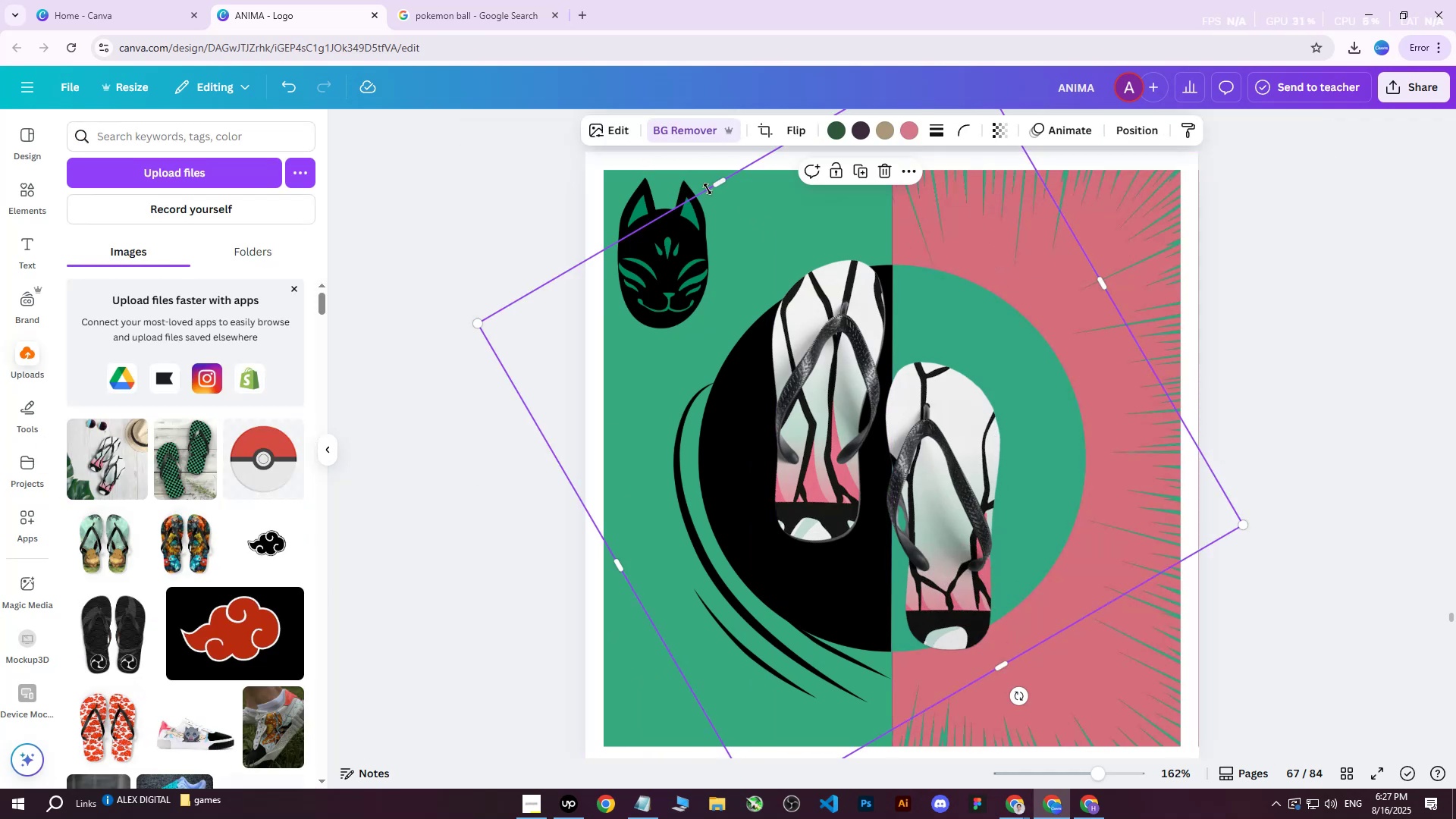 
left_click([683, 178])
 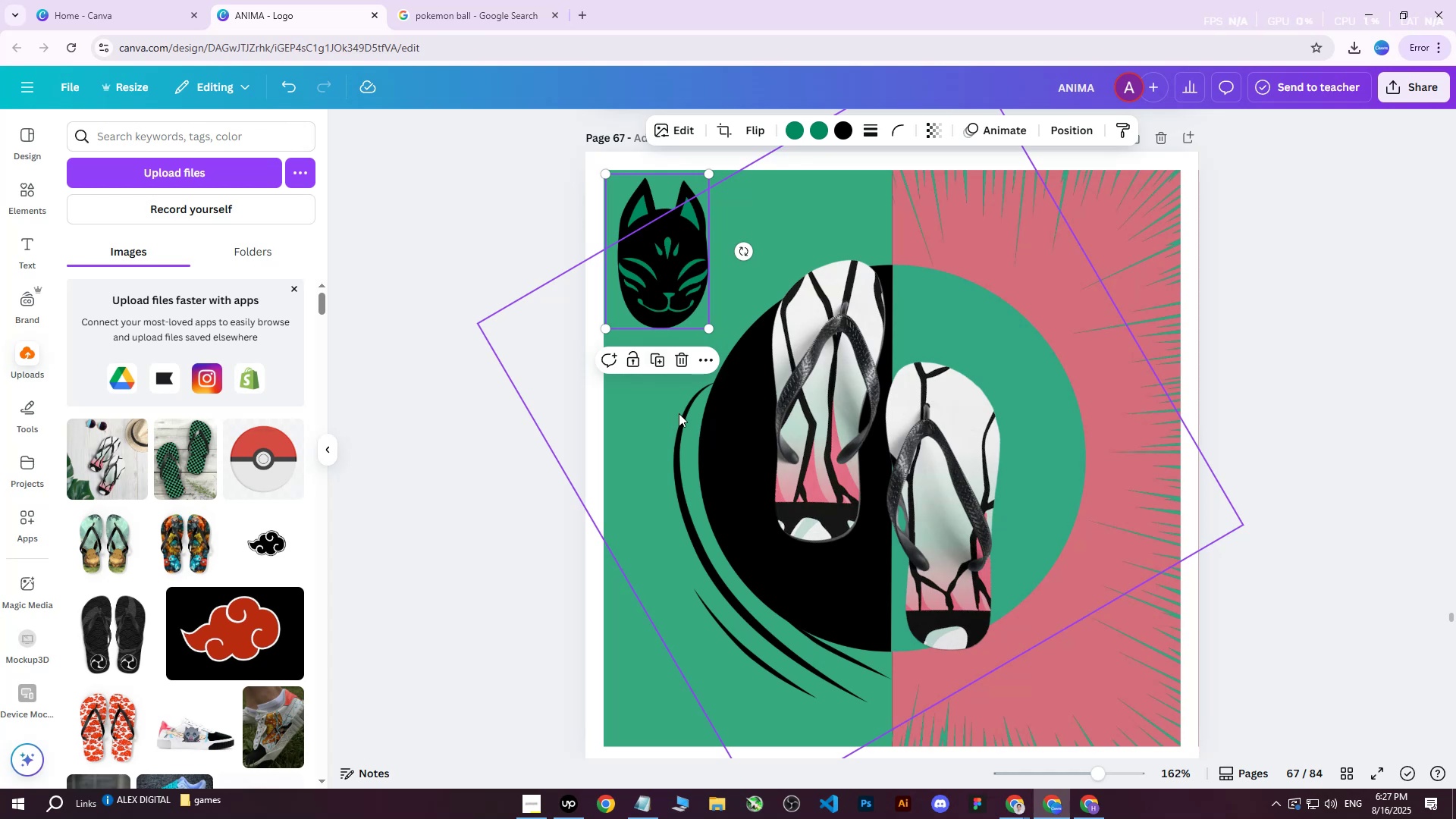 
wait(25.53)
 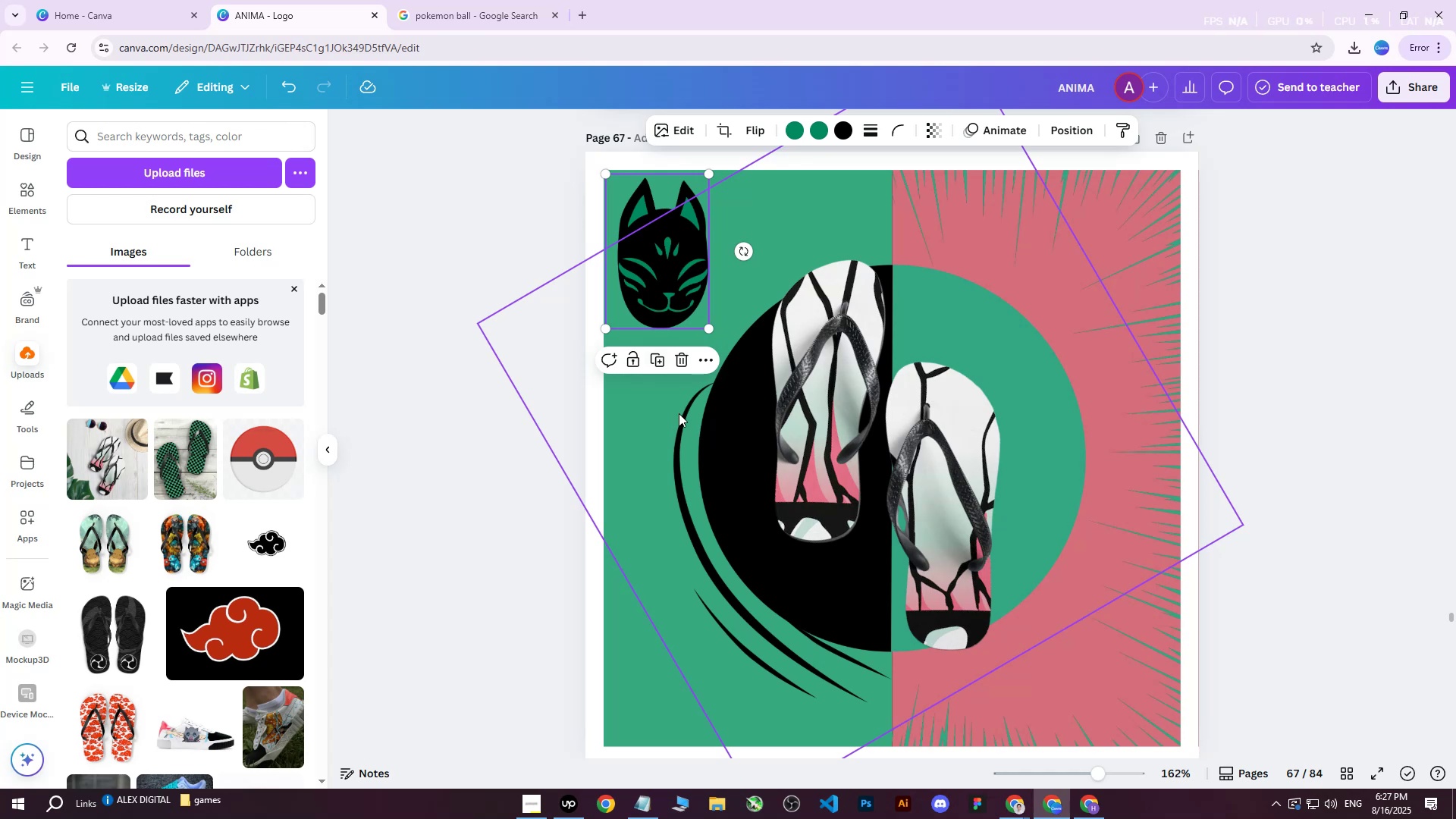 
left_click([1081, 132])
 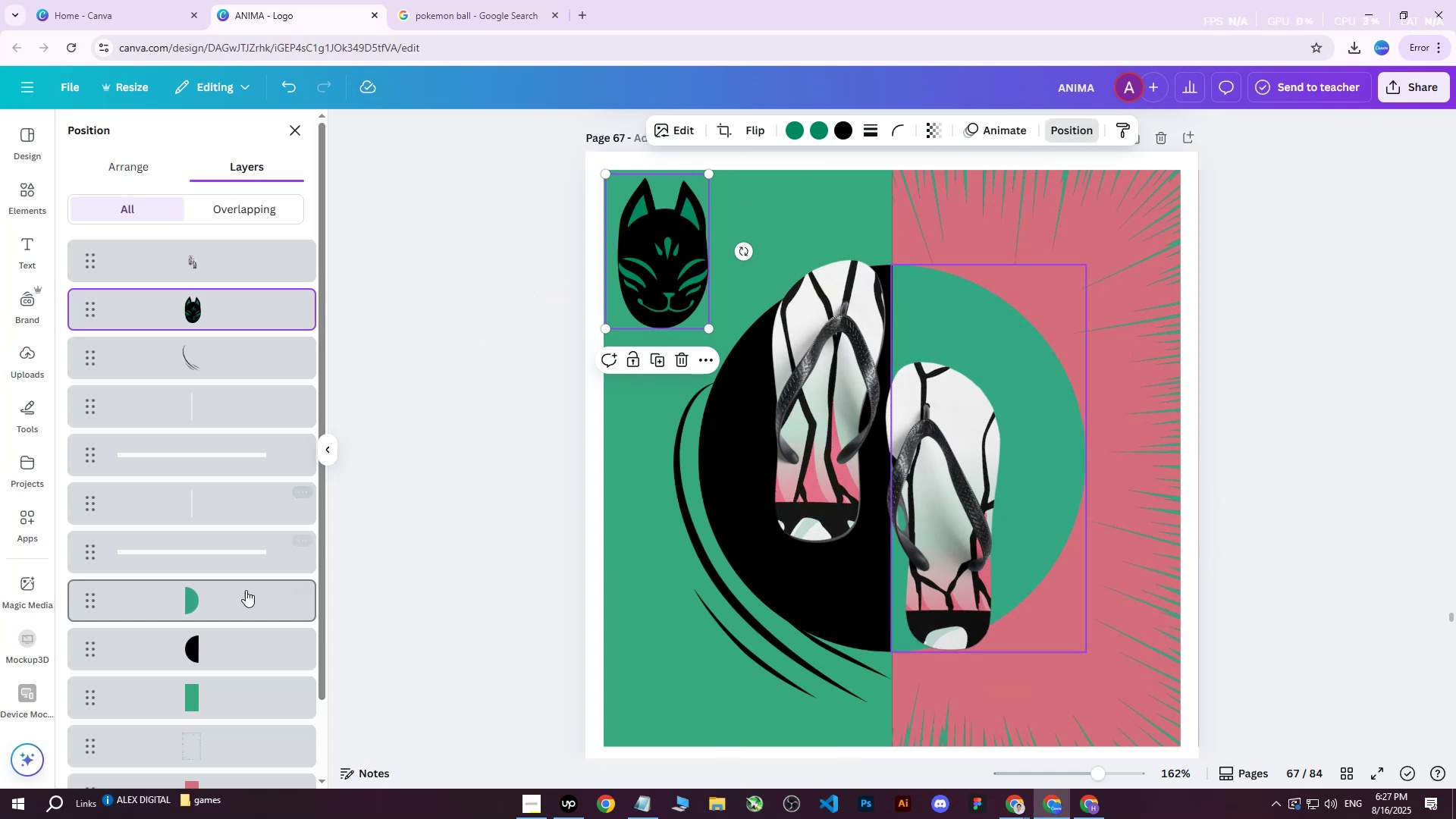 
left_click([187, 701])
 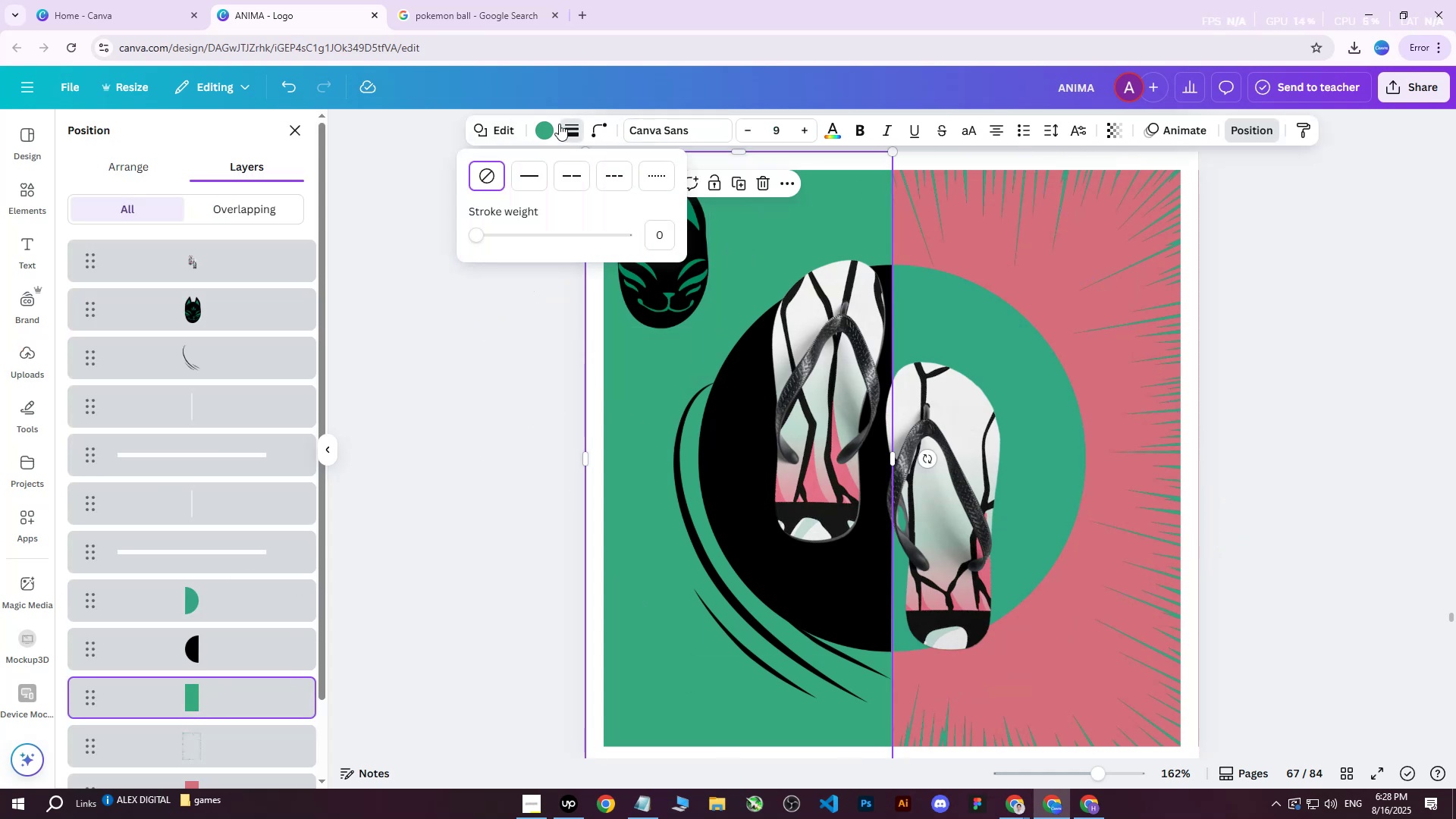 
double_click([544, 127])
 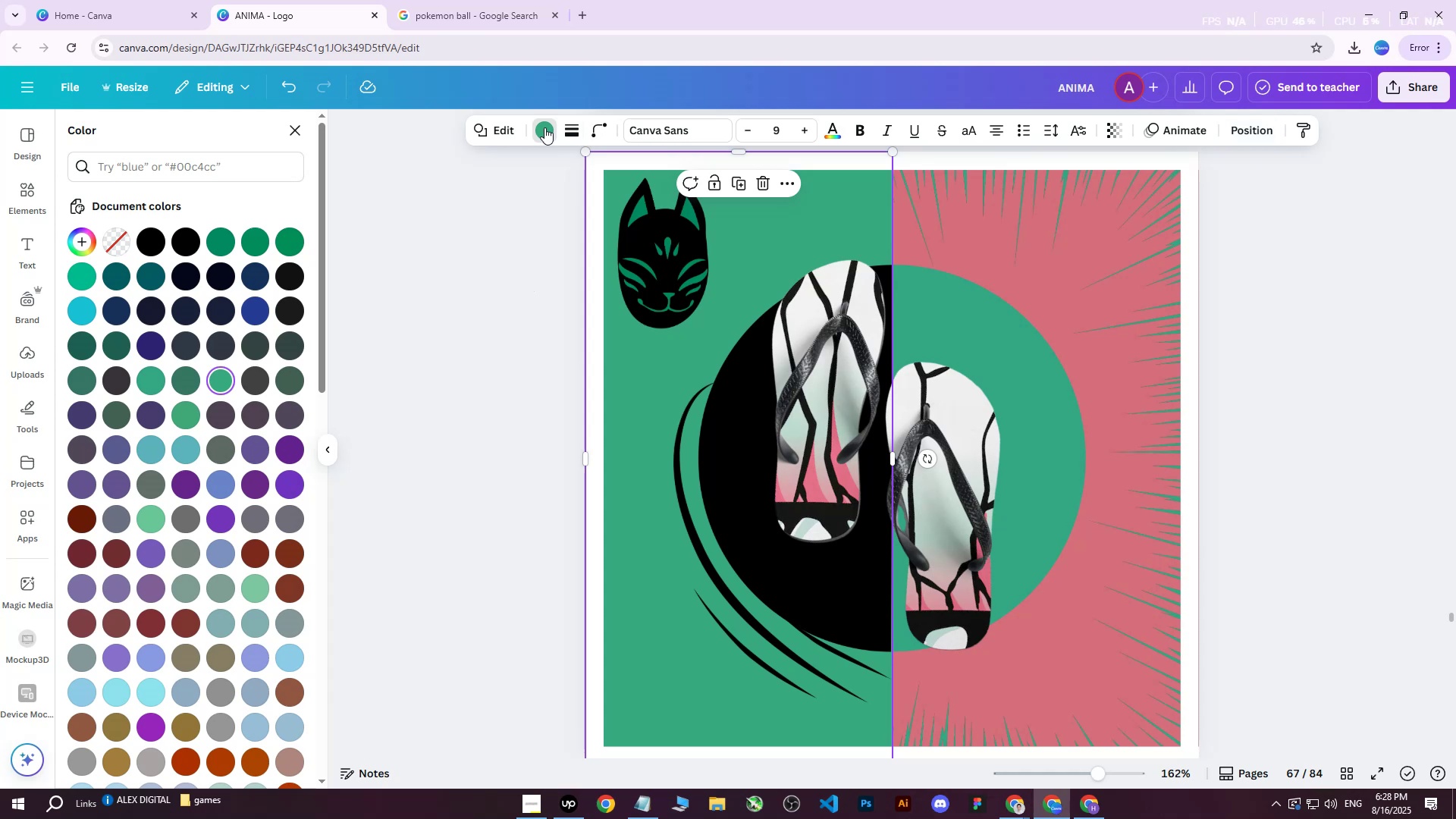 
triple_click([544, 127])
 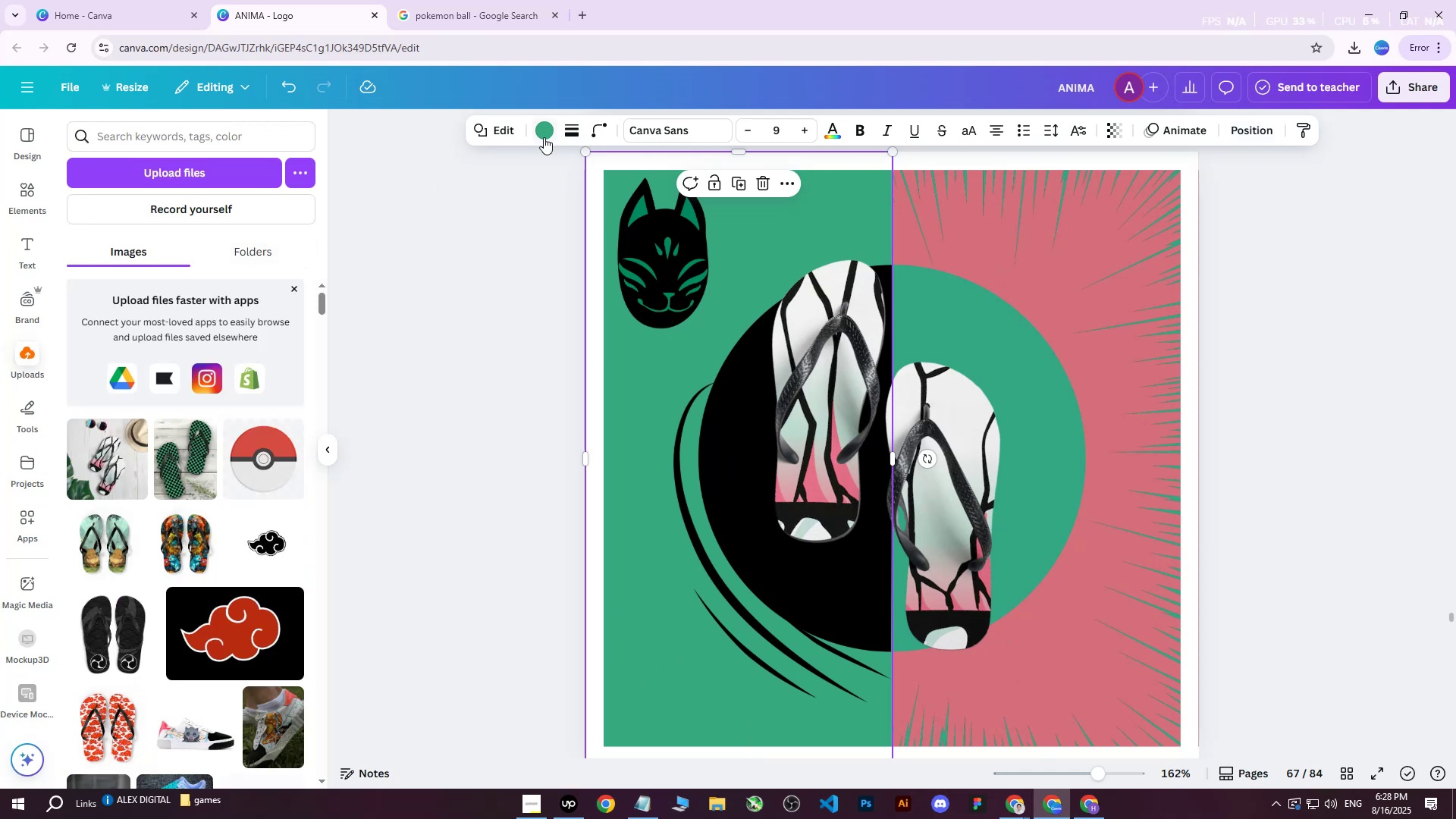 
left_click([544, 137])
 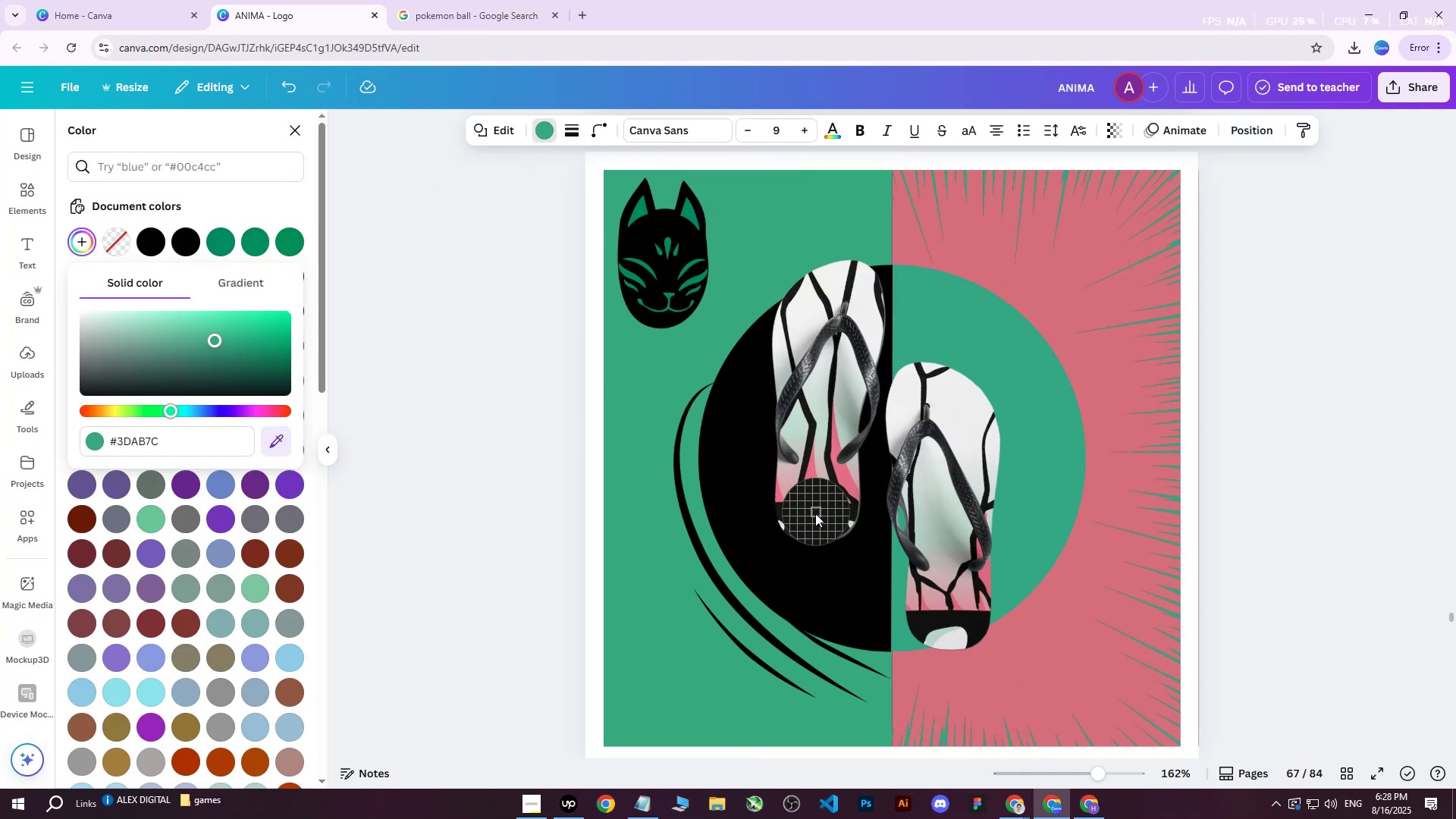 
left_click([860, 318])
 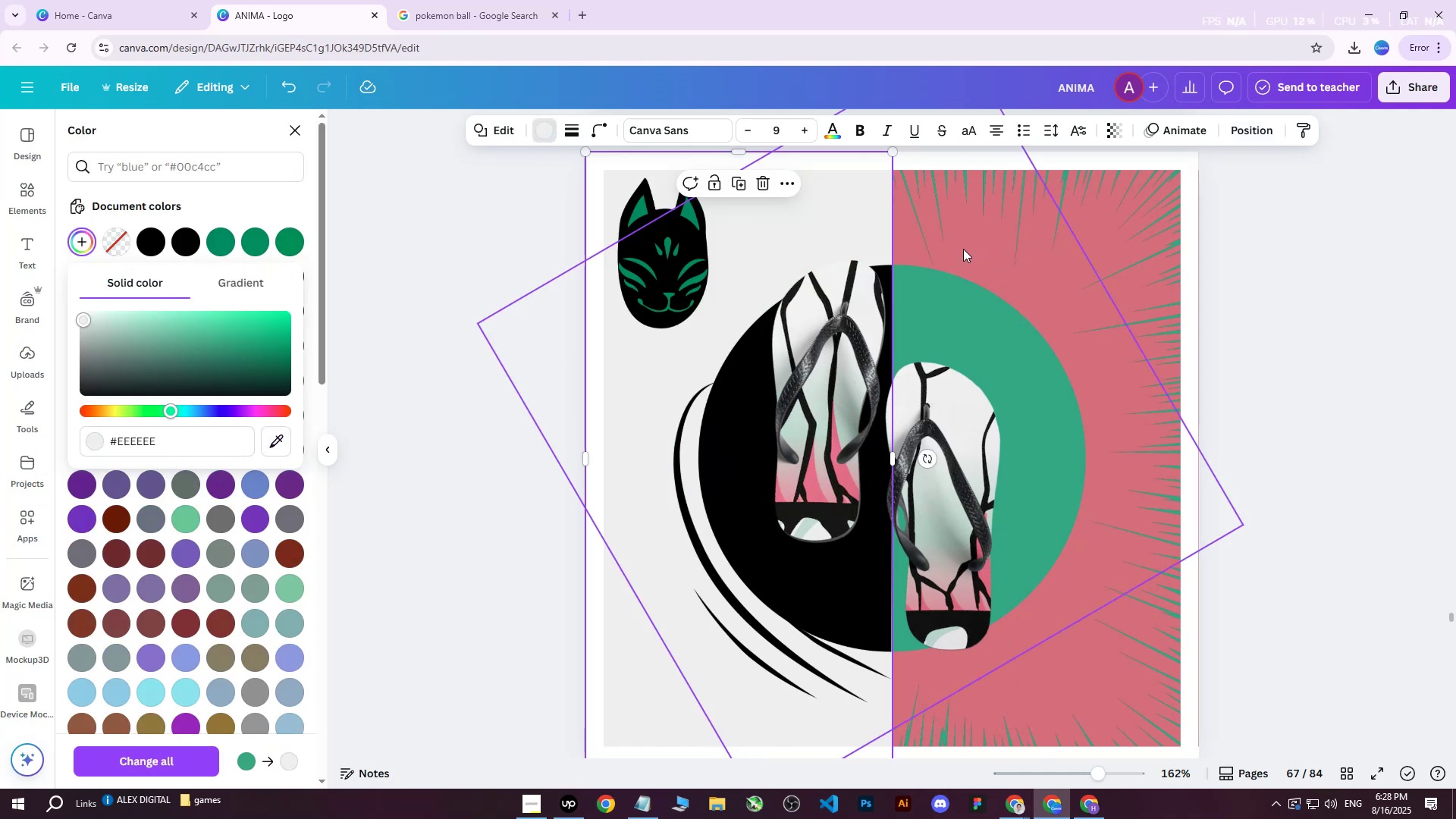 
wait(7.24)
 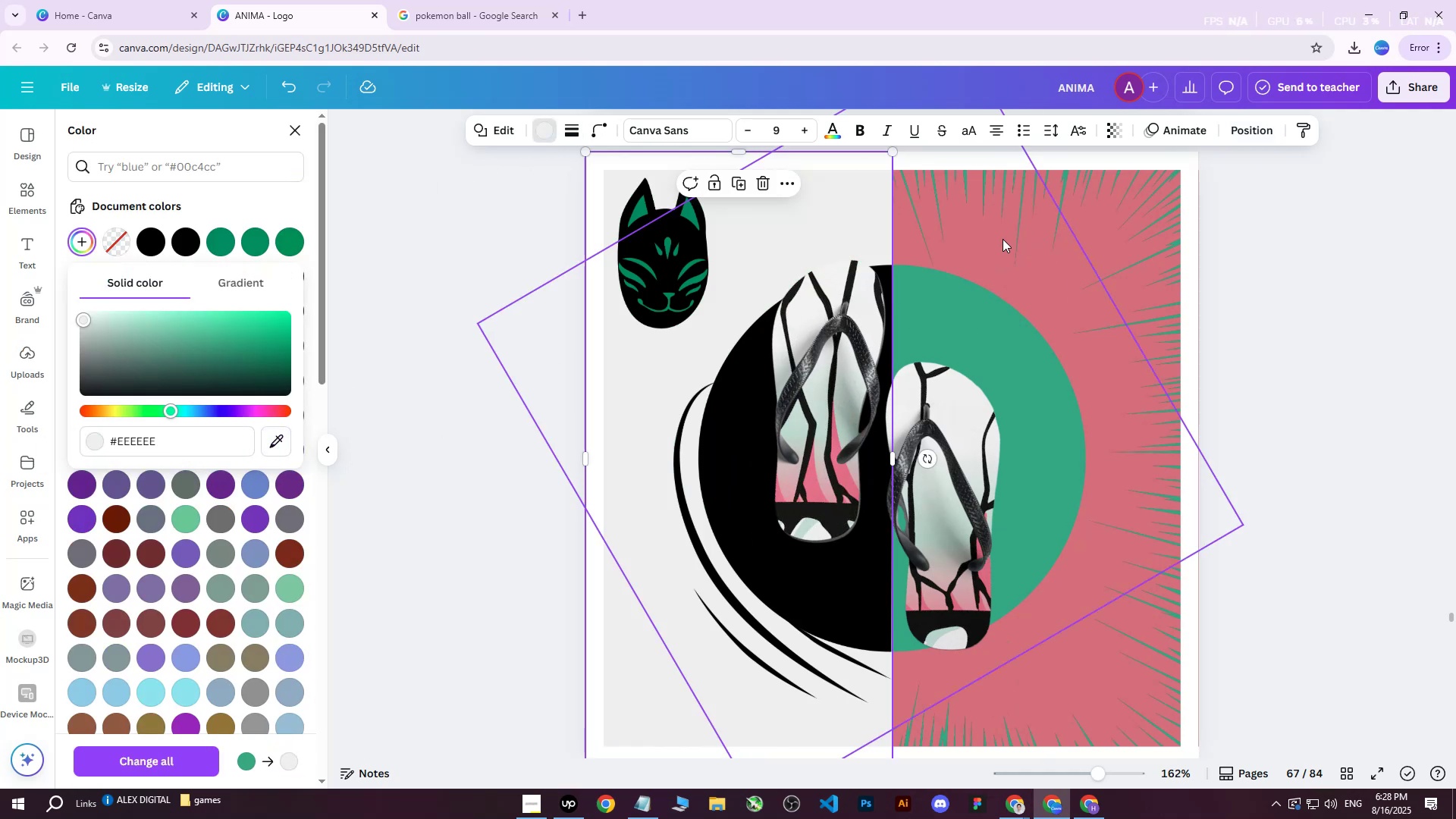 
left_click_drag(start_coordinate=[833, 344], to_coordinate=[792, 350])
 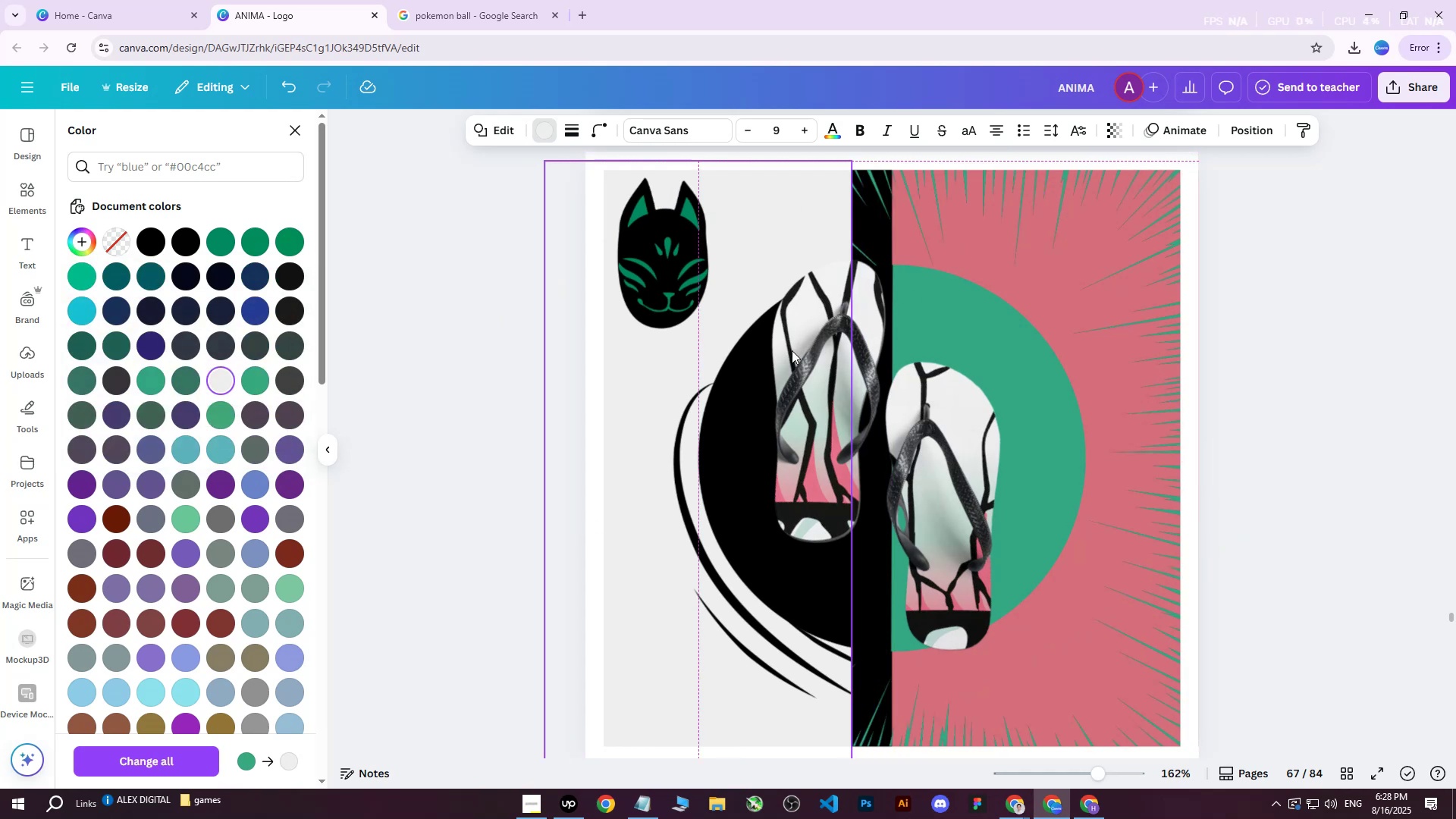 
key(Control+Z)
 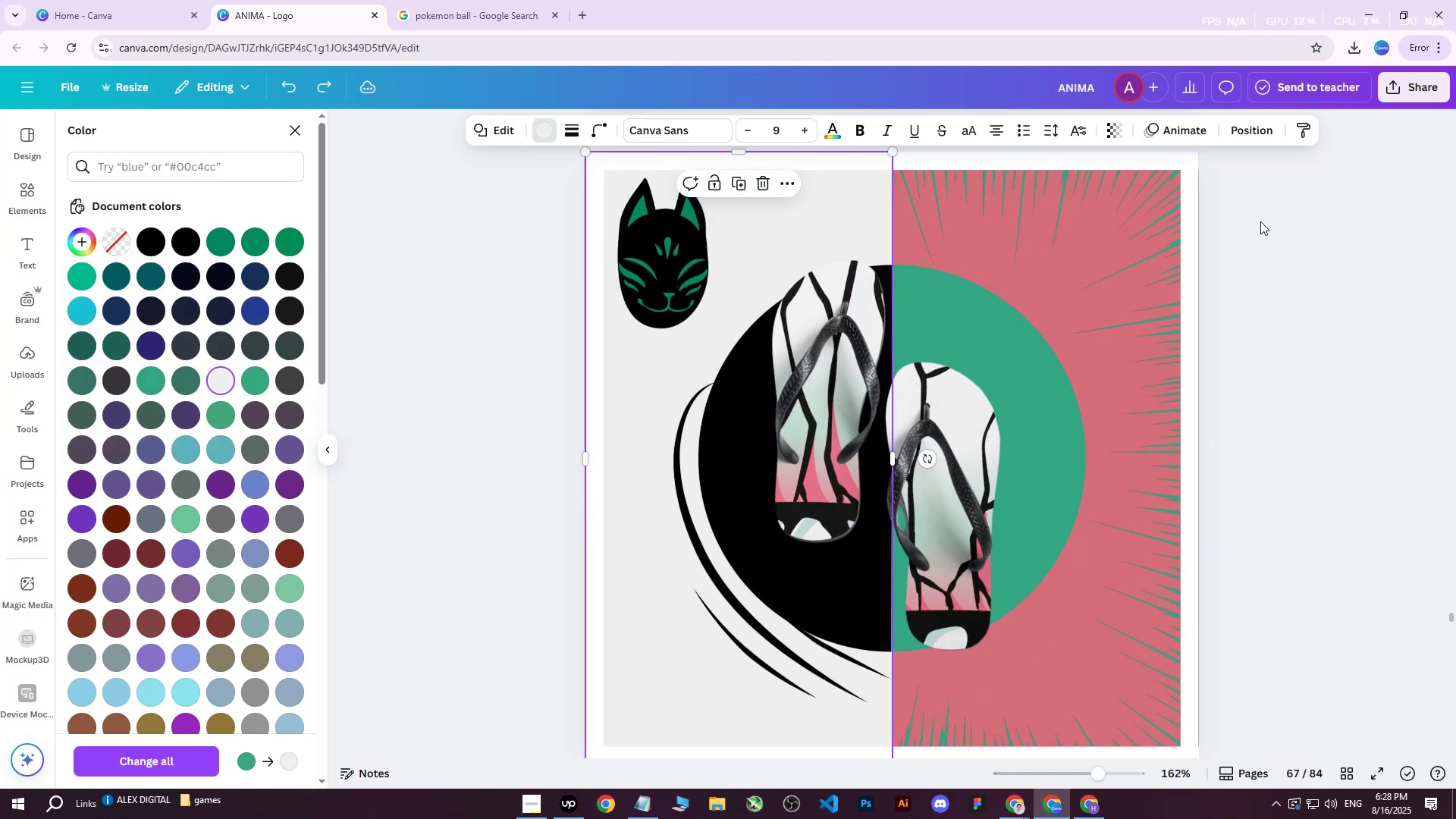 
left_click([1269, 224])
 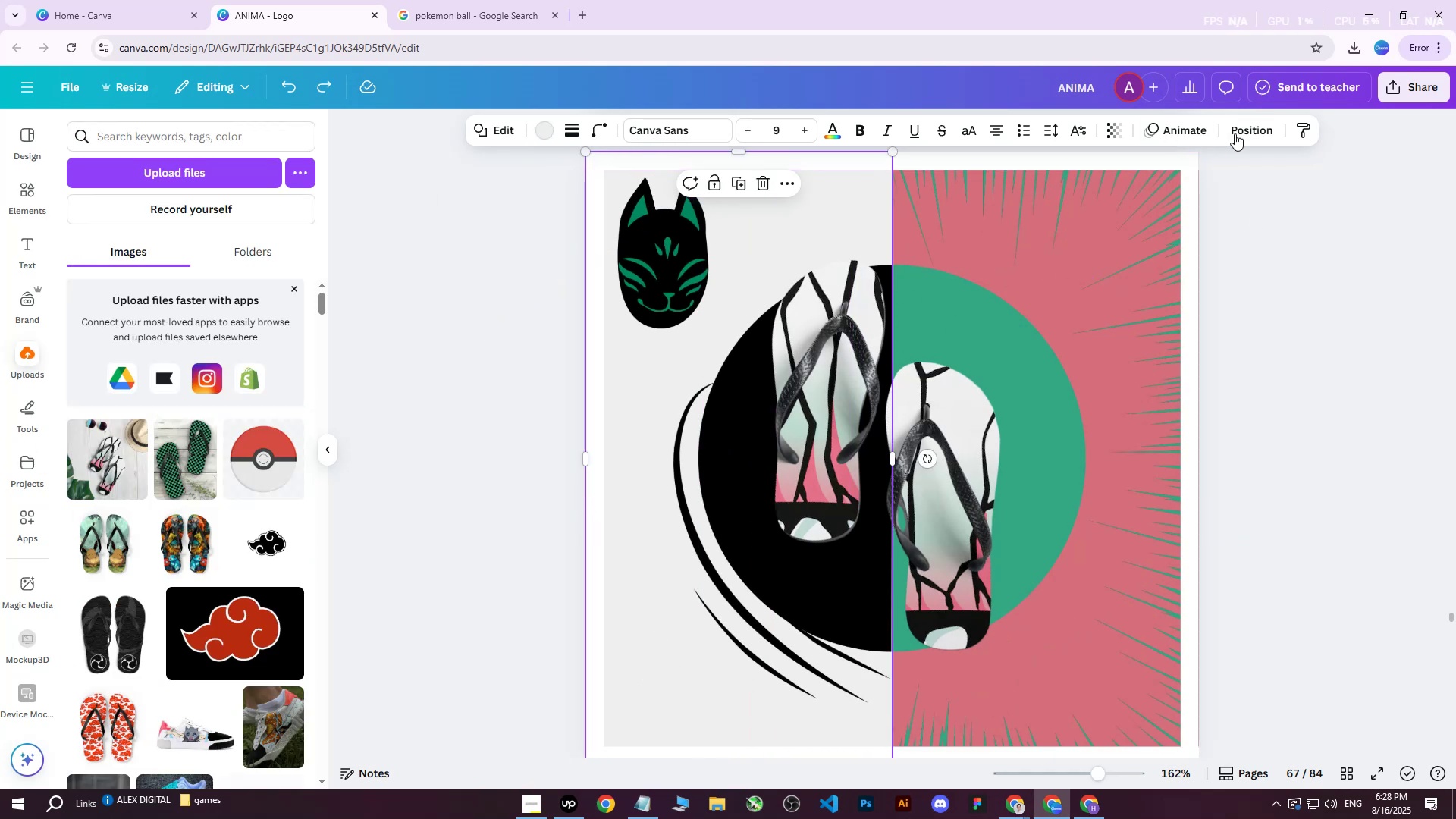 
left_click([1238, 134])
 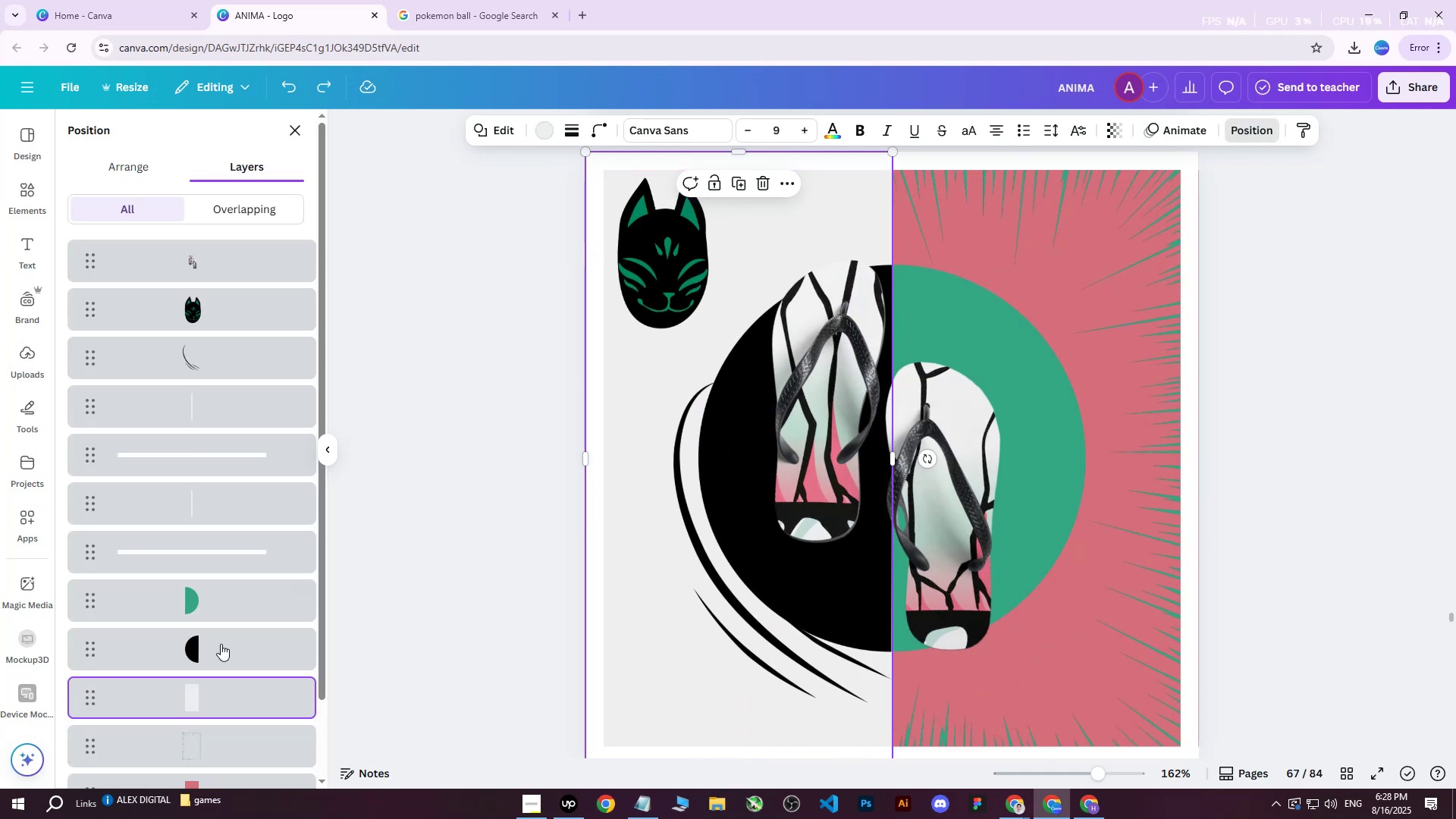 
scroll: coordinate [224, 672], scroll_direction: down, amount: 1.0
 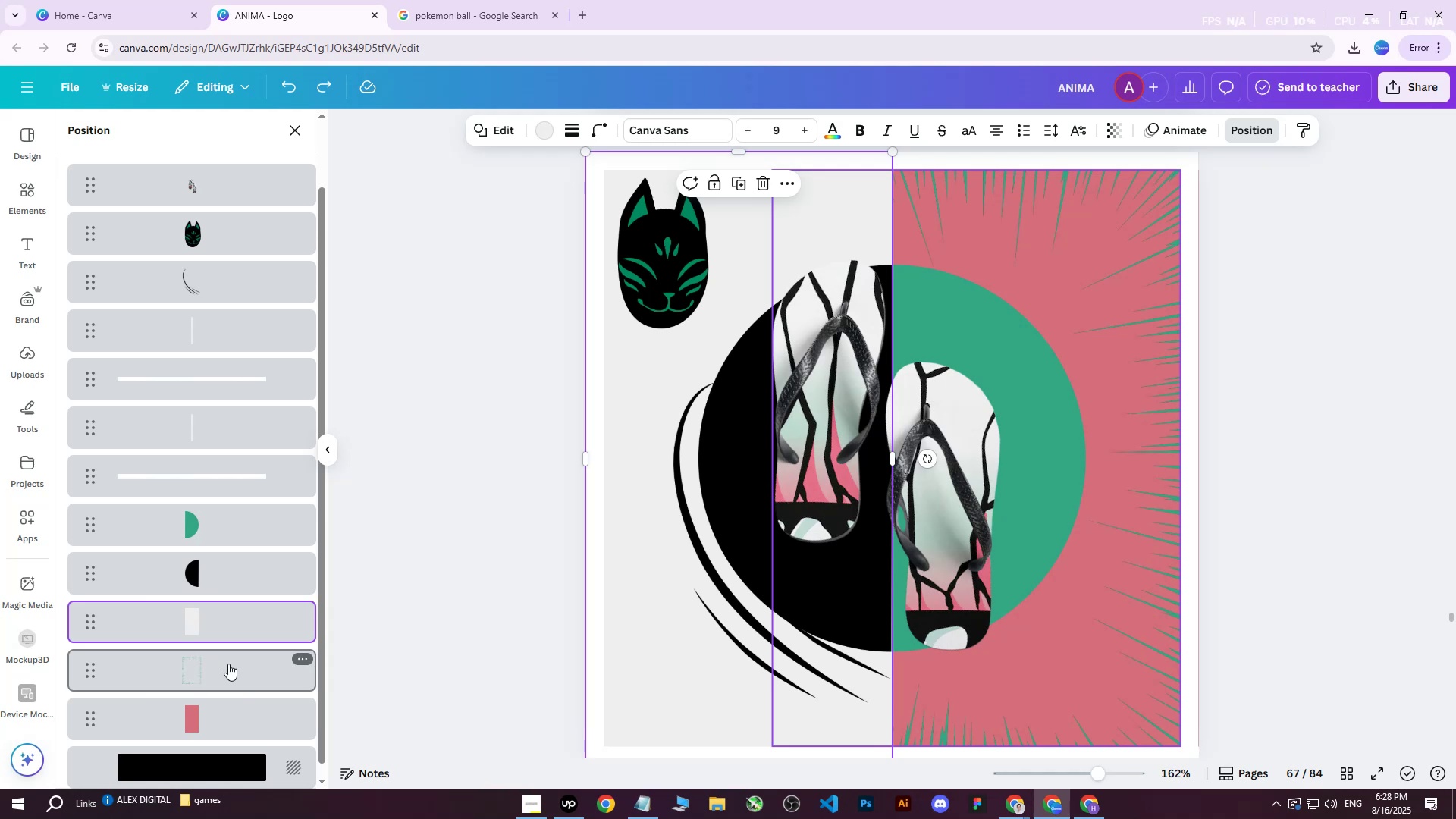 
wait(9.45)
 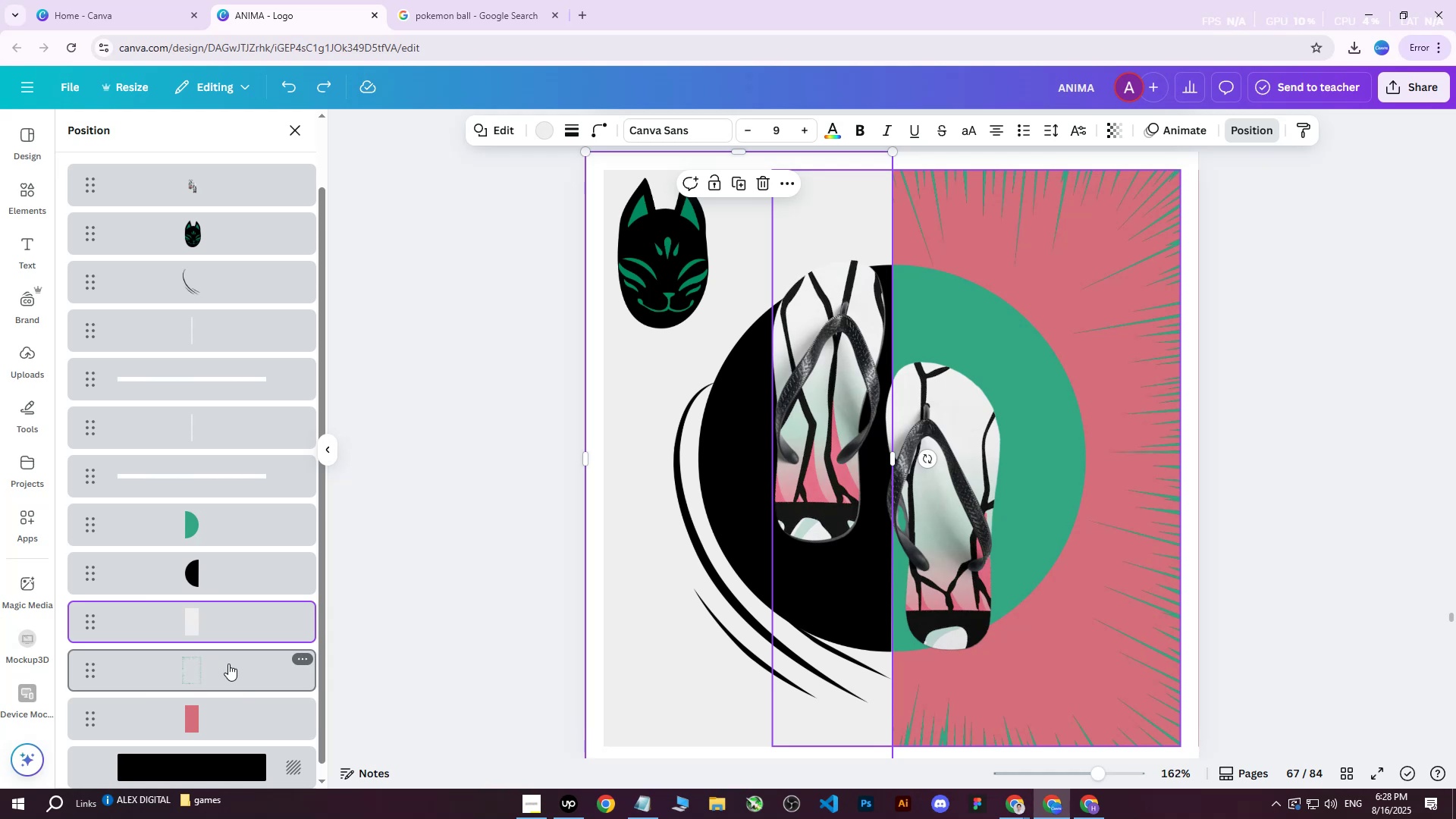 
left_click([1157, 259])
 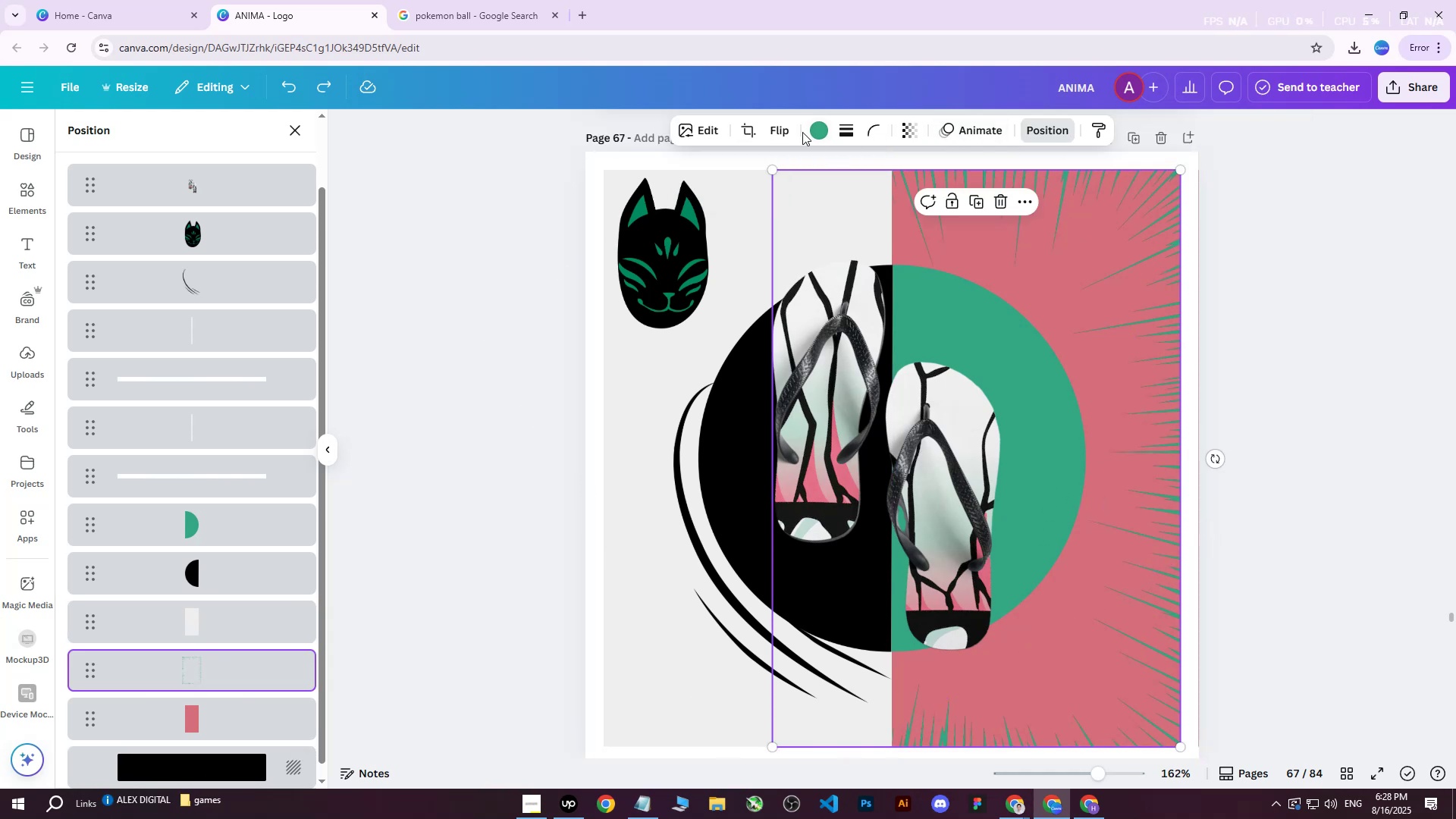 
left_click([817, 126])
 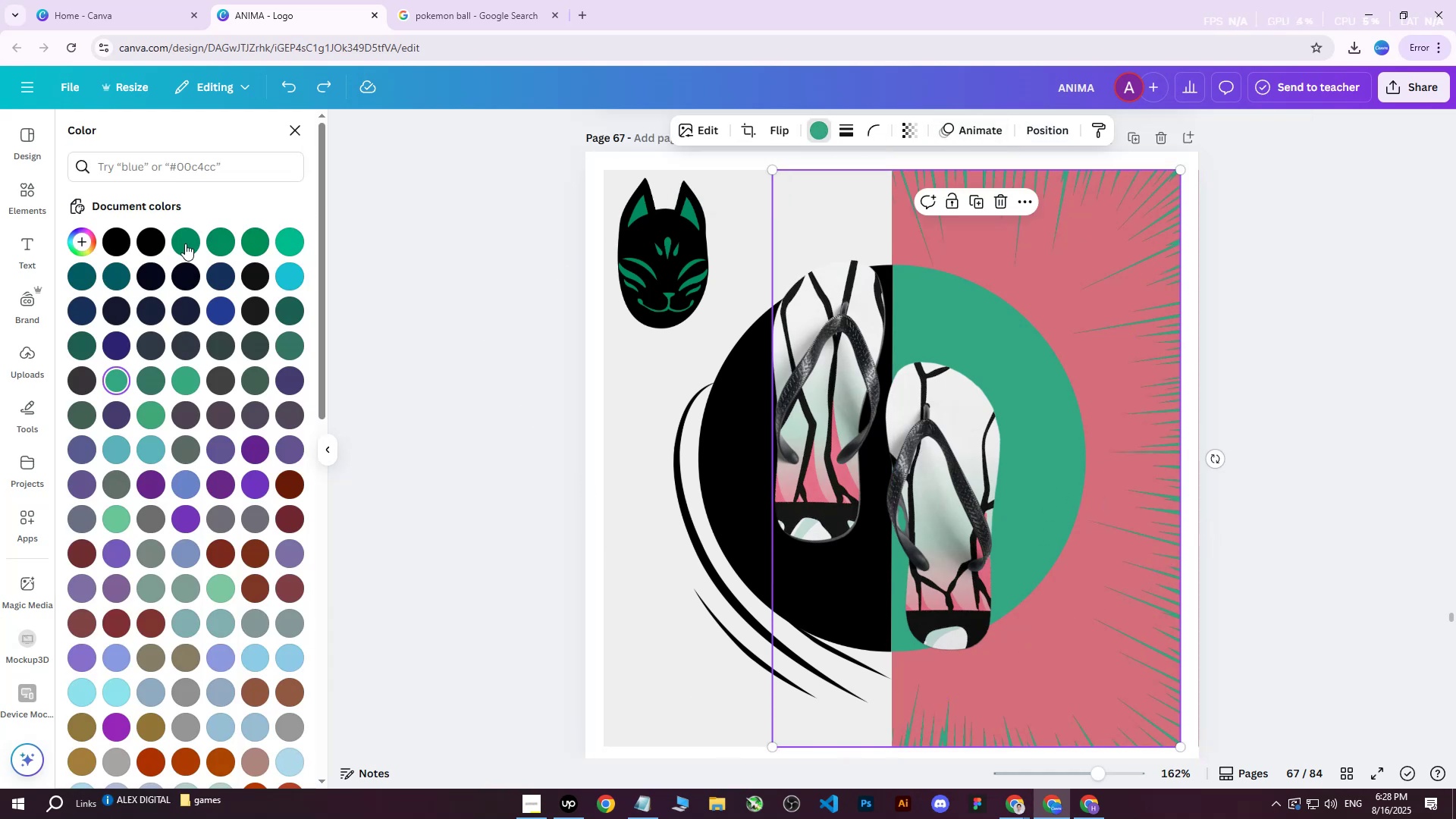 
double_click([186, 243])
 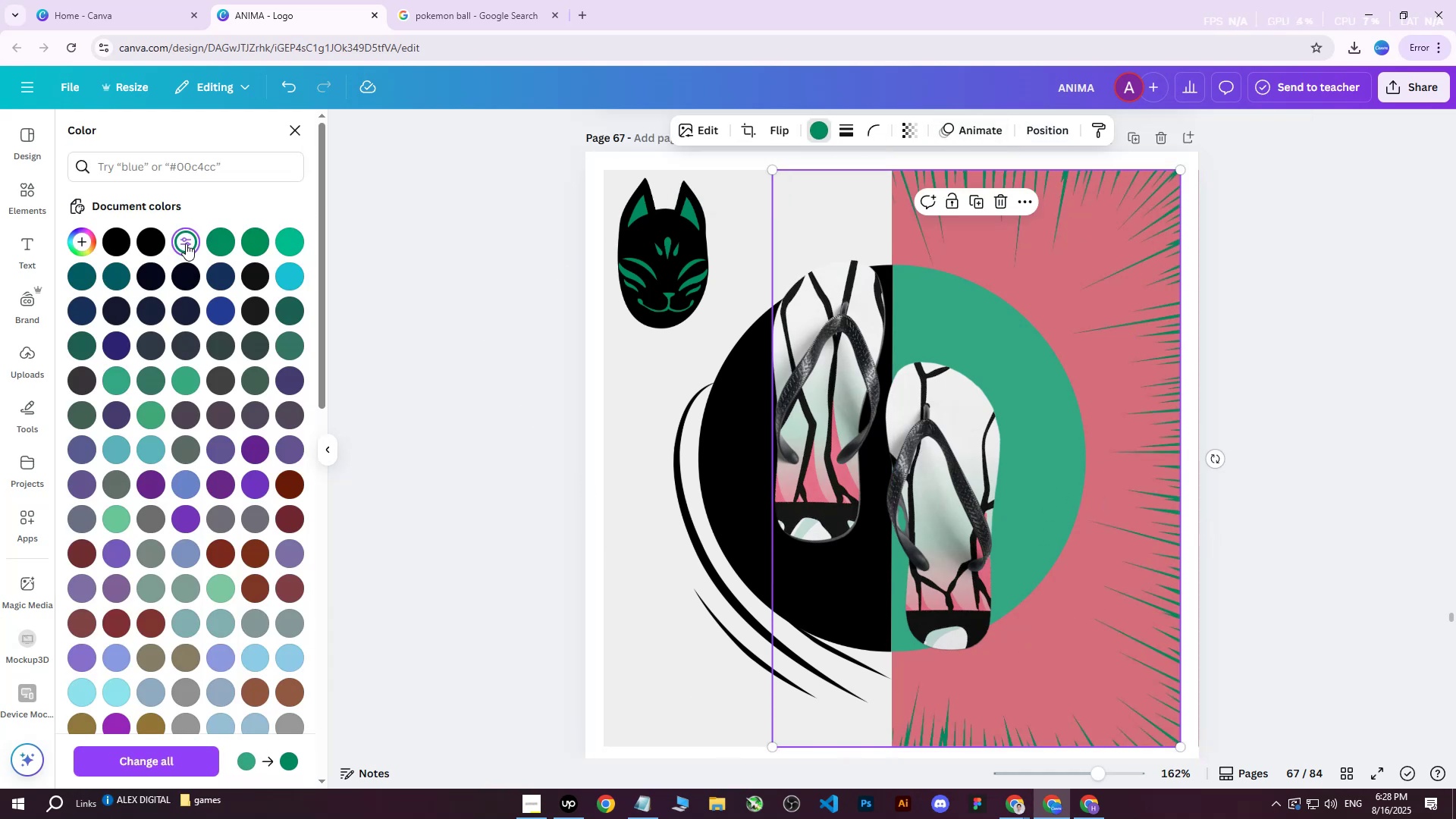 
triple_click([186, 243])
 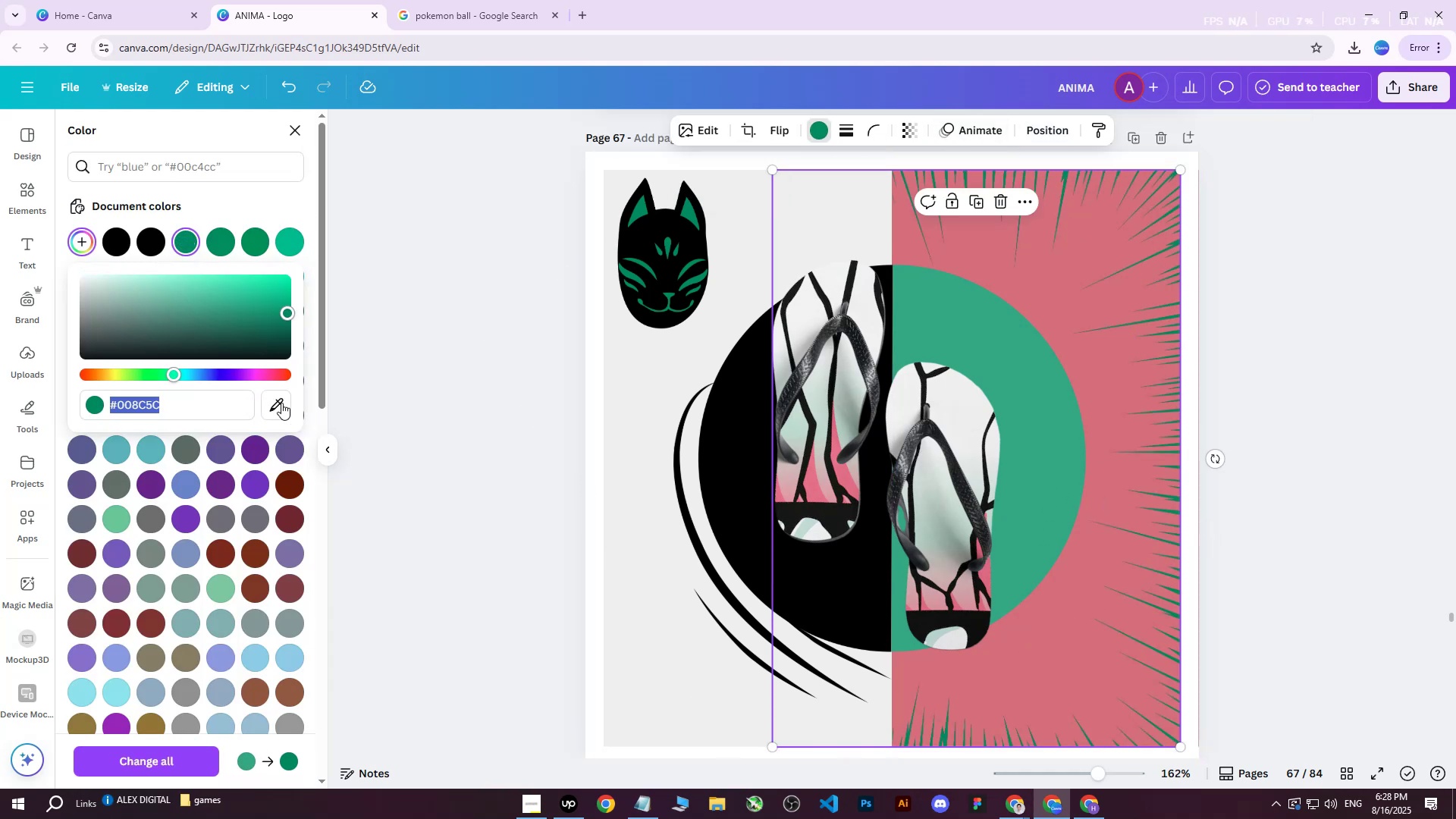 
left_click([281, 405])
 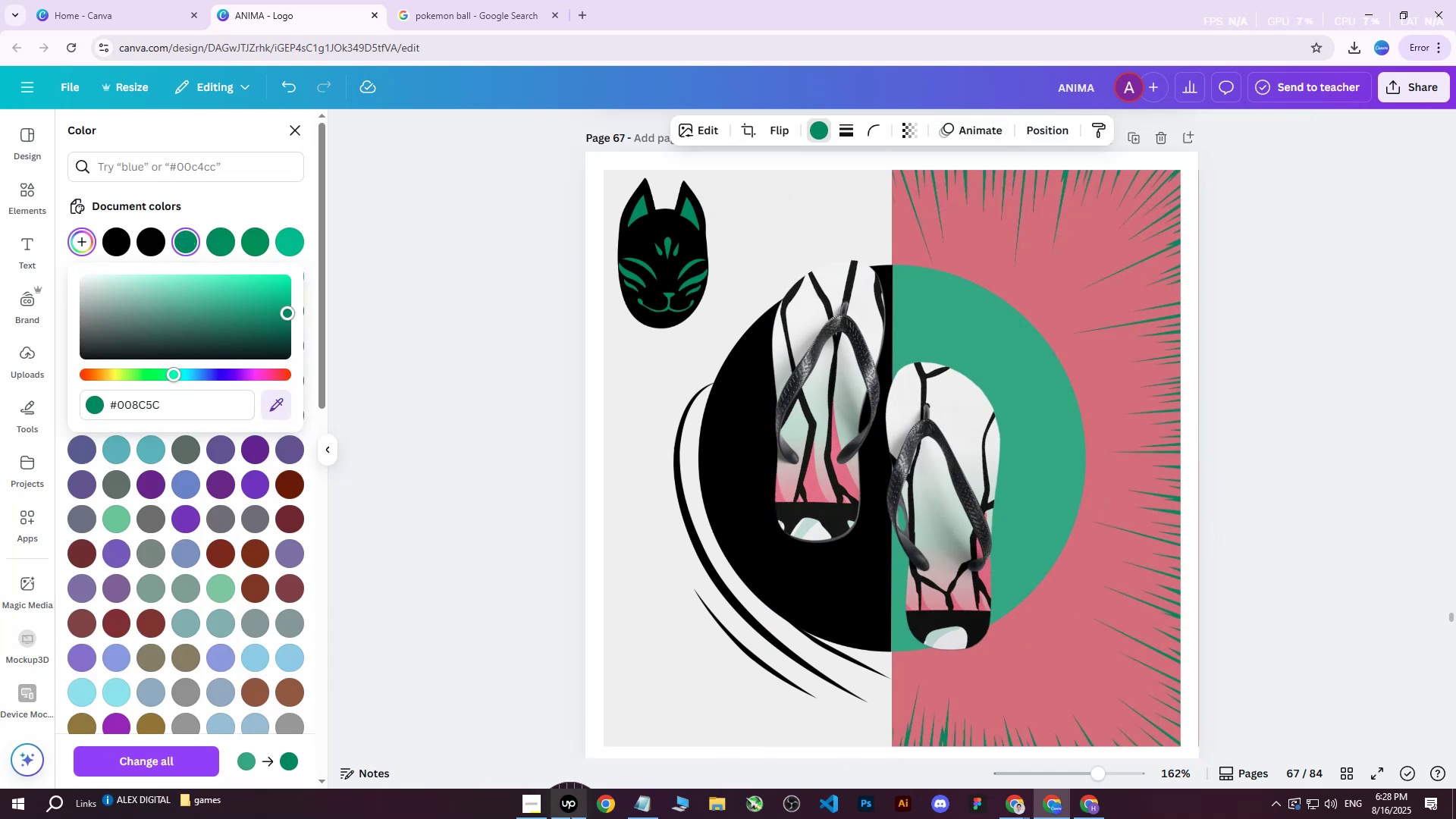 
left_click([570, 818])
 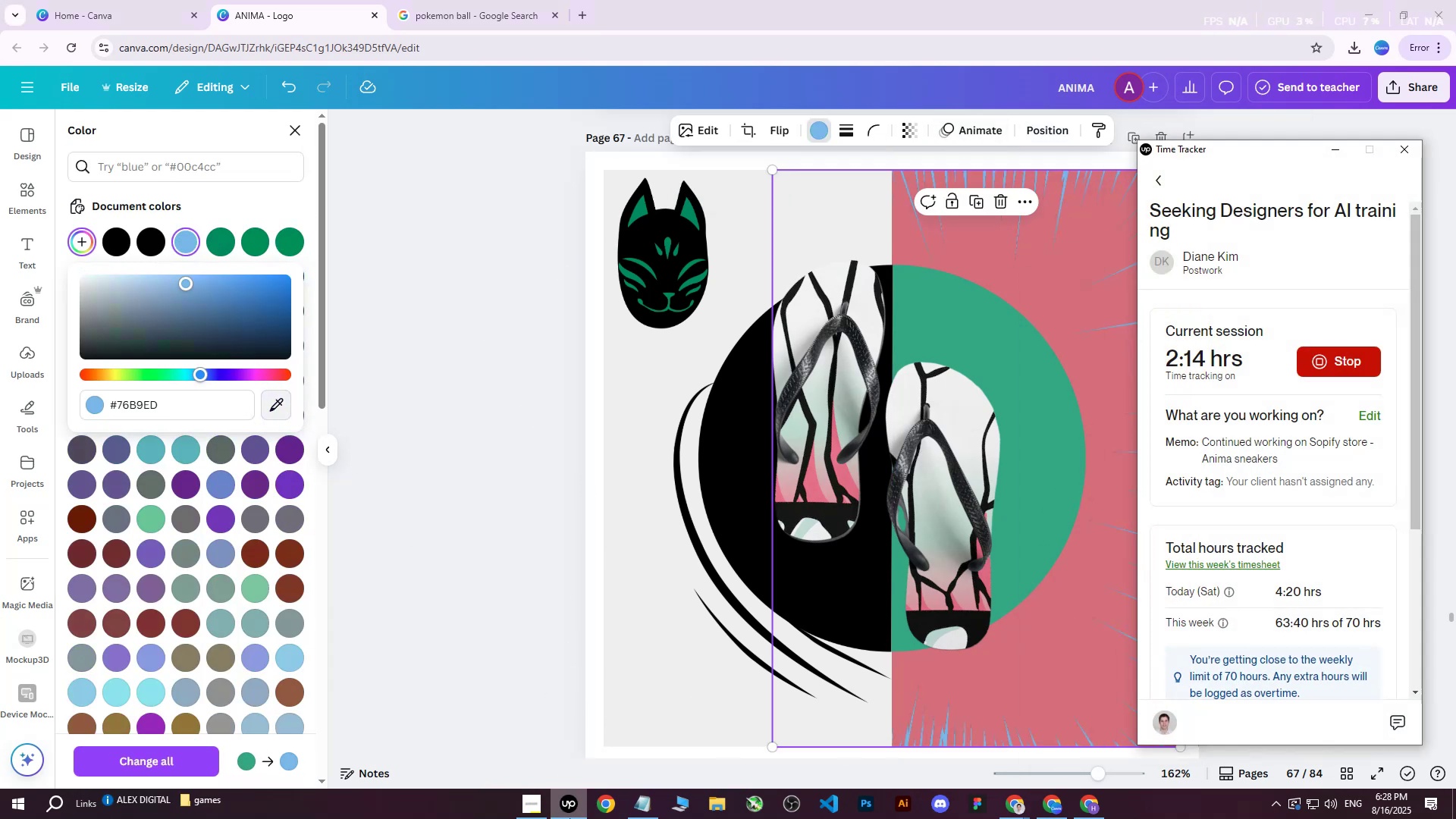 
left_click([570, 818])
 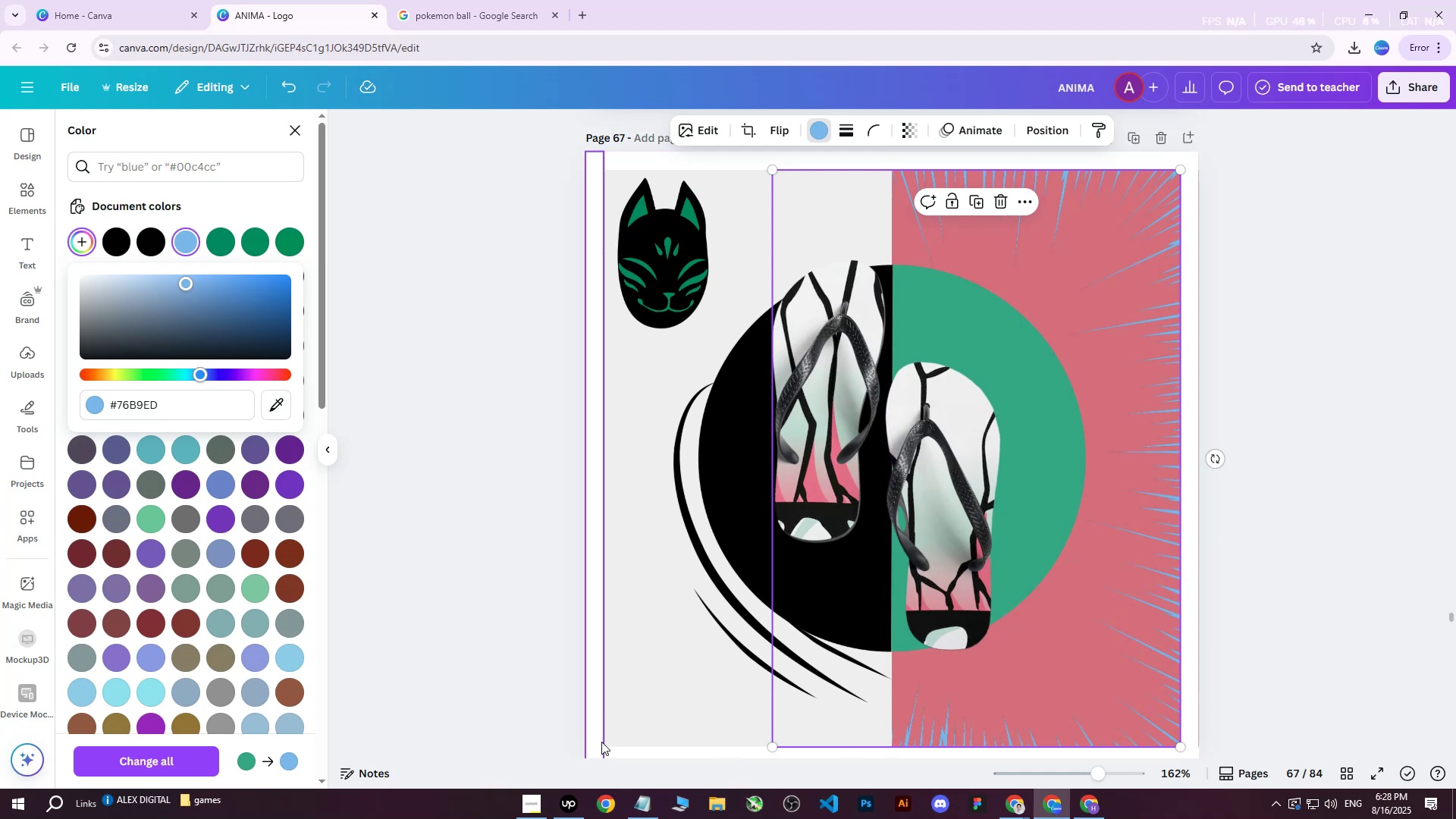 
left_click([572, 808])
 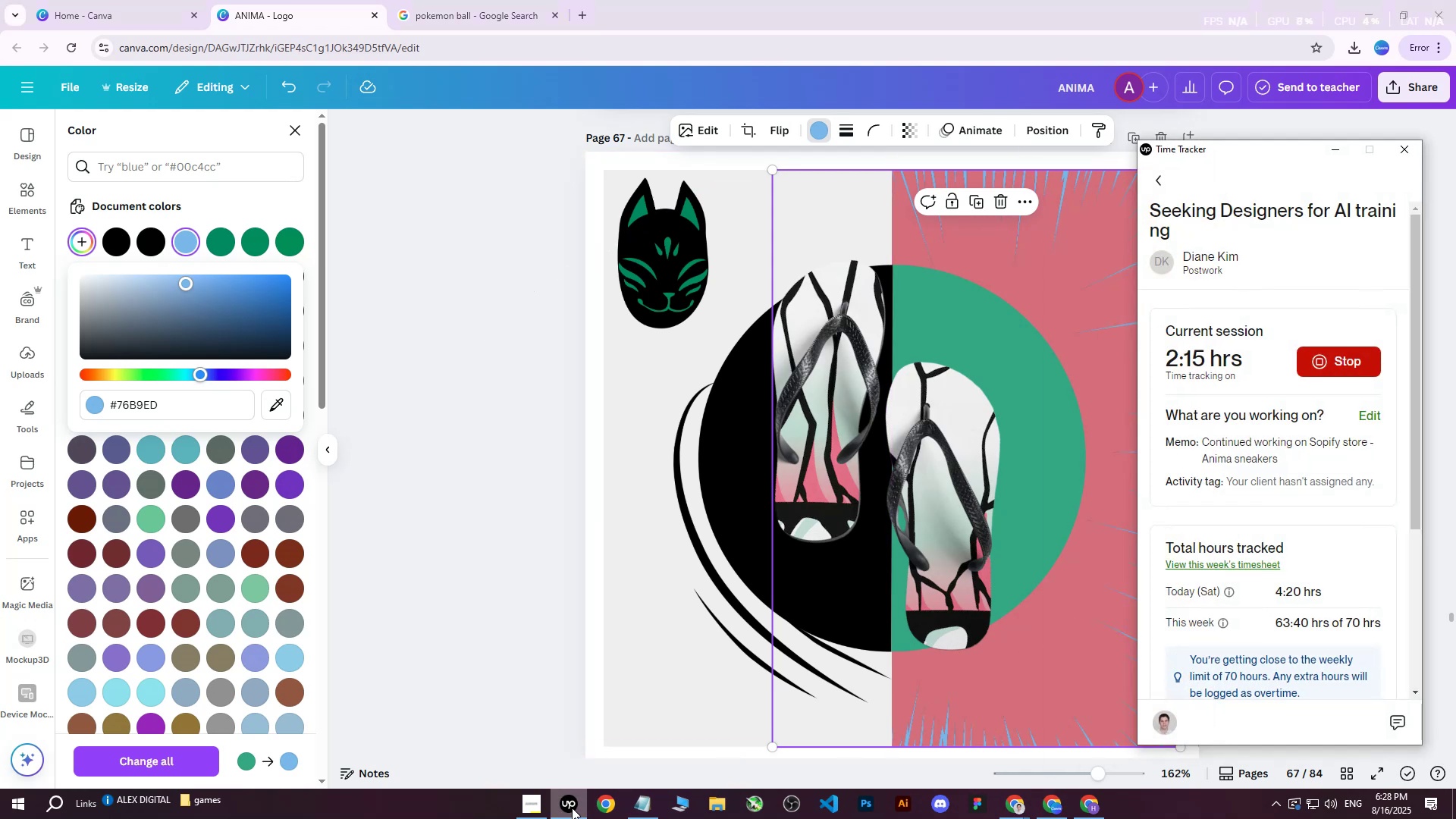 
left_click([572, 808])
 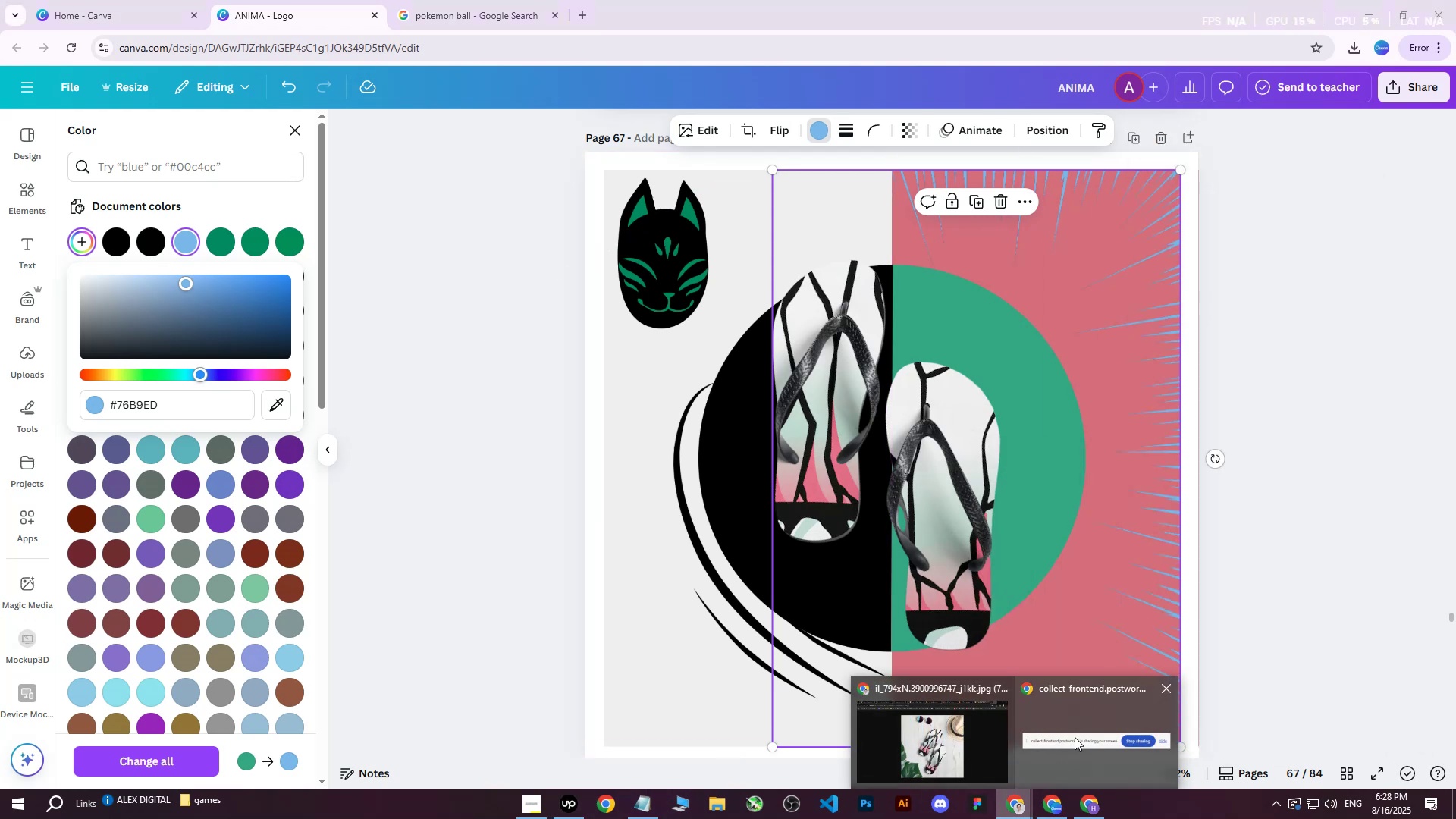 
left_click([1055, 734])
 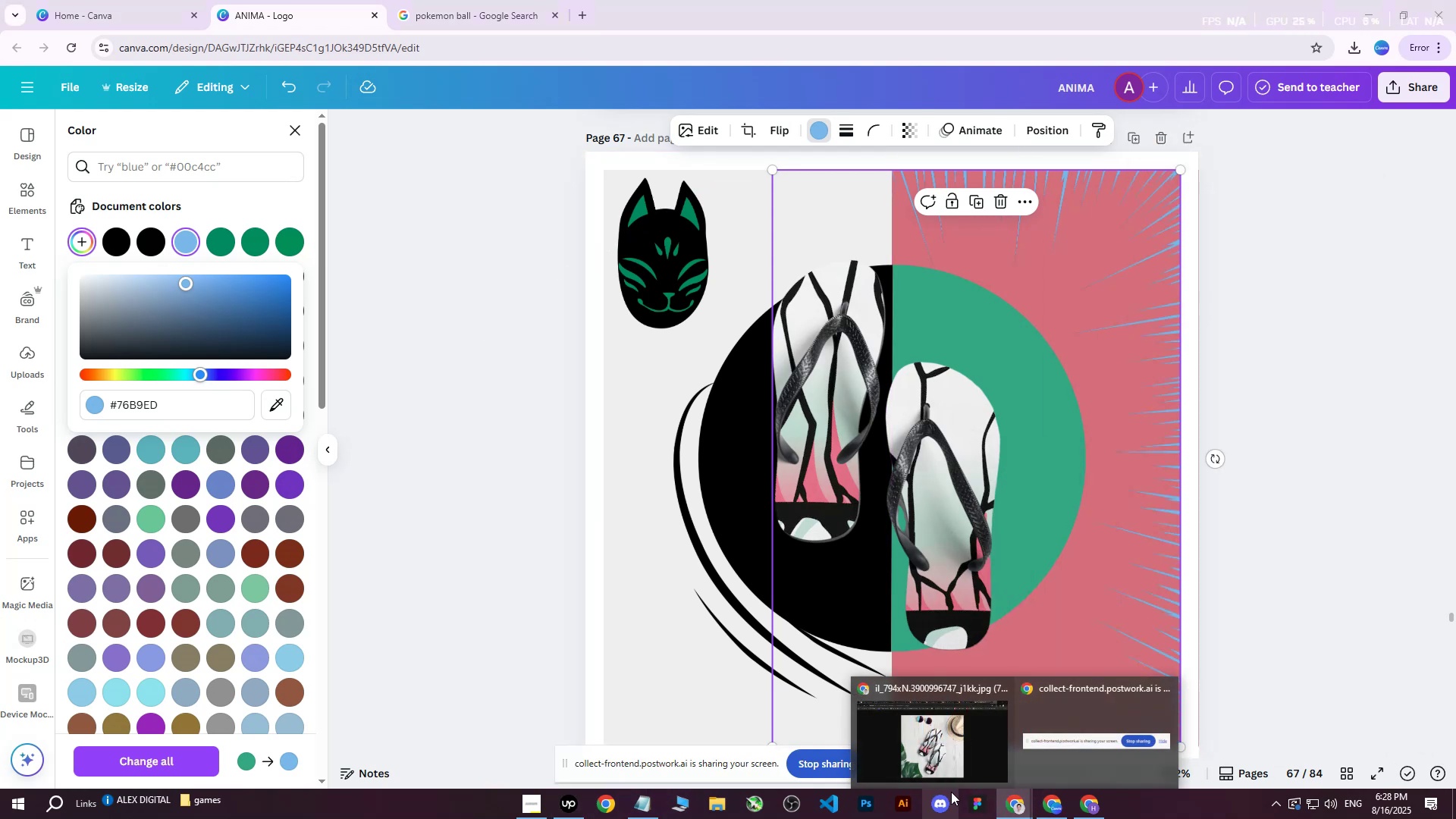 
left_click([1016, 807])
 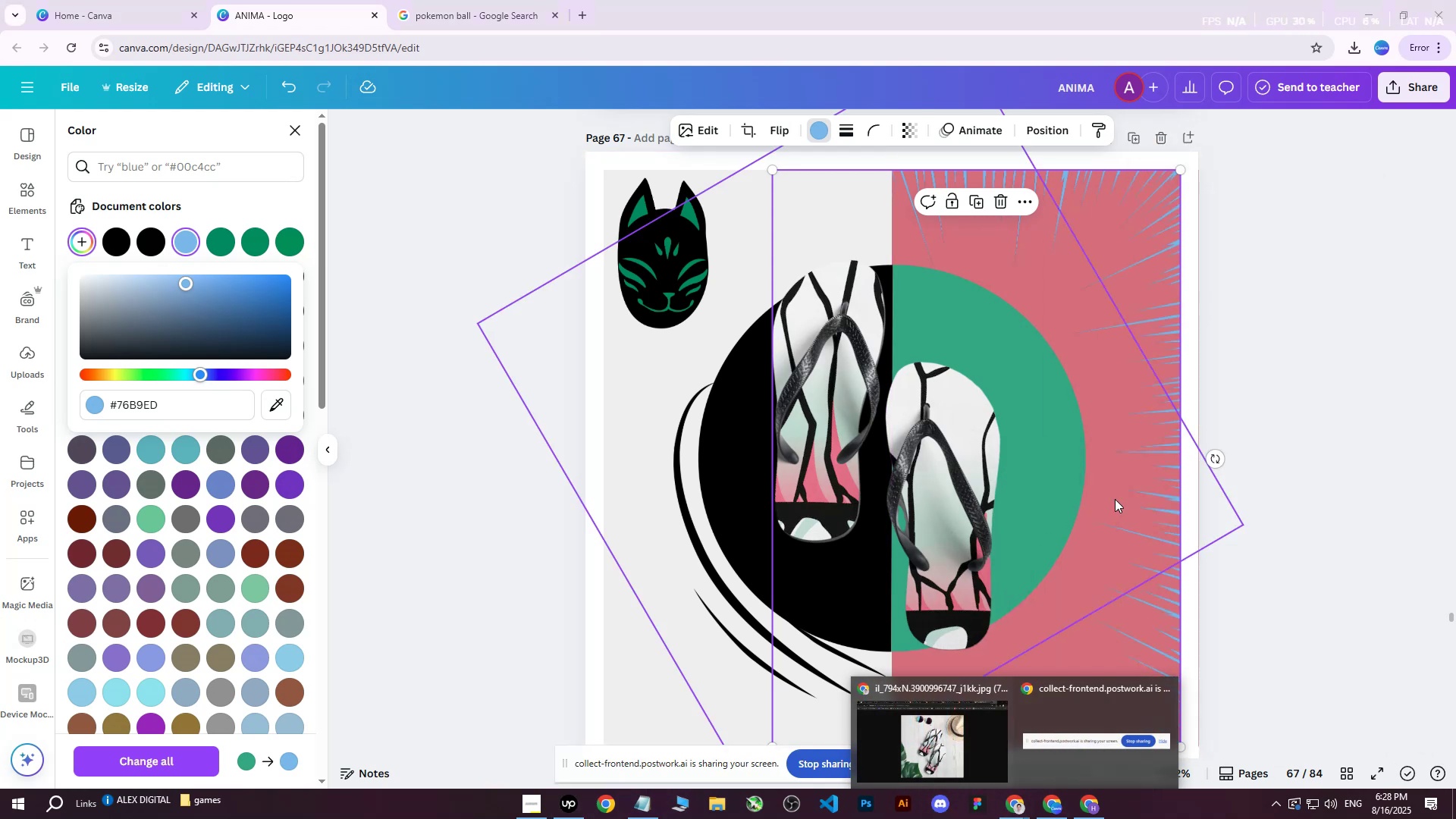 
left_click([1367, 431])
 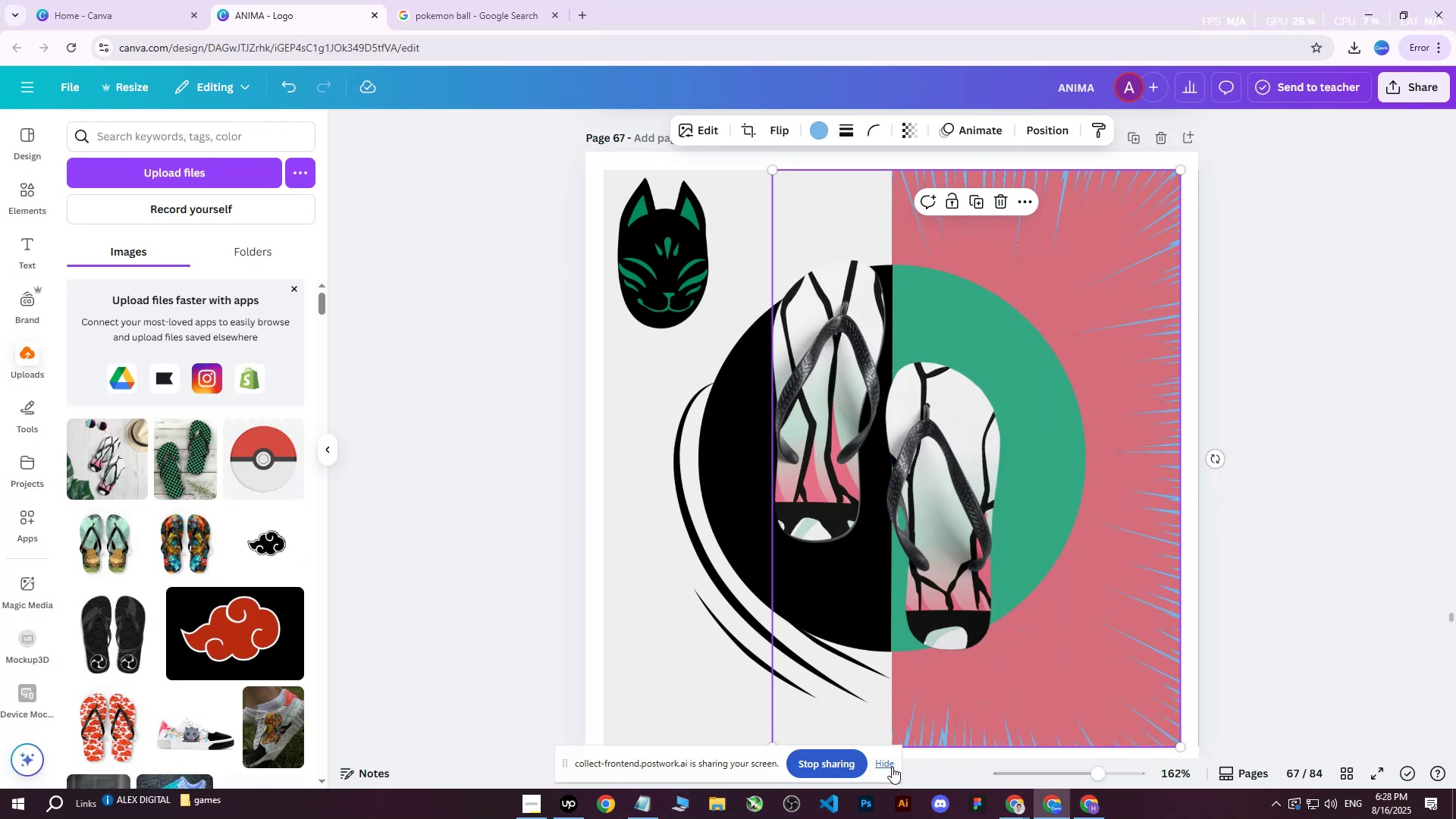 
left_click([886, 767])
 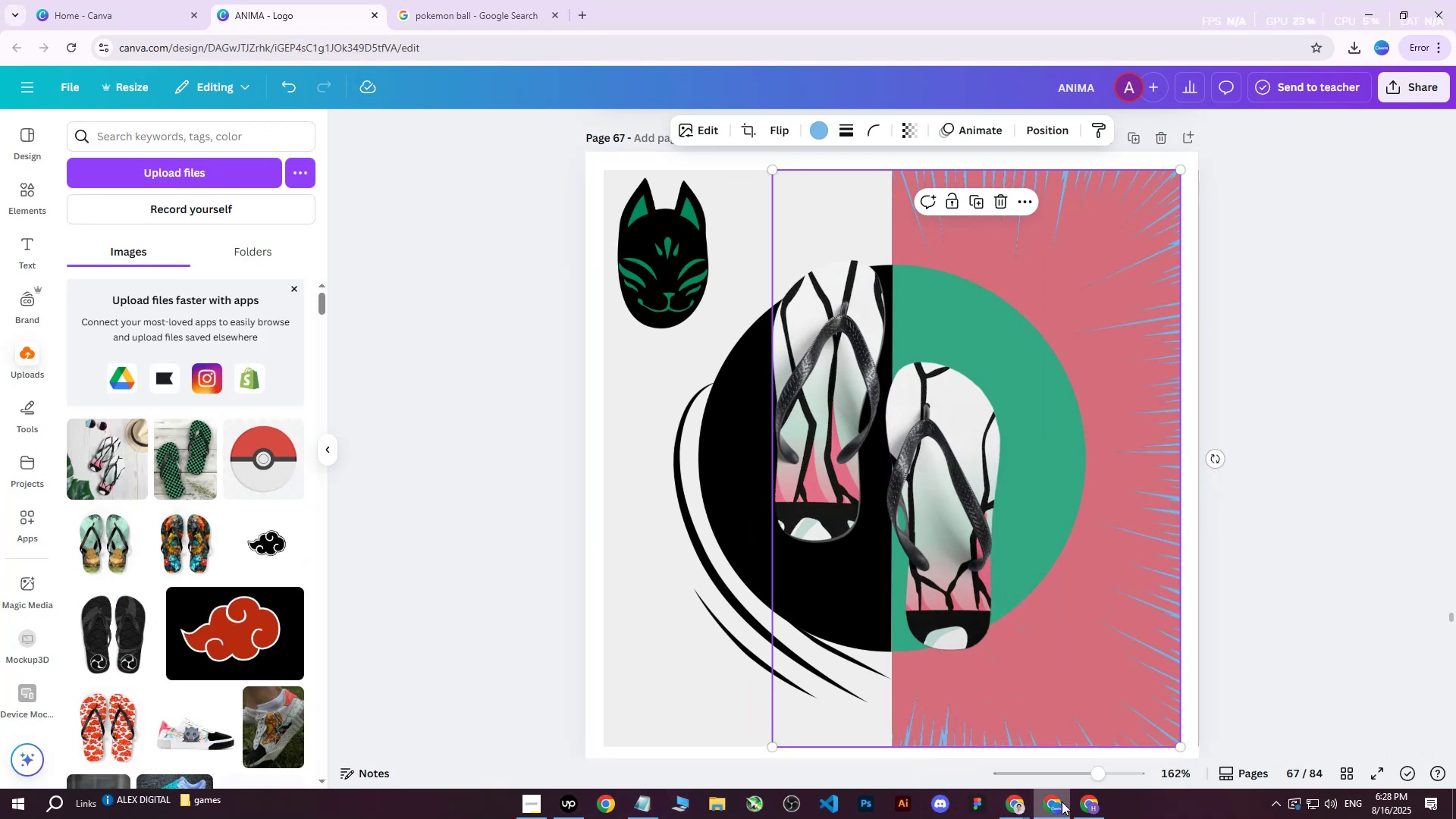 
left_click([1014, 807])
 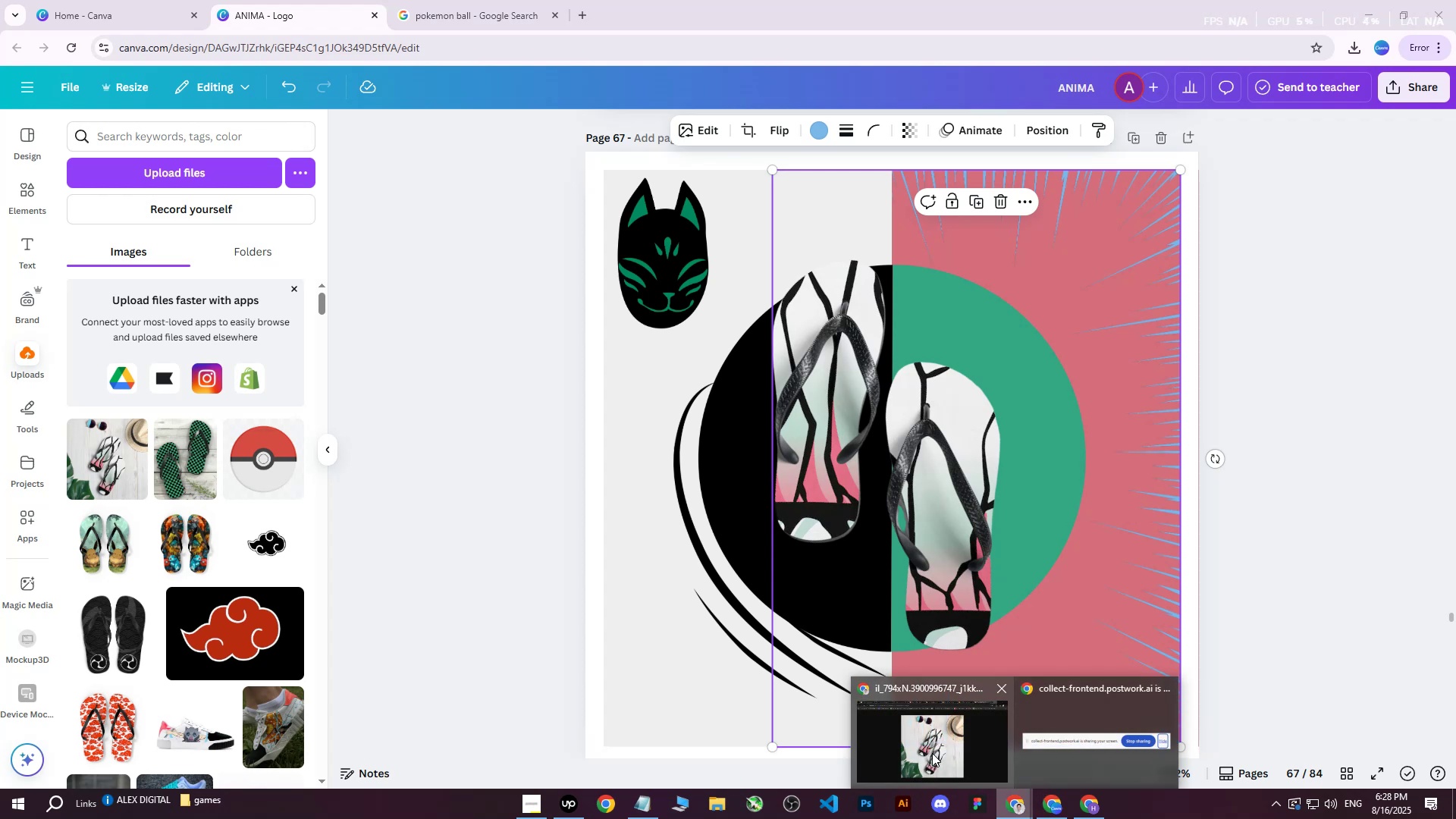 
left_click([932, 753])
 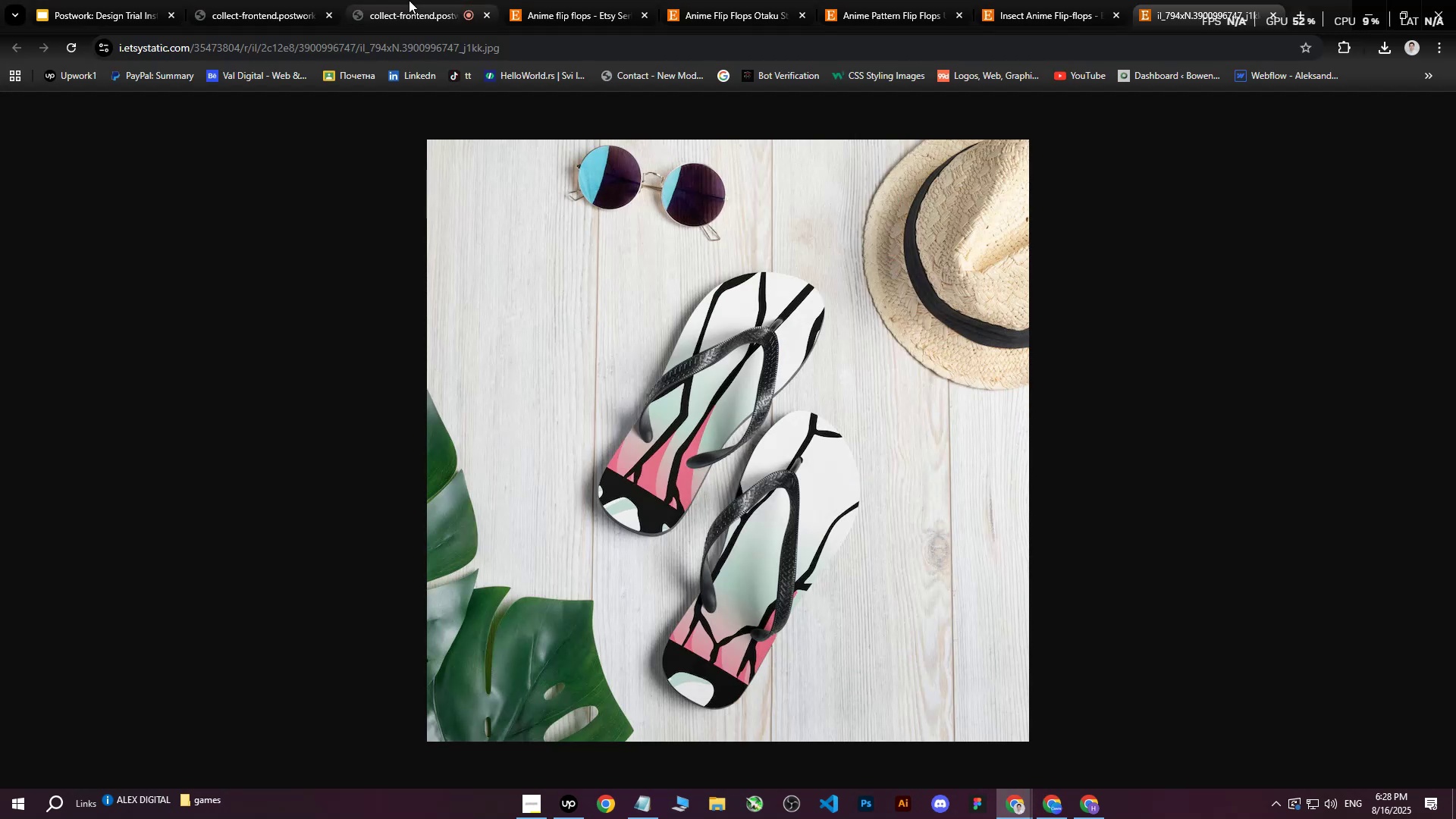 
left_click([402, 0])
 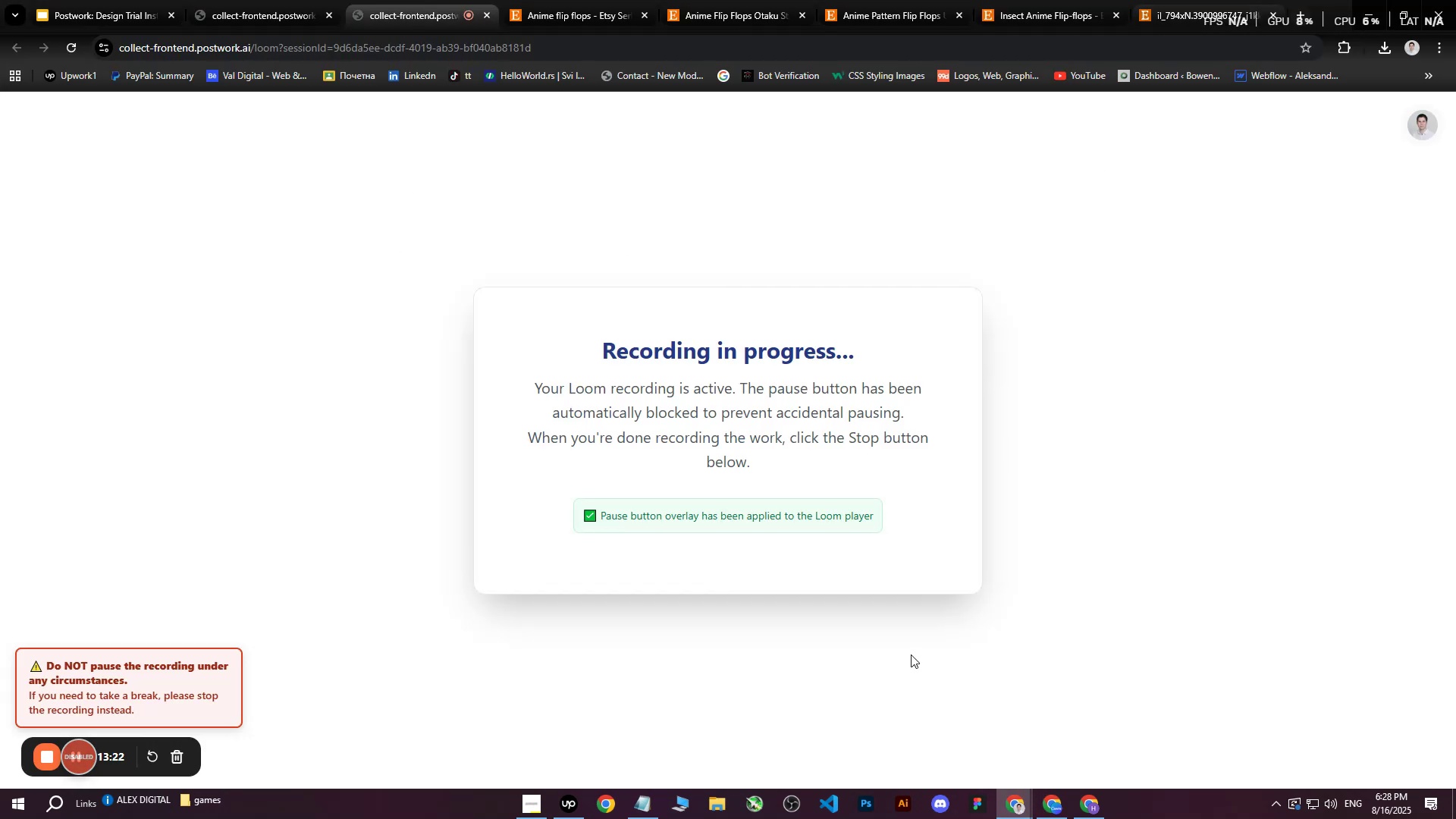 
left_click([563, 805])
 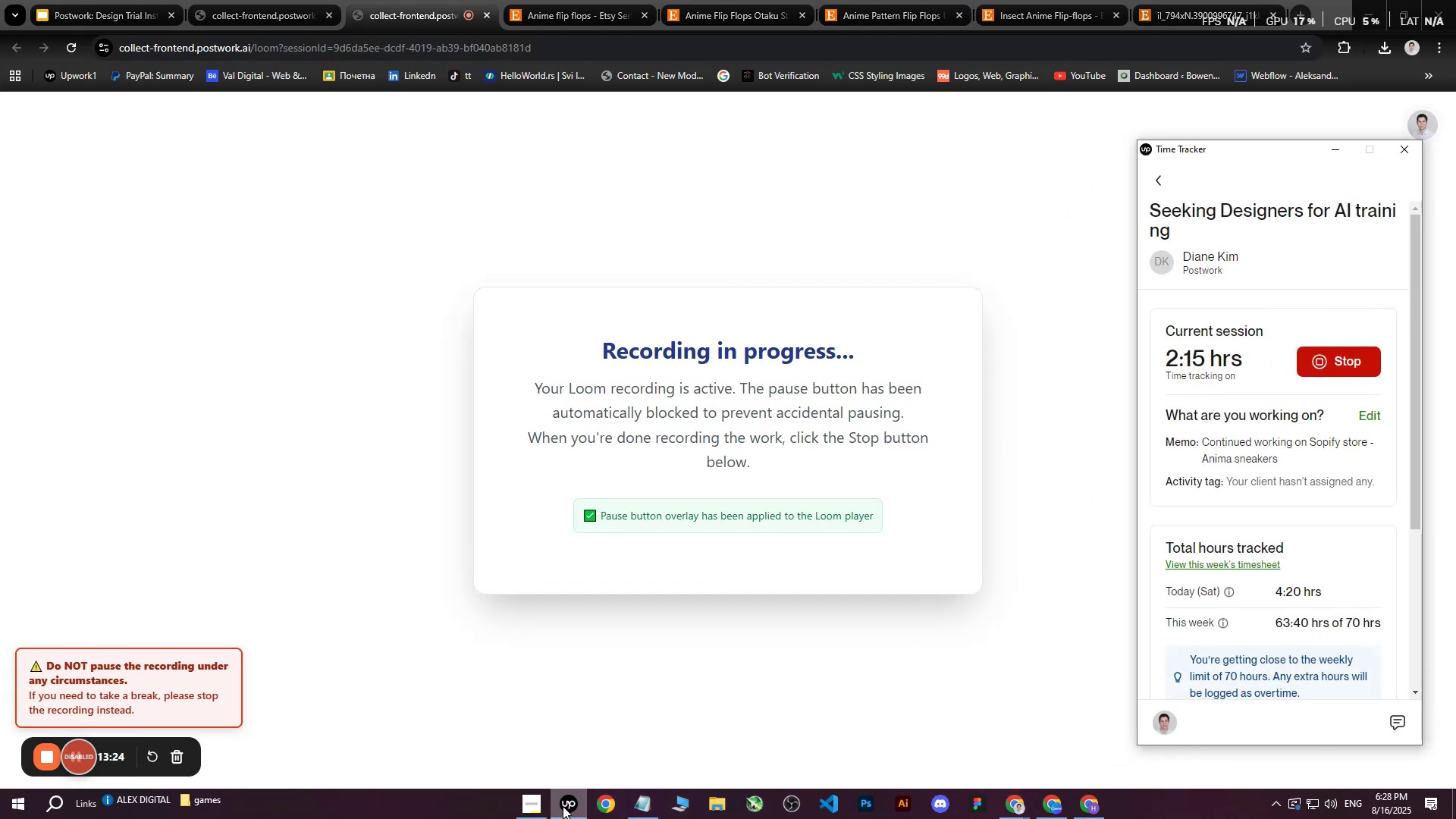 
left_click([563, 806])
 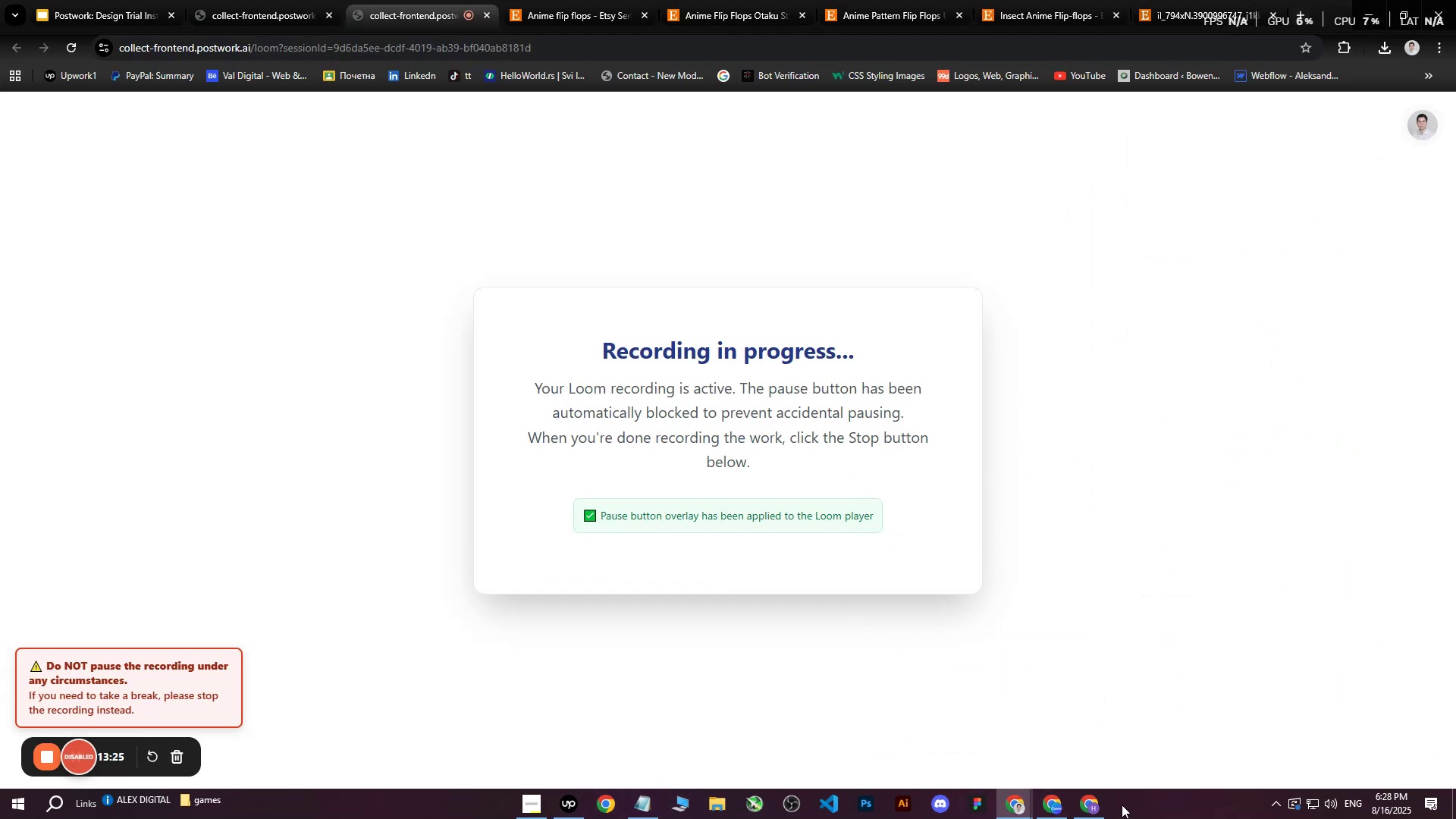 
left_click([1098, 811])
 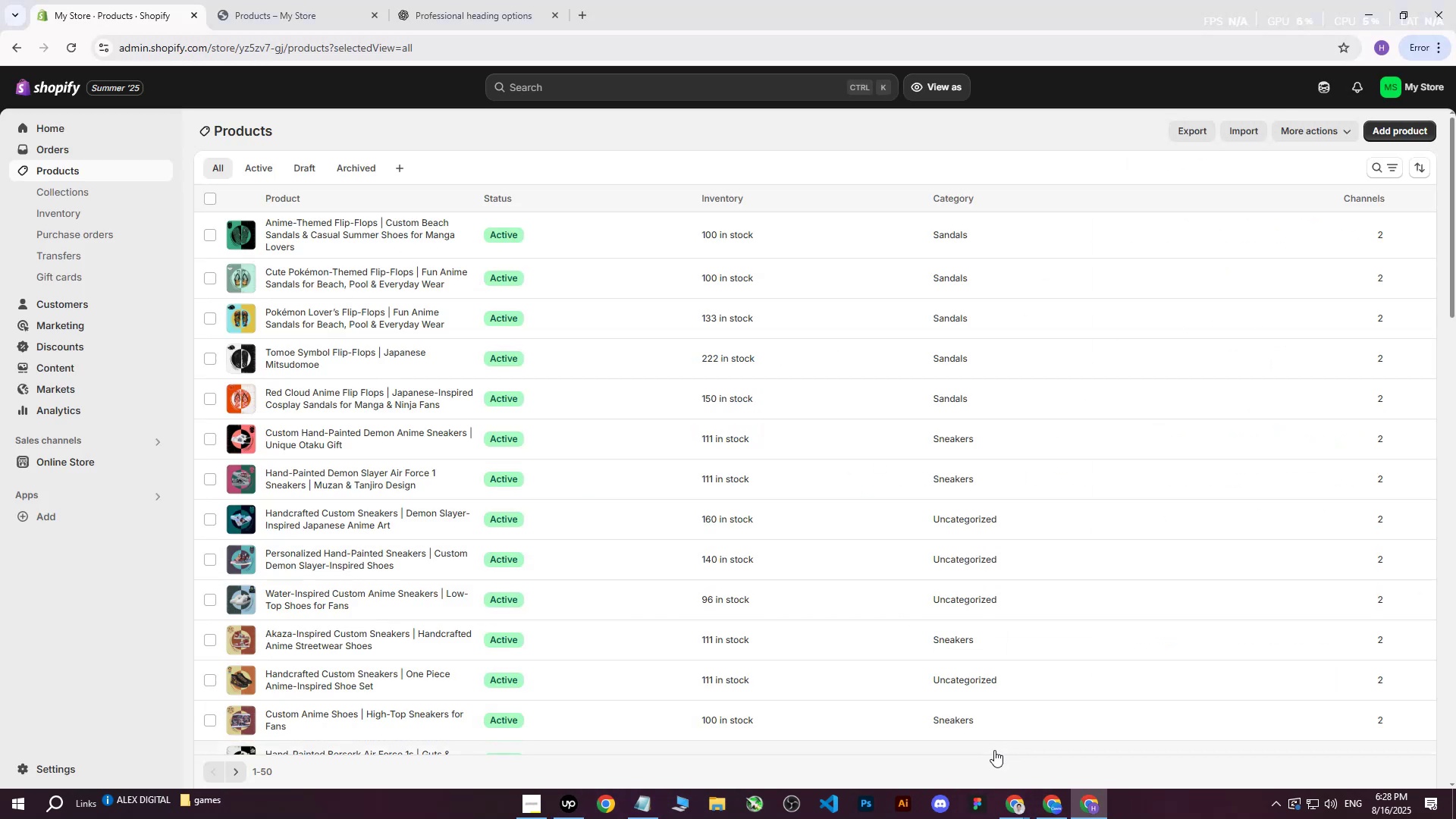 
left_click([1017, 806])
 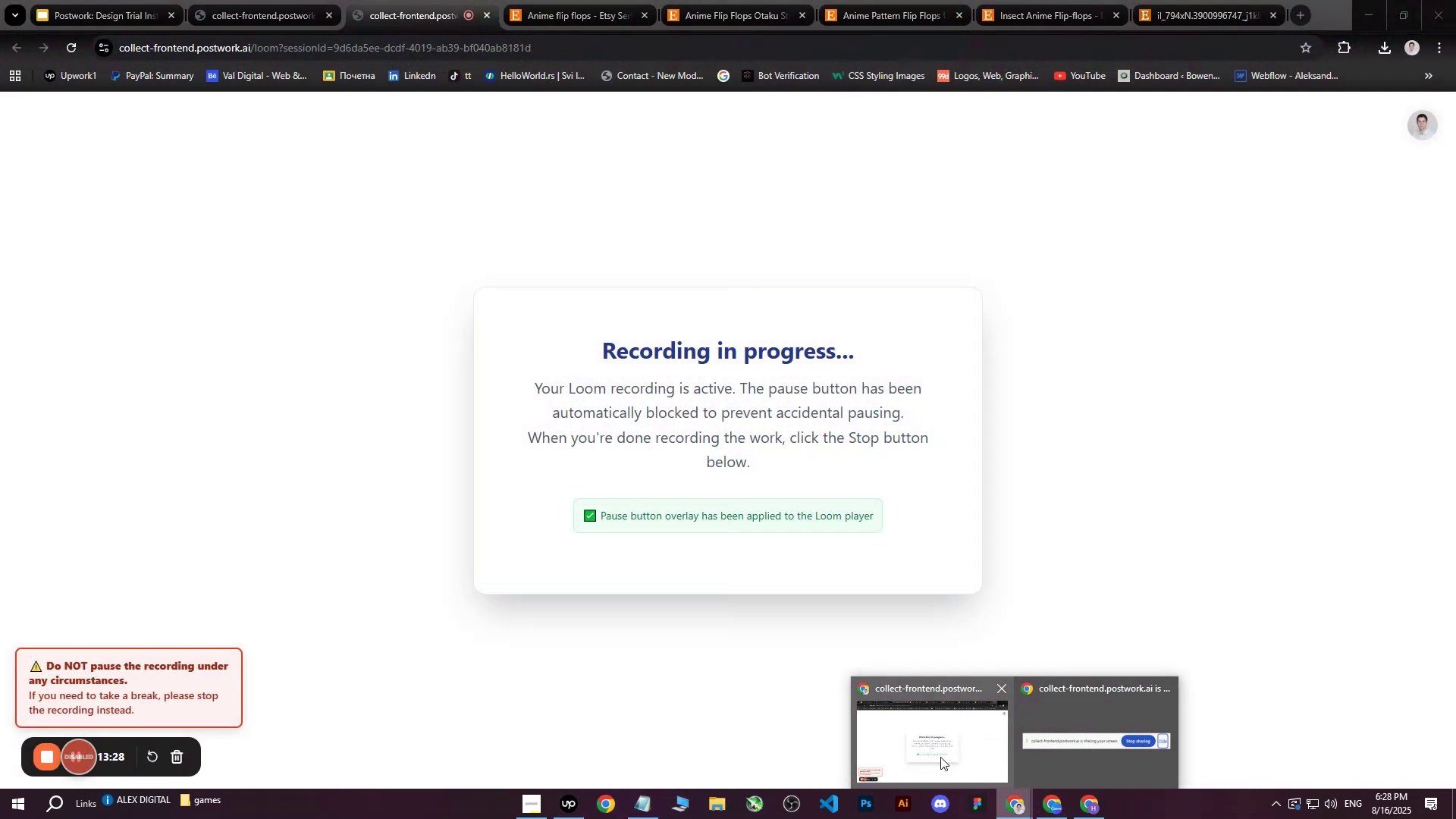 
left_click([1055, 814])
 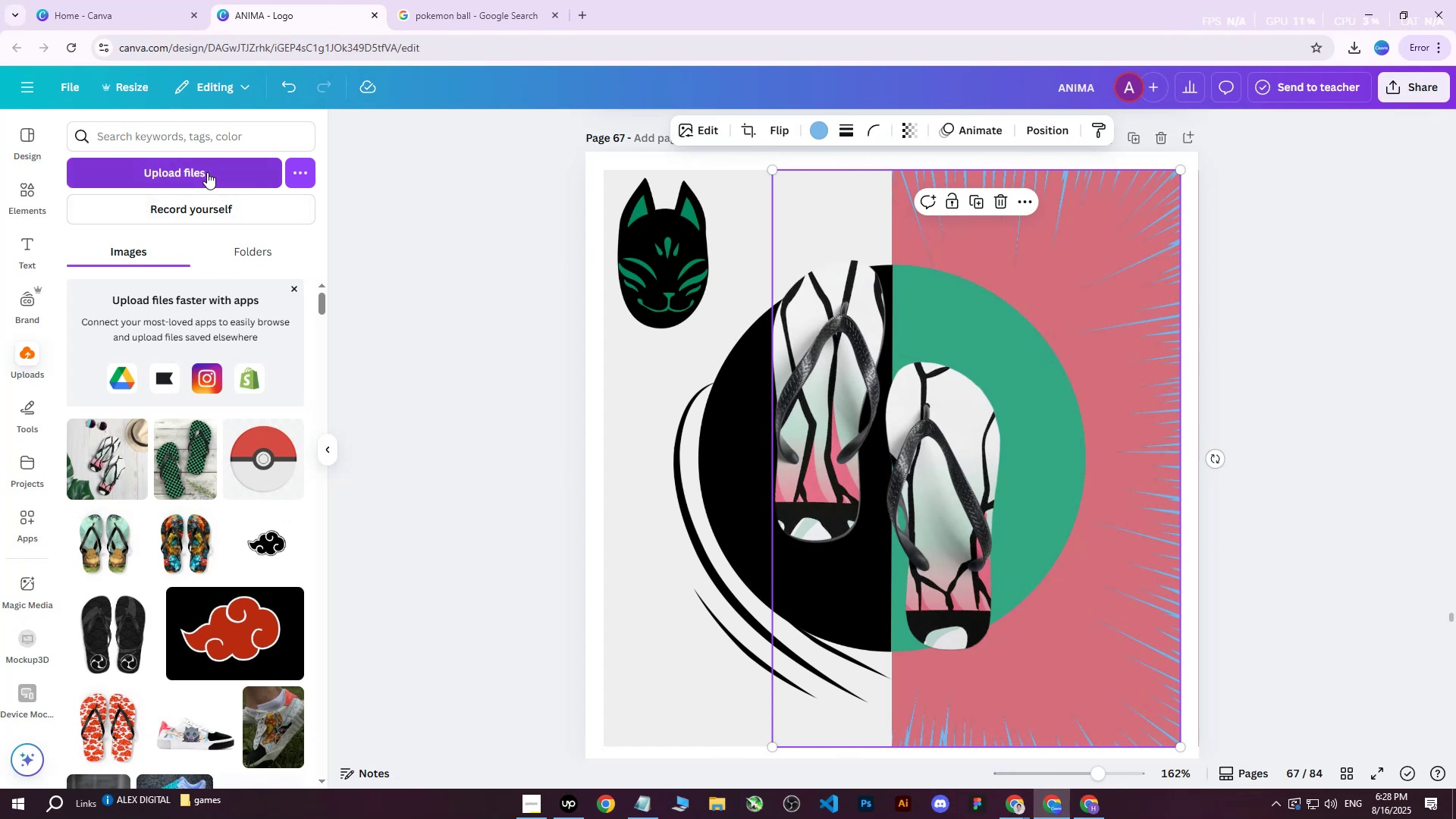 
wait(7.5)
 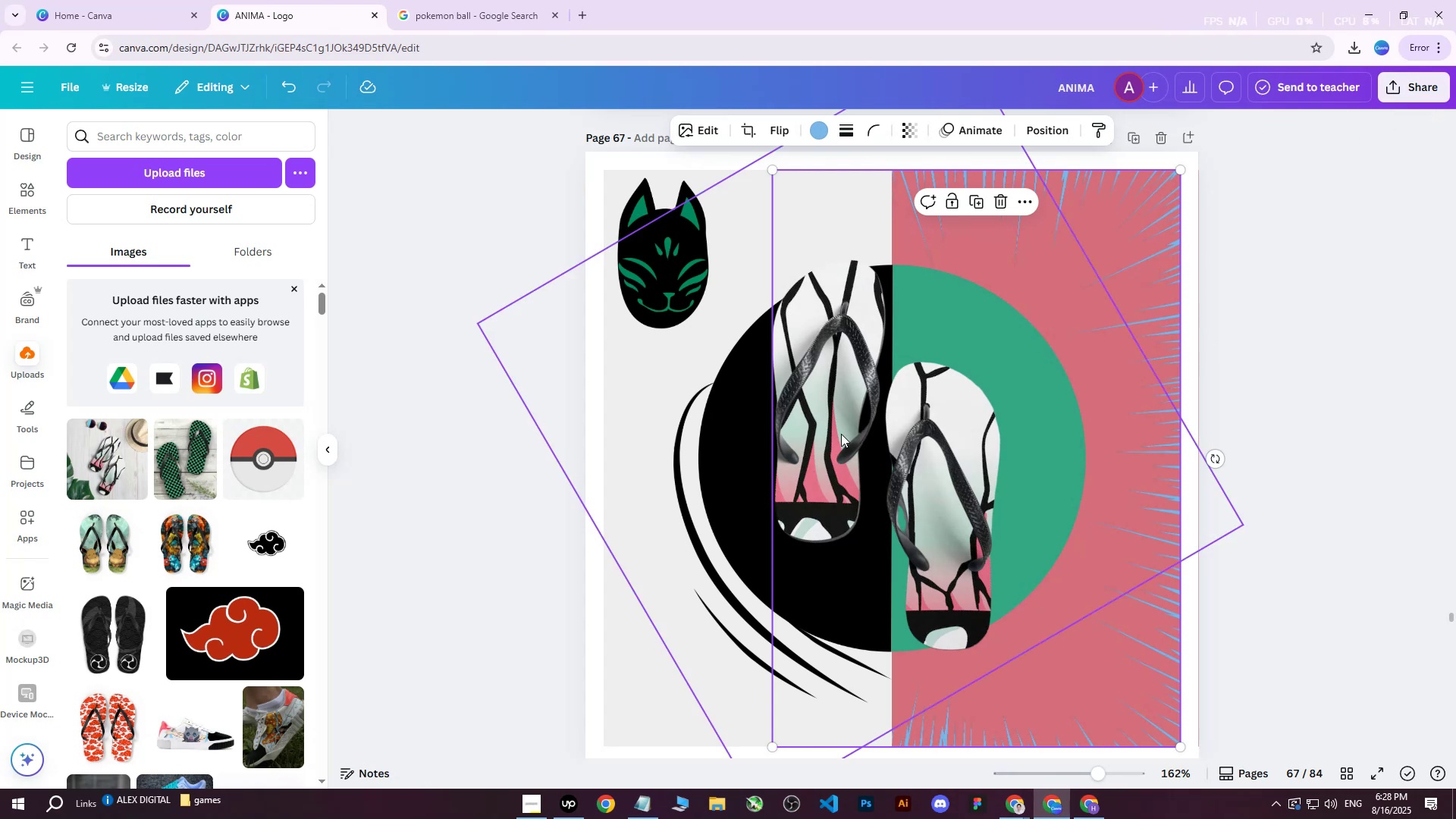 
left_click([811, 133])
 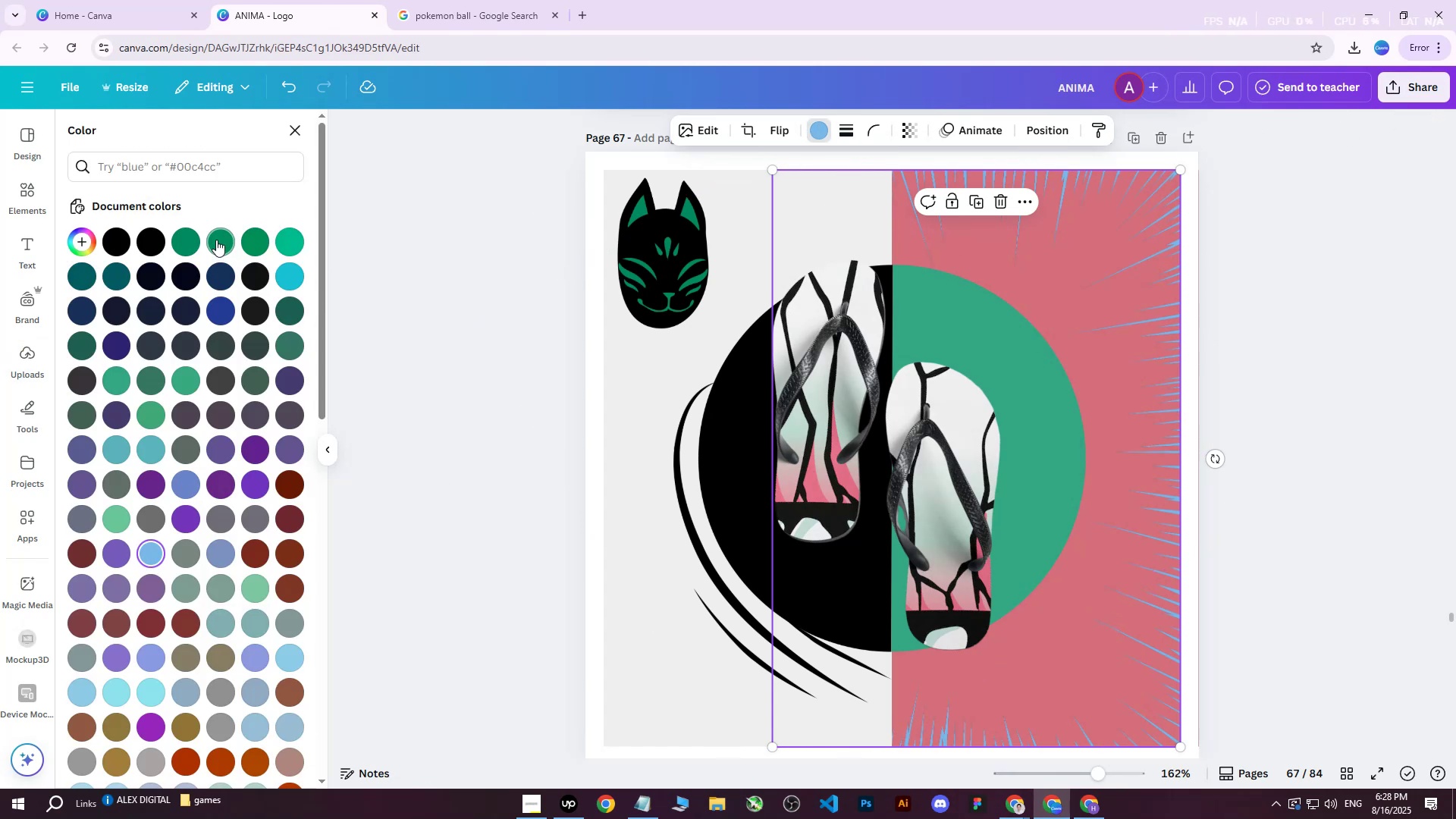 
double_click([216, 240])
 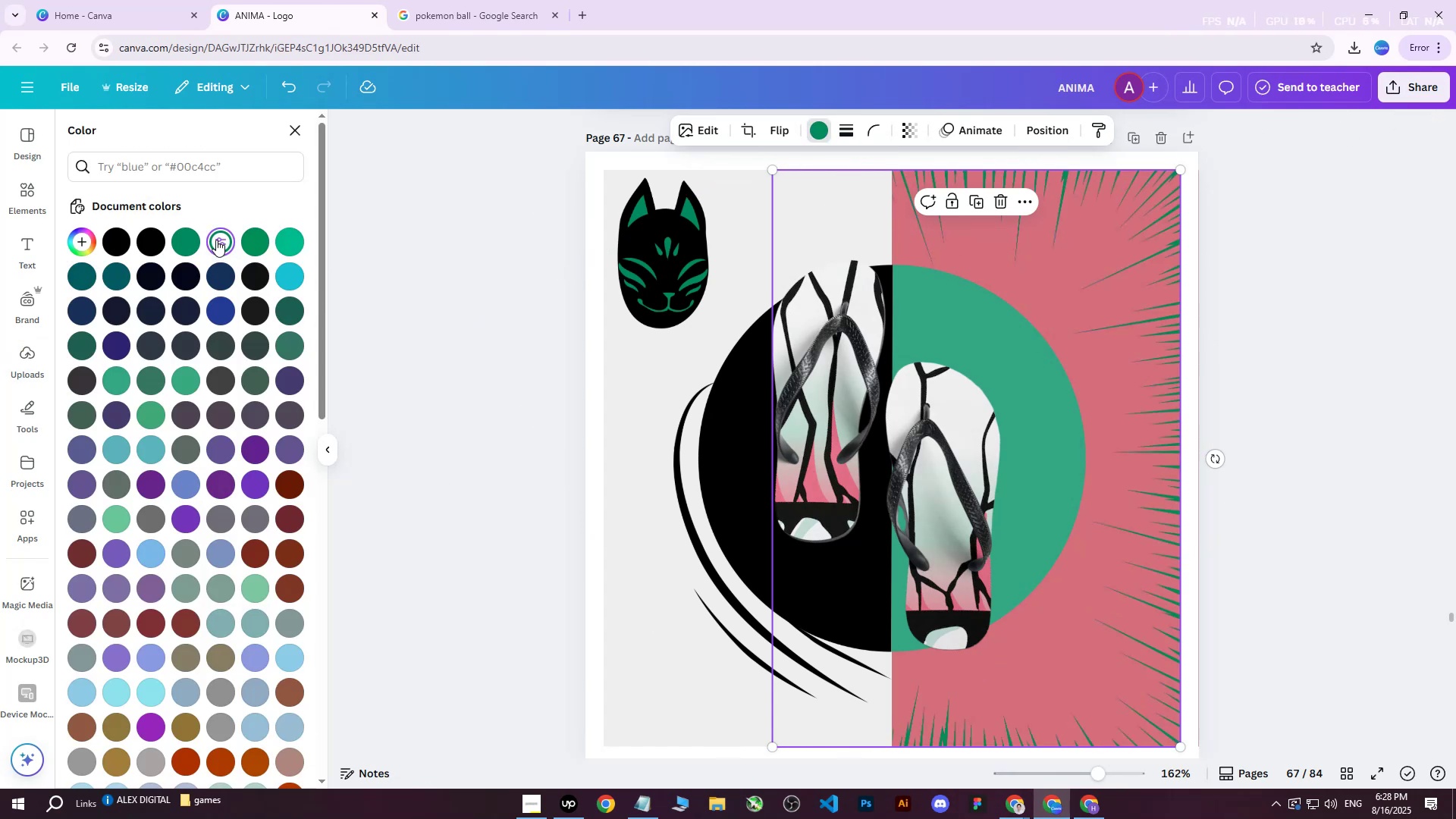 
triple_click([216, 240])
 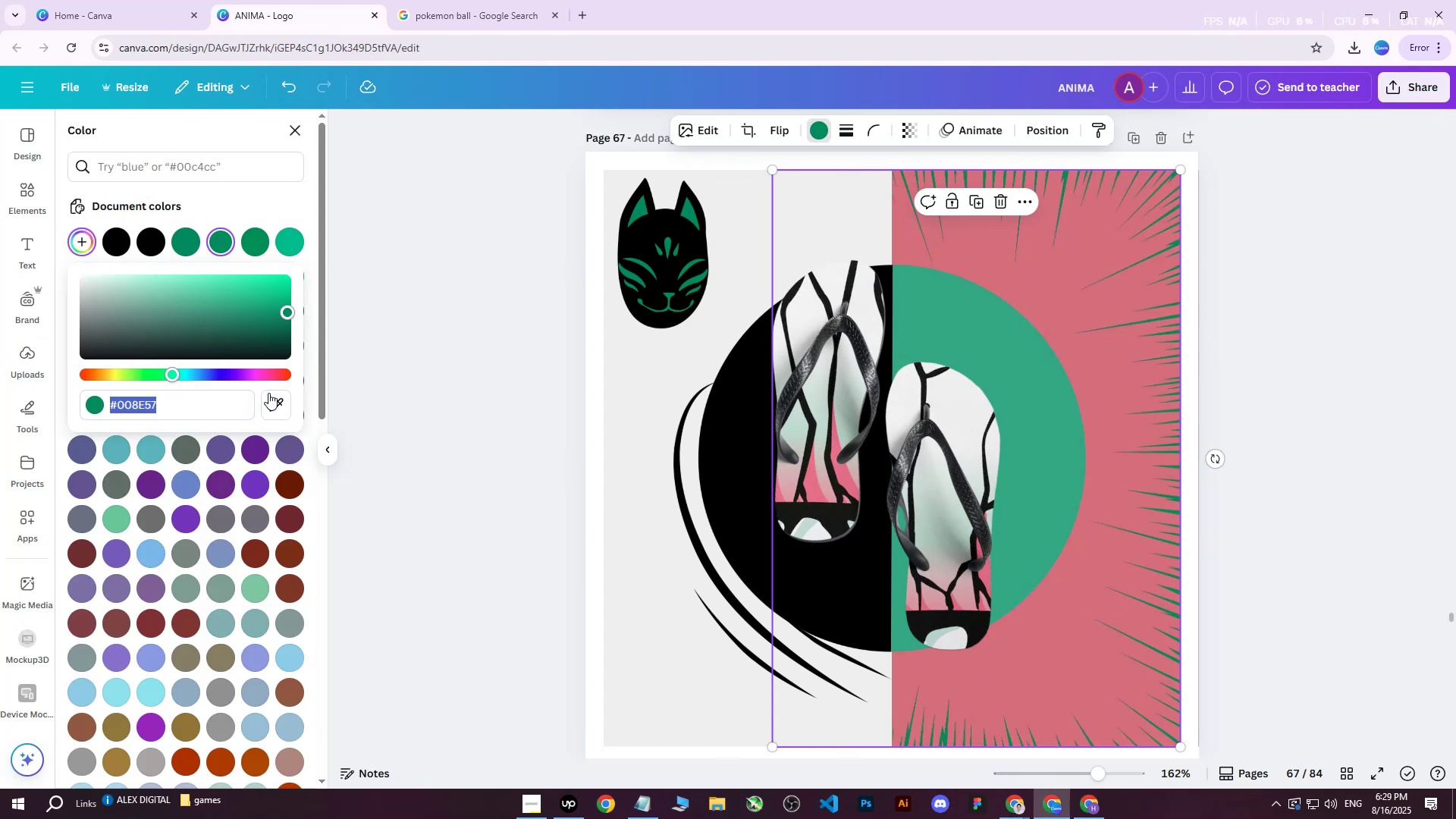 
left_click([274, 405])
 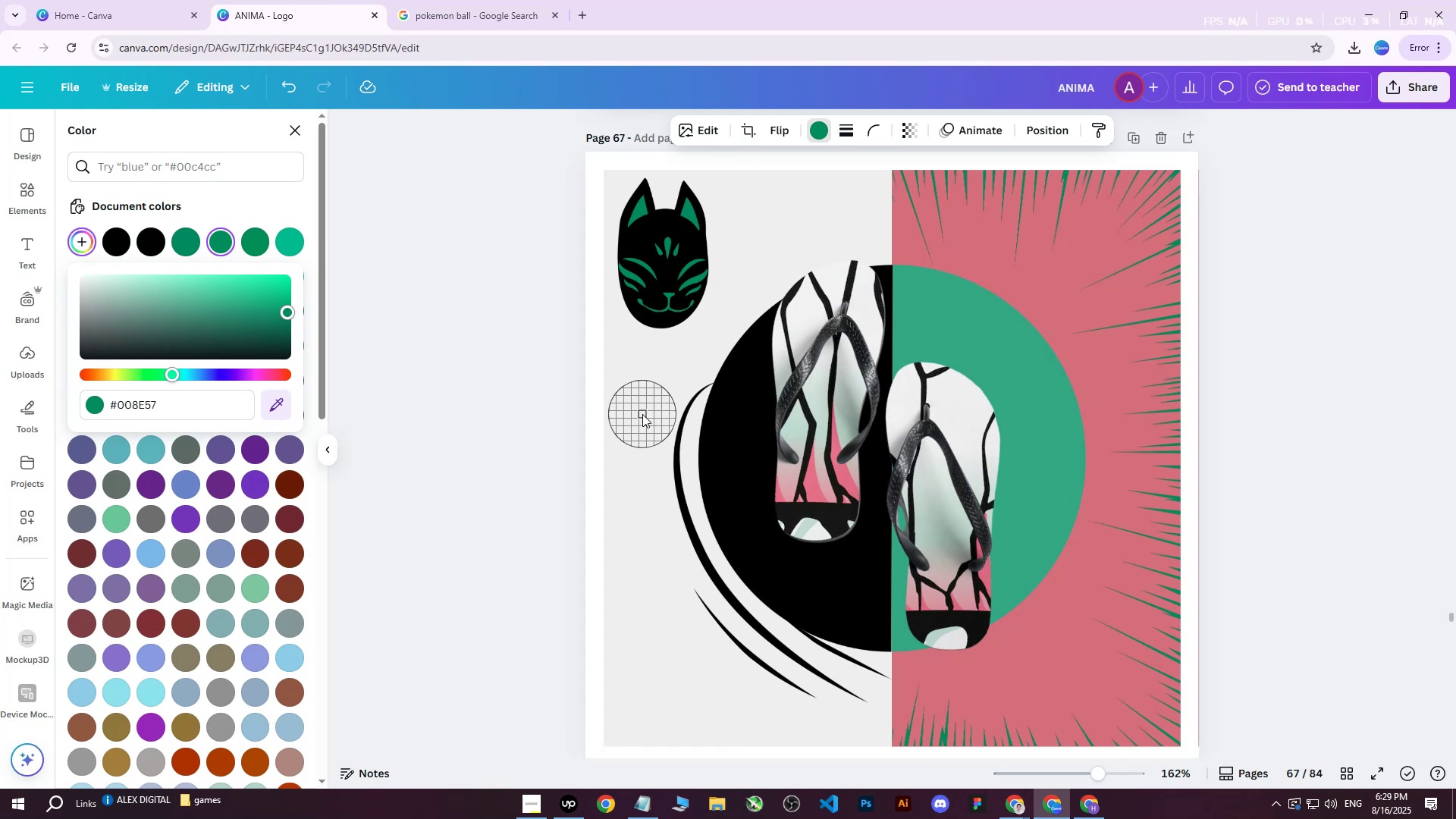 
left_click([640, 410])
 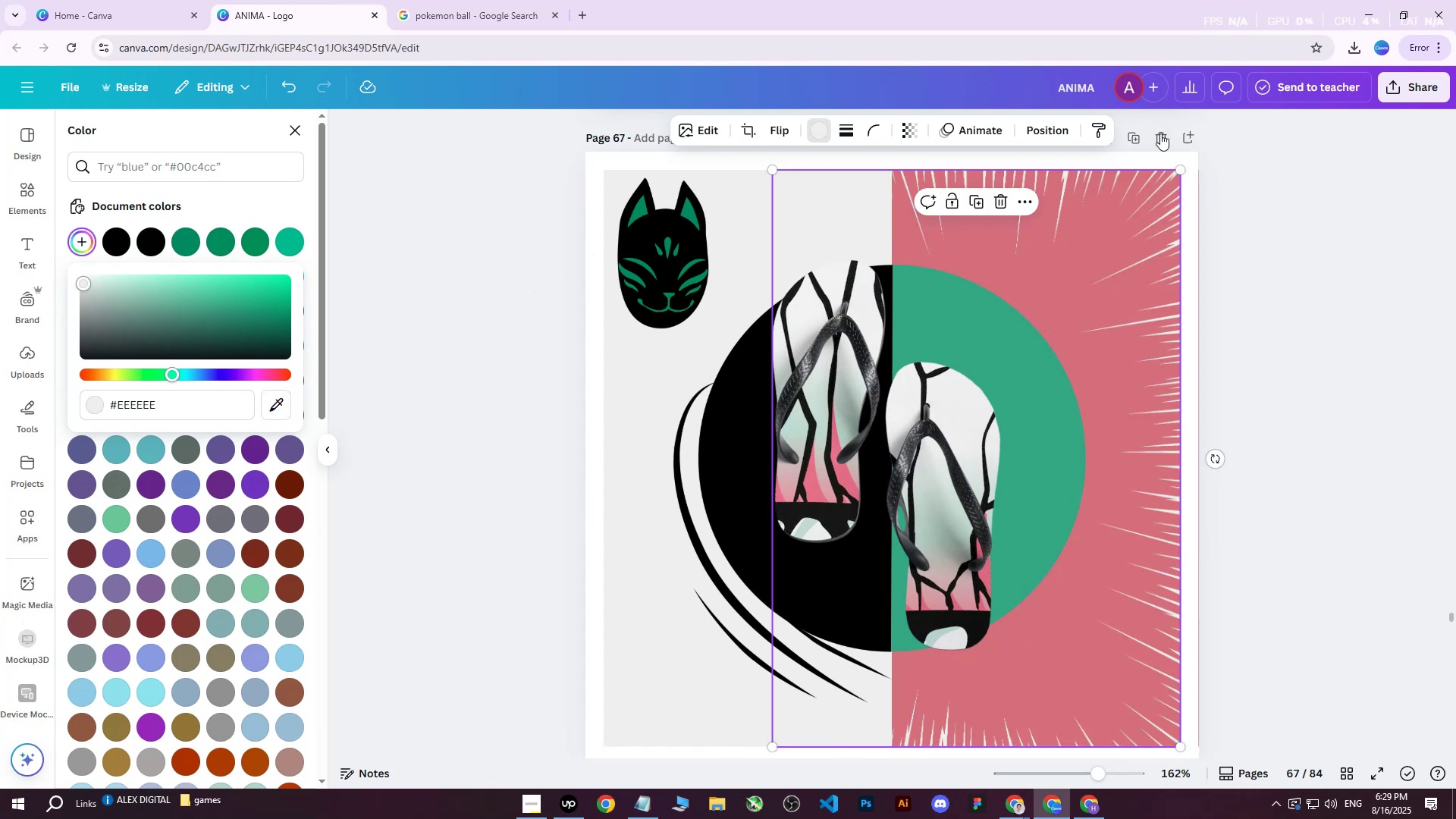 
double_click([1036, 133])
 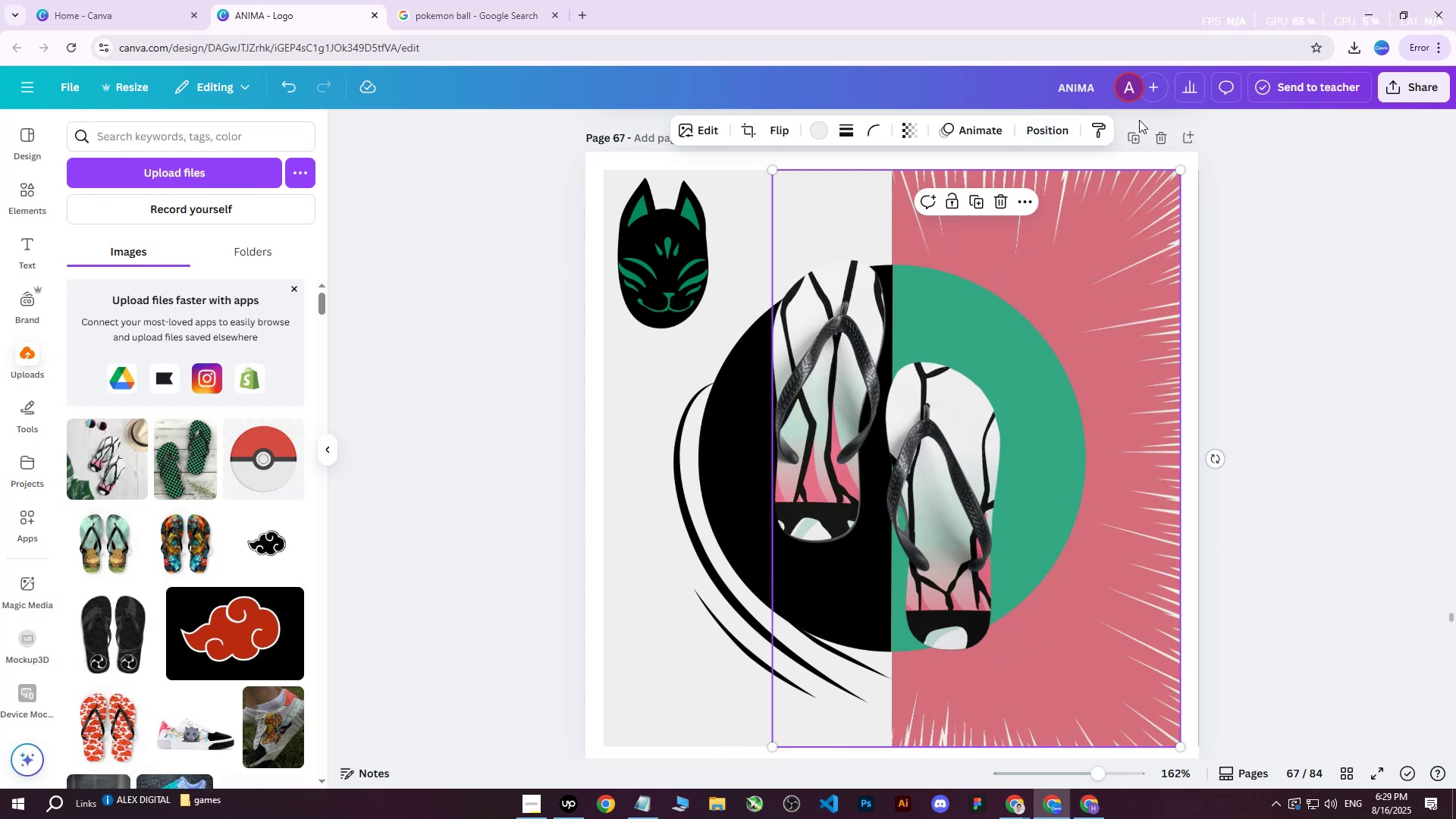 
left_click([1043, 131])
 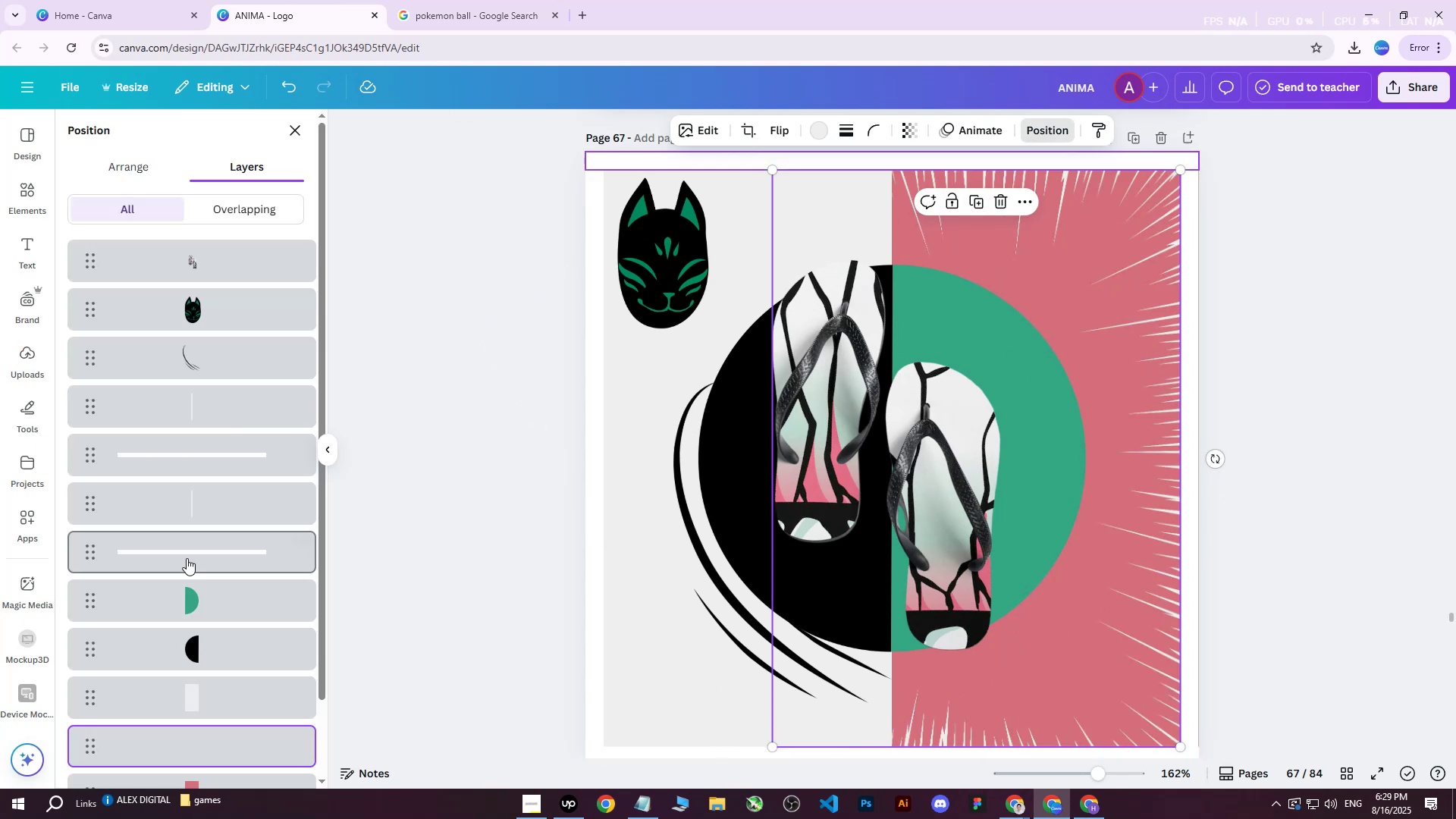 
left_click([179, 598])
 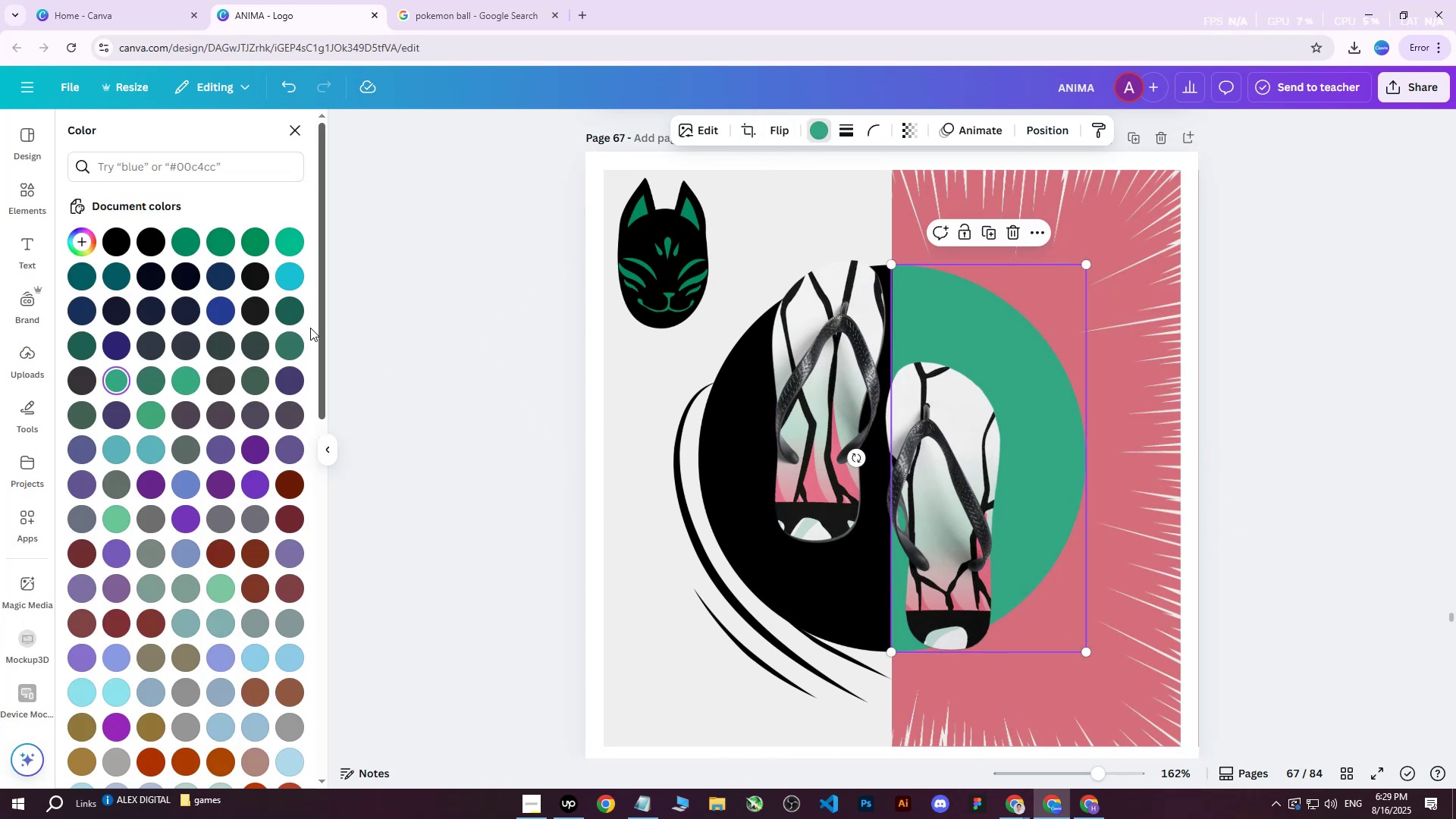 
double_click([284, 347])
 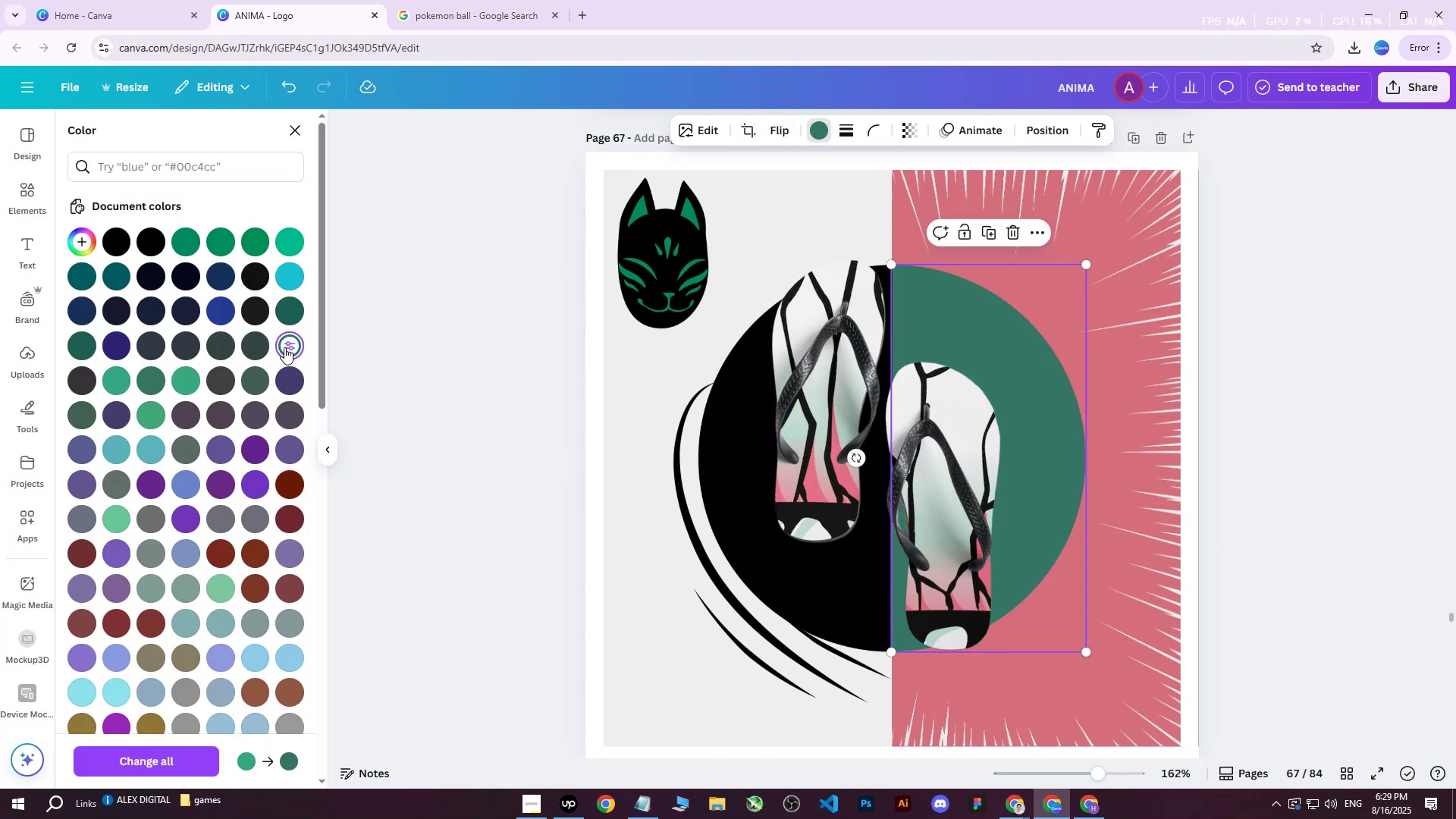 
triple_click([284, 347])
 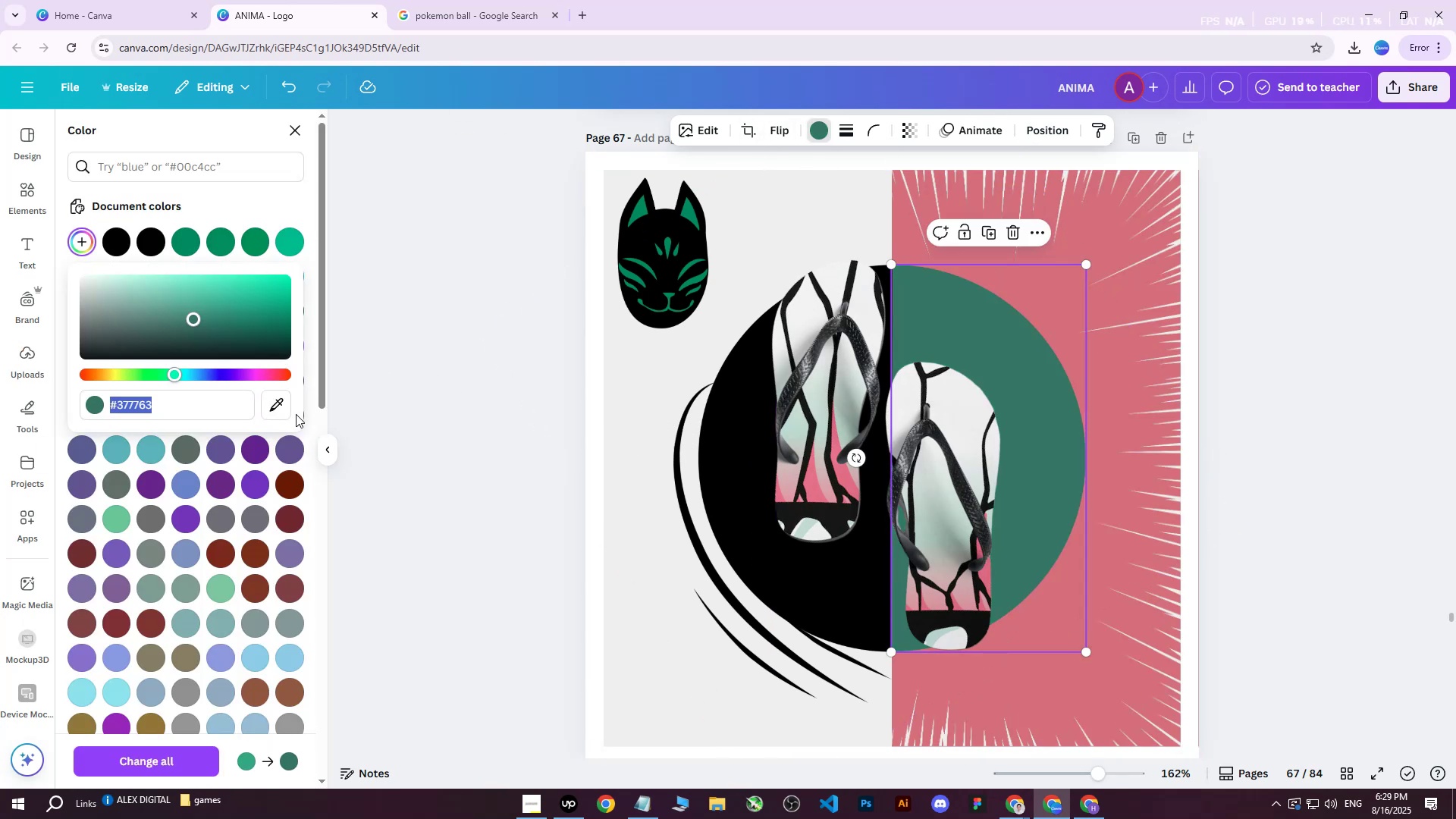 
left_click([280, 411])
 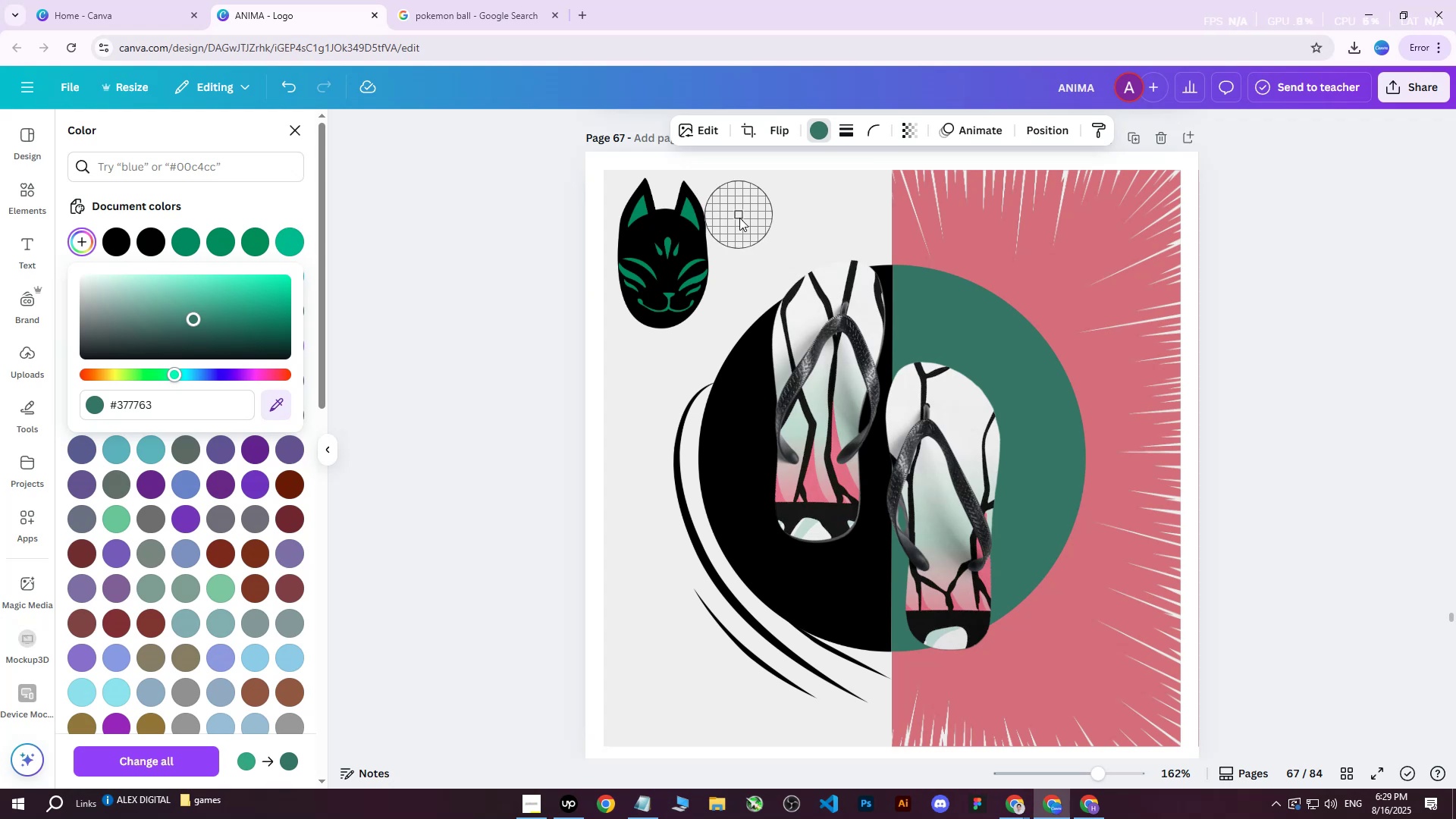 
left_click([742, 222])
 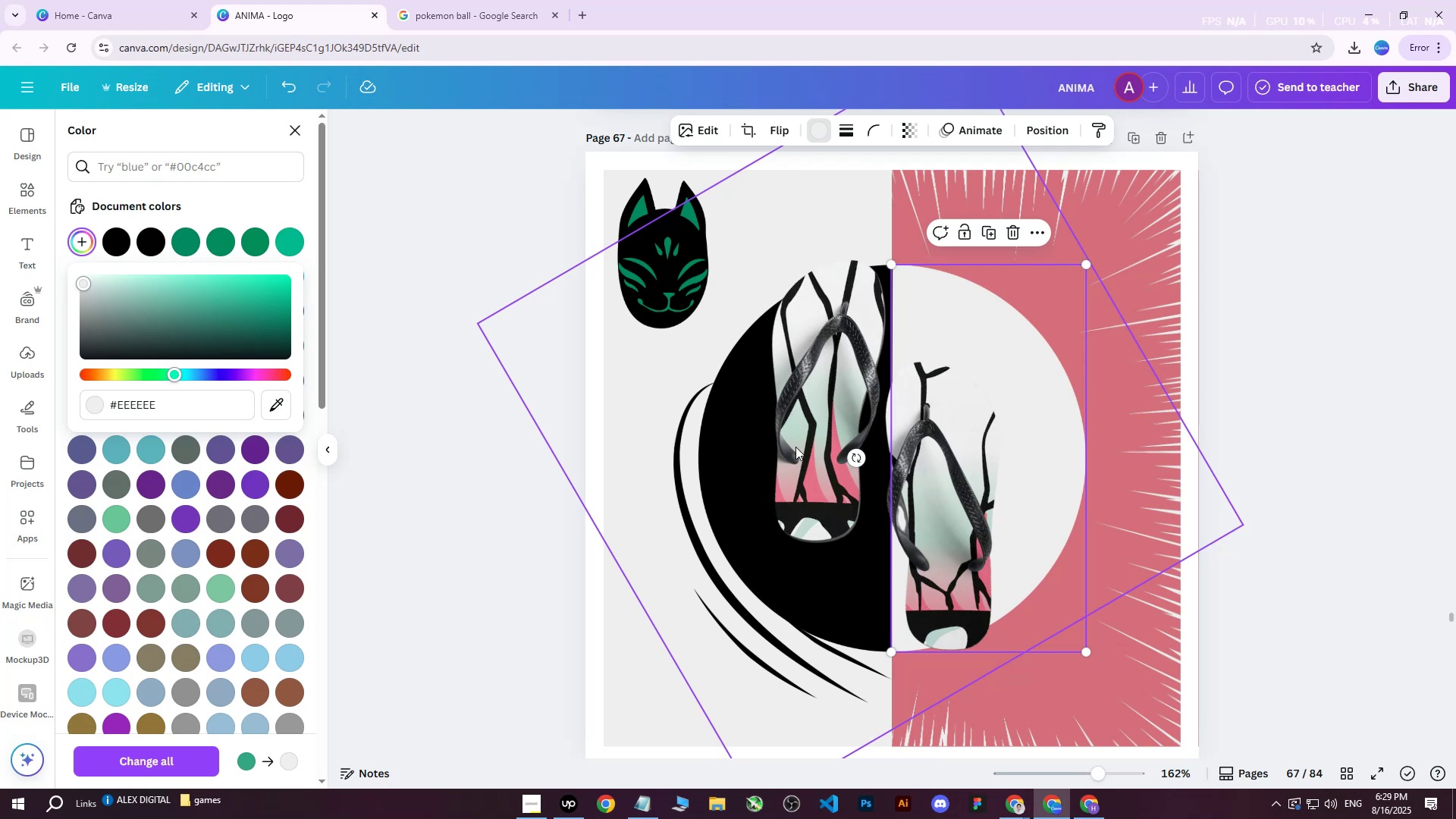 
wait(18.45)
 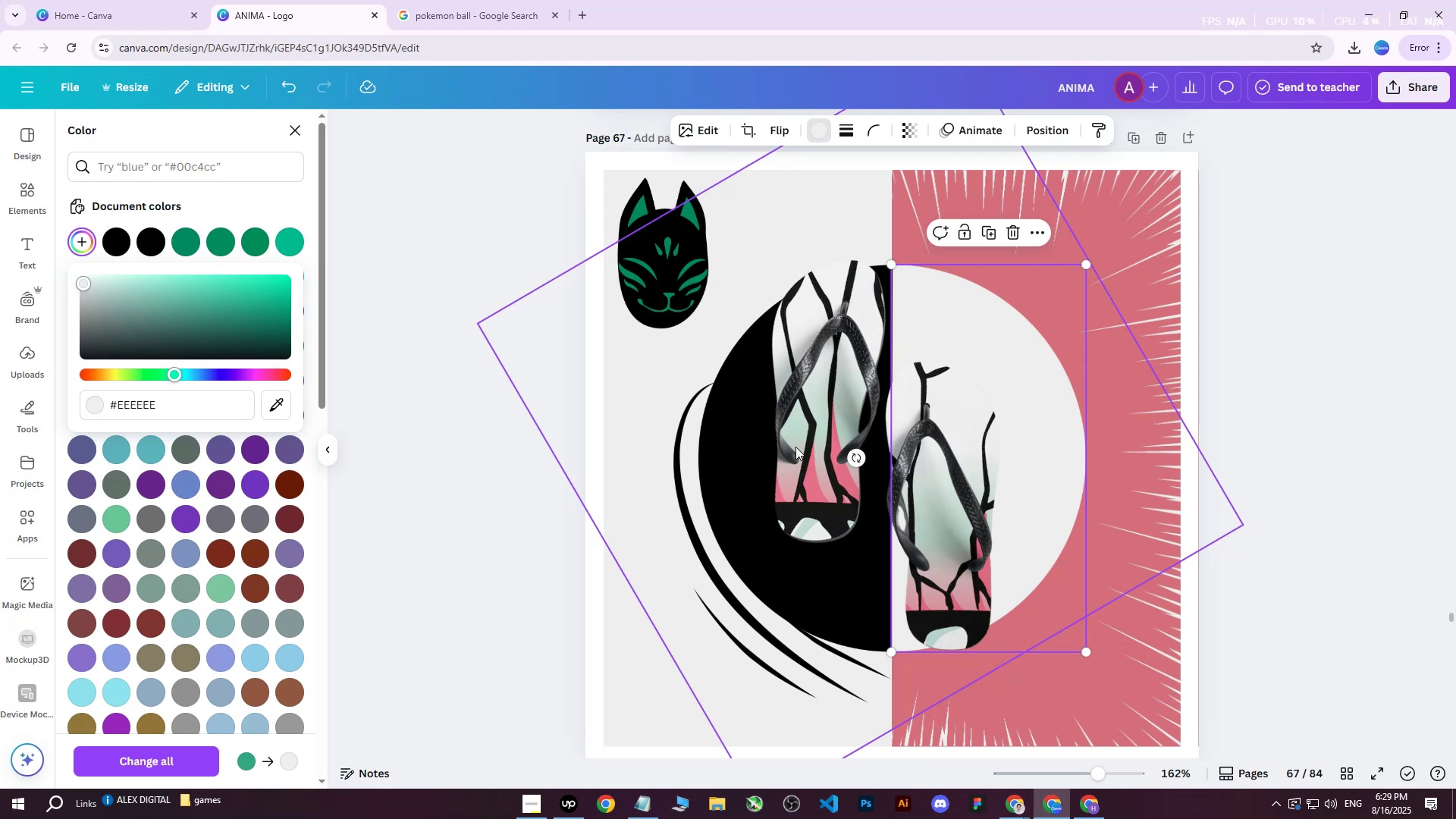 
left_click([1250, 286])
 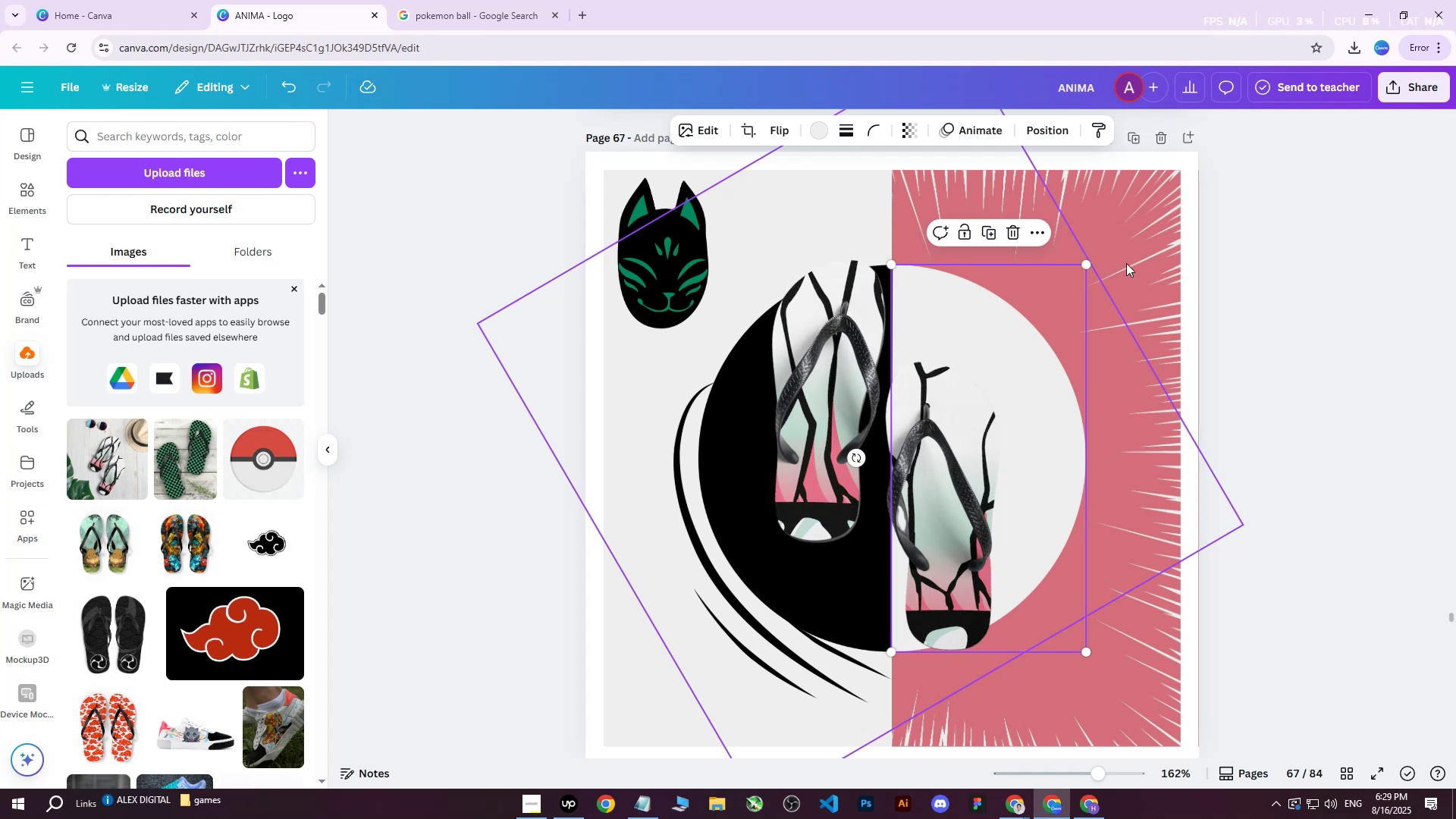 
left_click([1046, 133])
 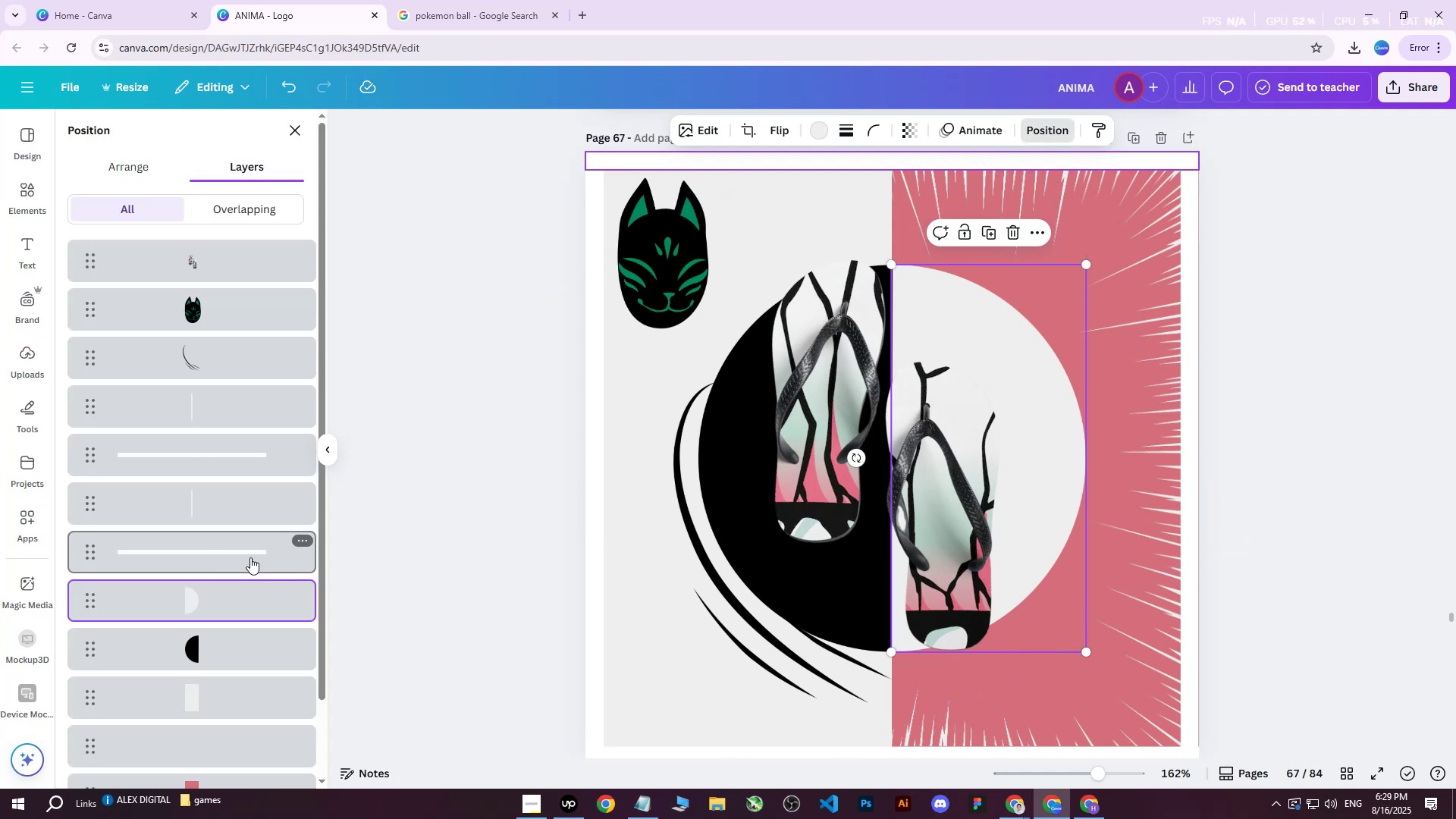 
left_click([196, 645])
 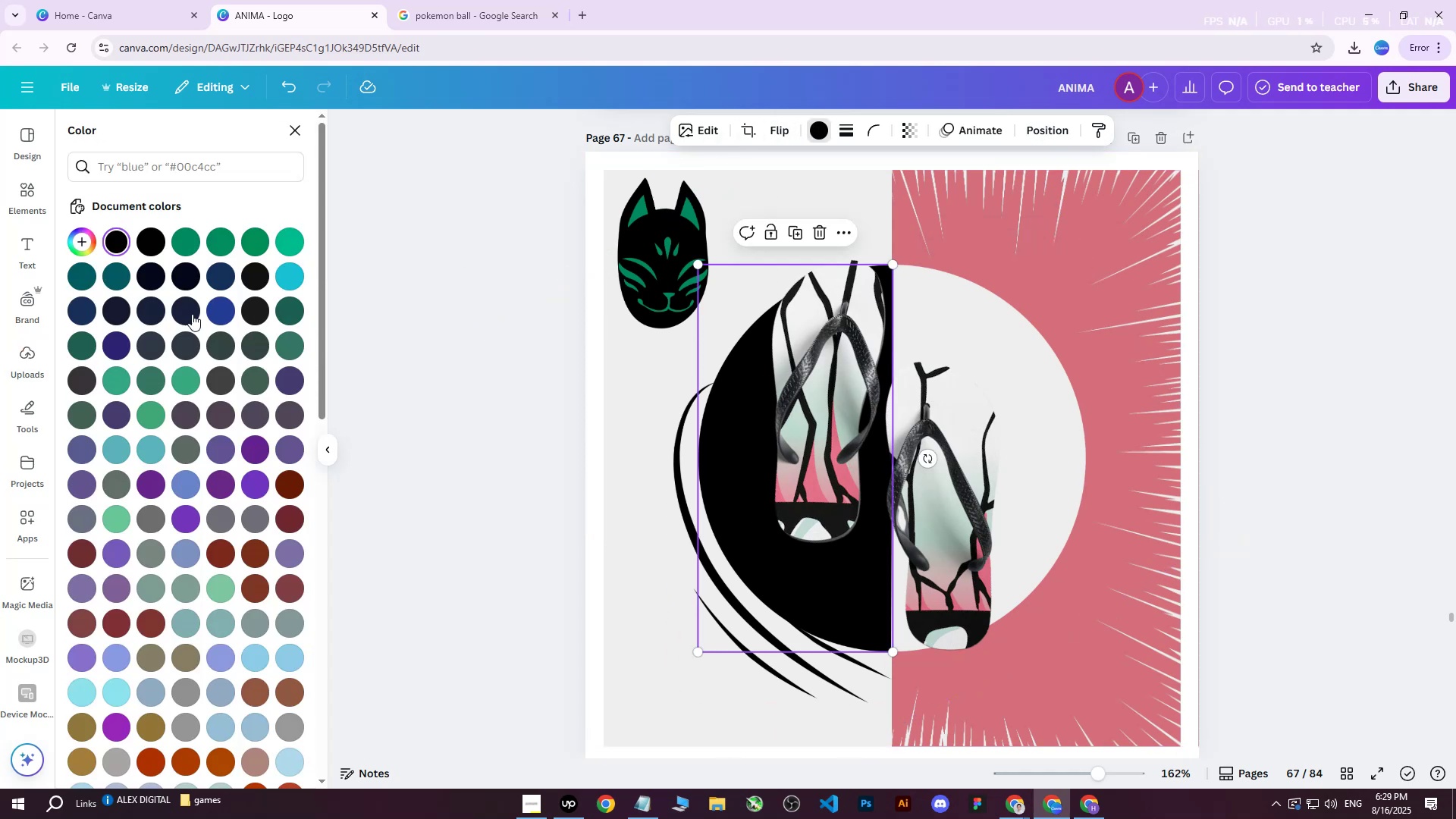 
double_click([178, 310])
 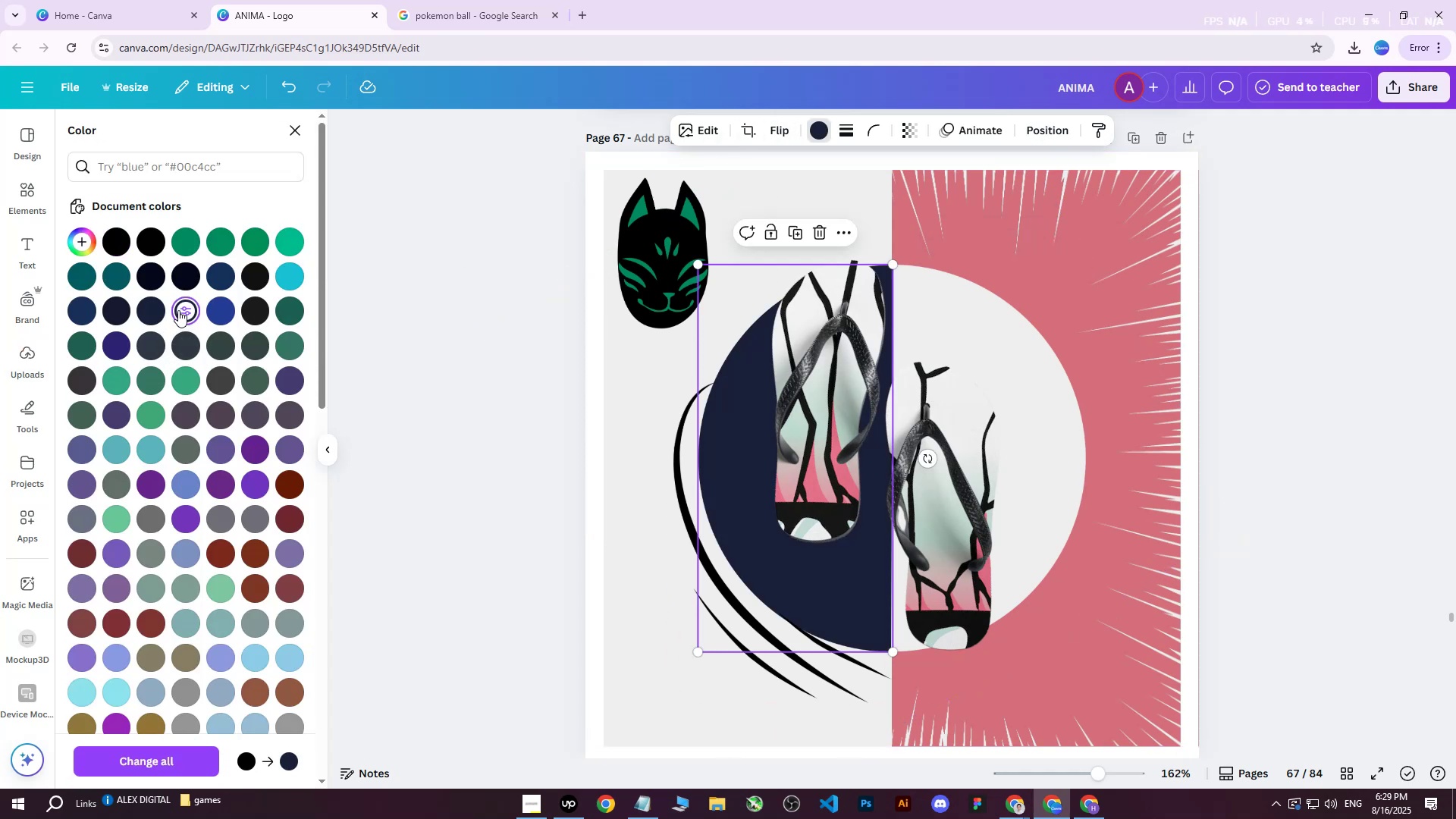 
triple_click([178, 310])
 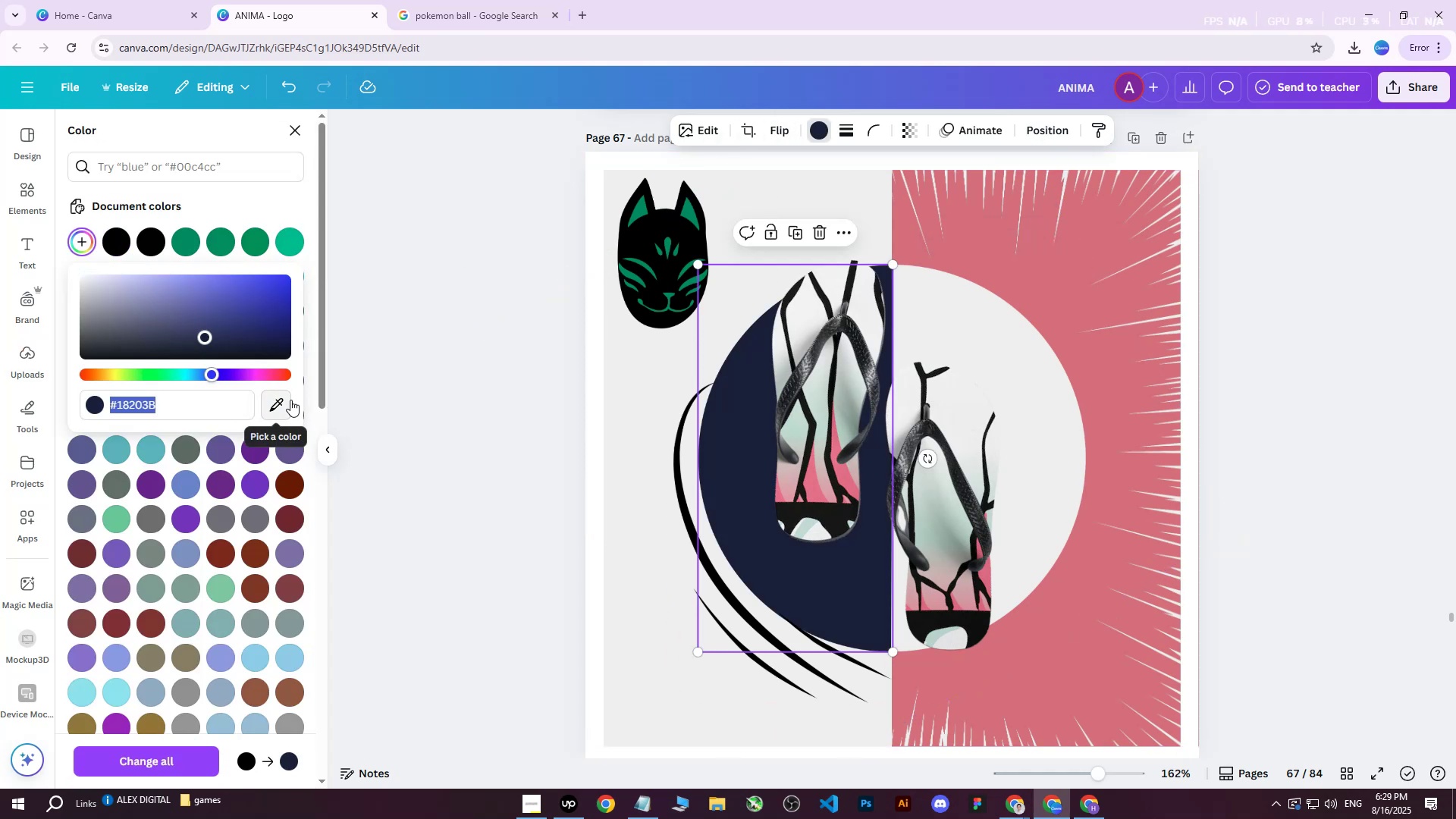 
left_click([281, 406])
 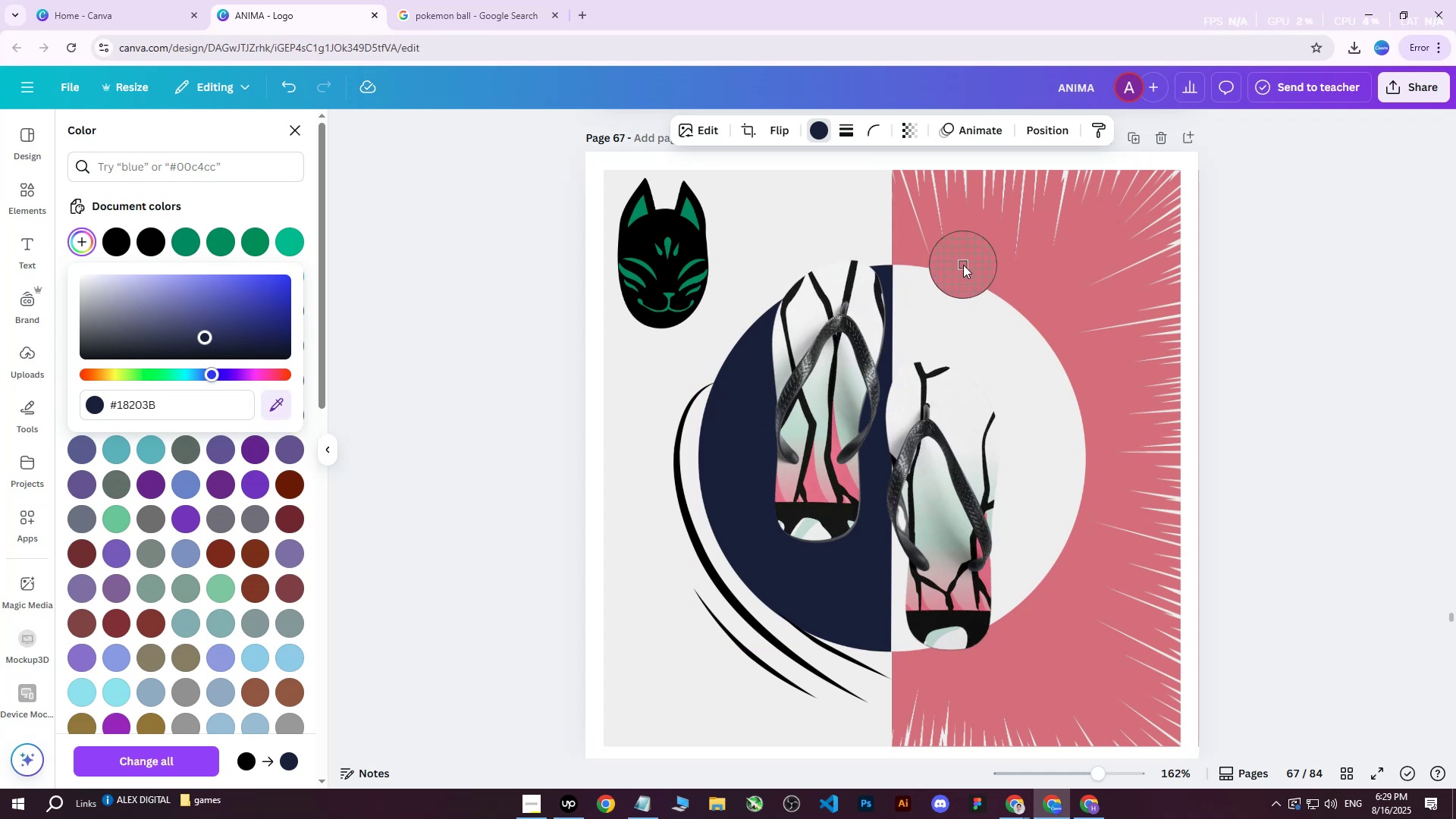 
left_click([967, 267])
 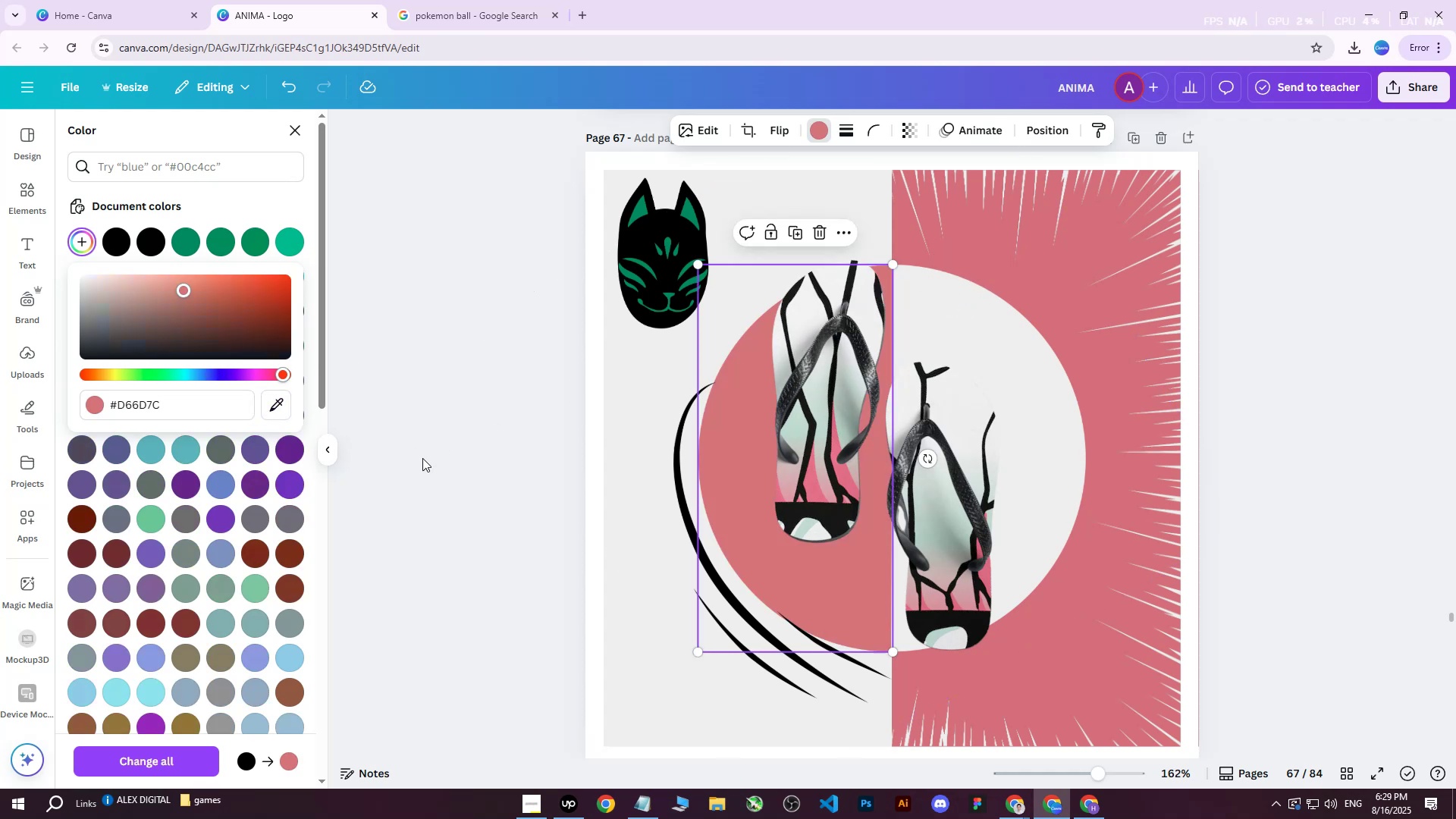 
left_click([461, 543])
 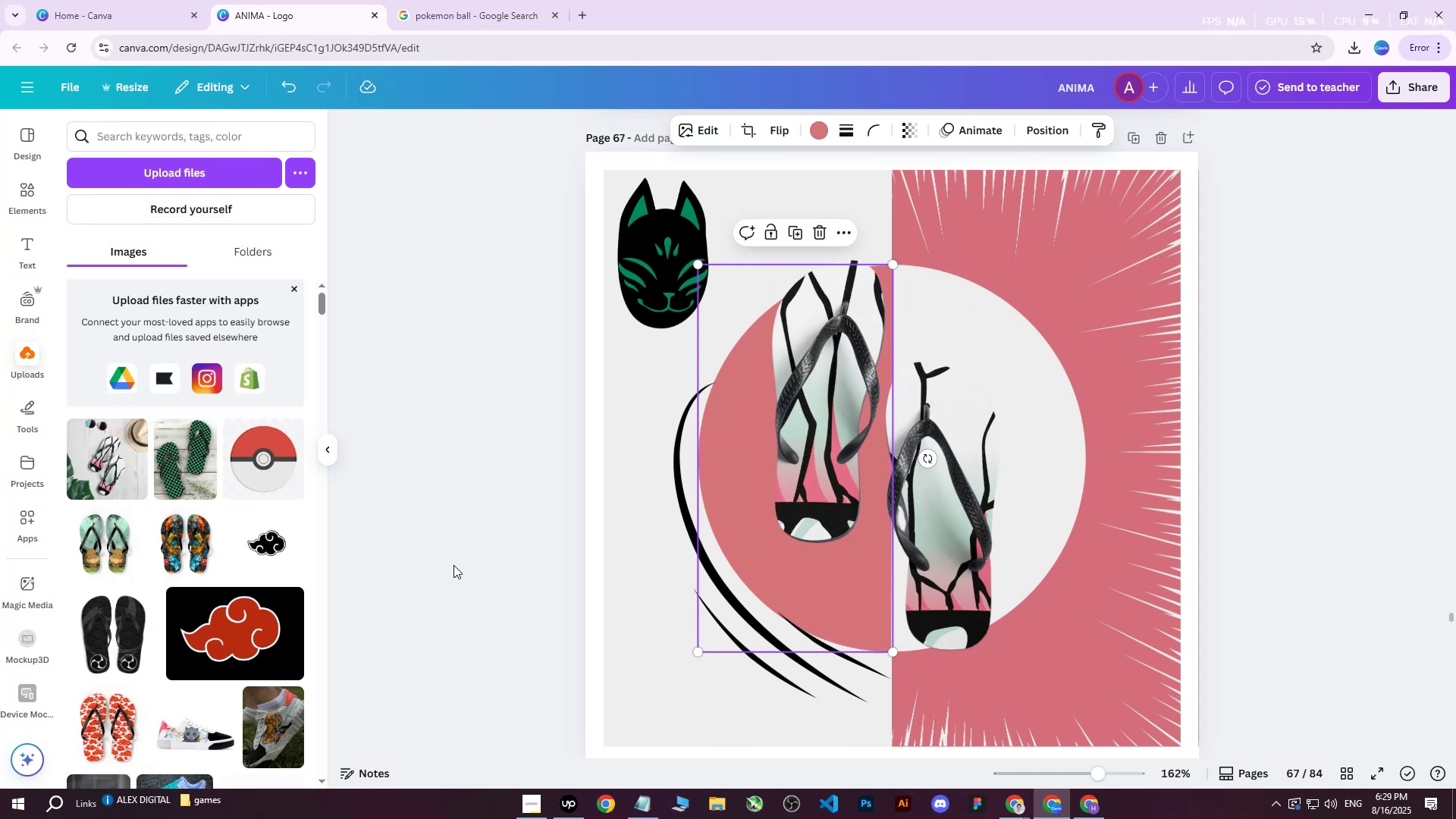 
left_click([453, 565])
 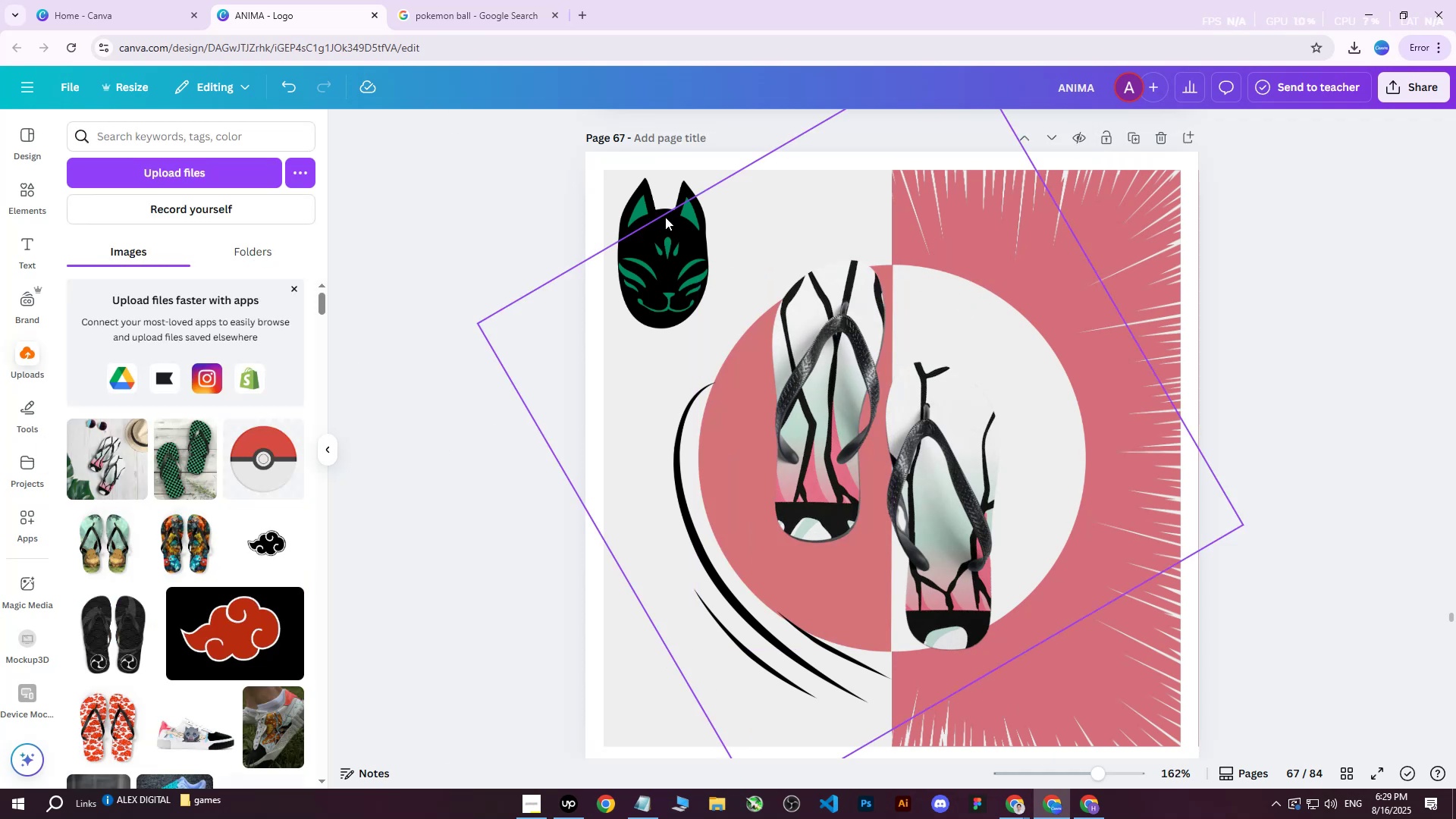 
left_click([641, 198])
 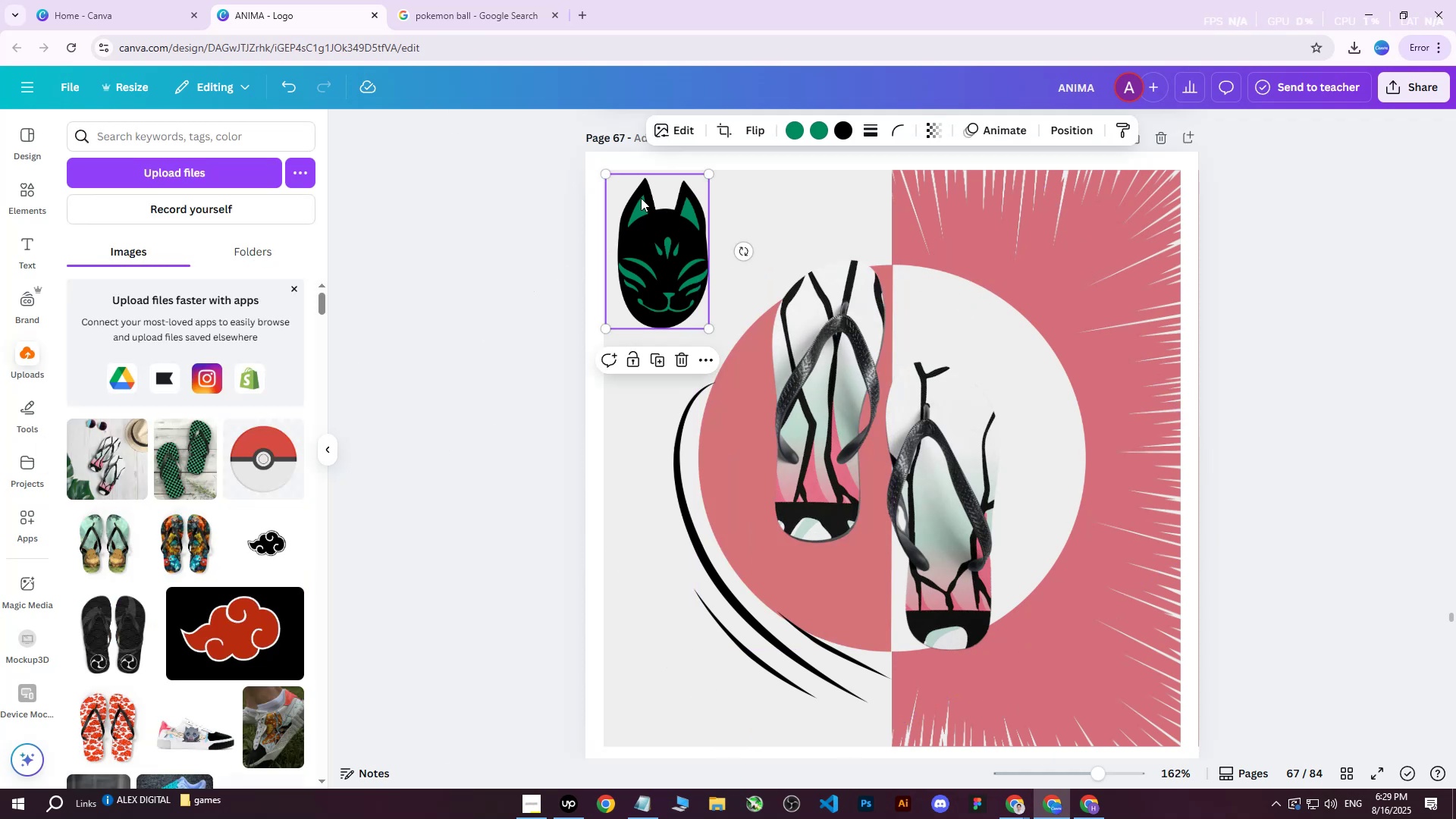 
left_click([415, 0])
 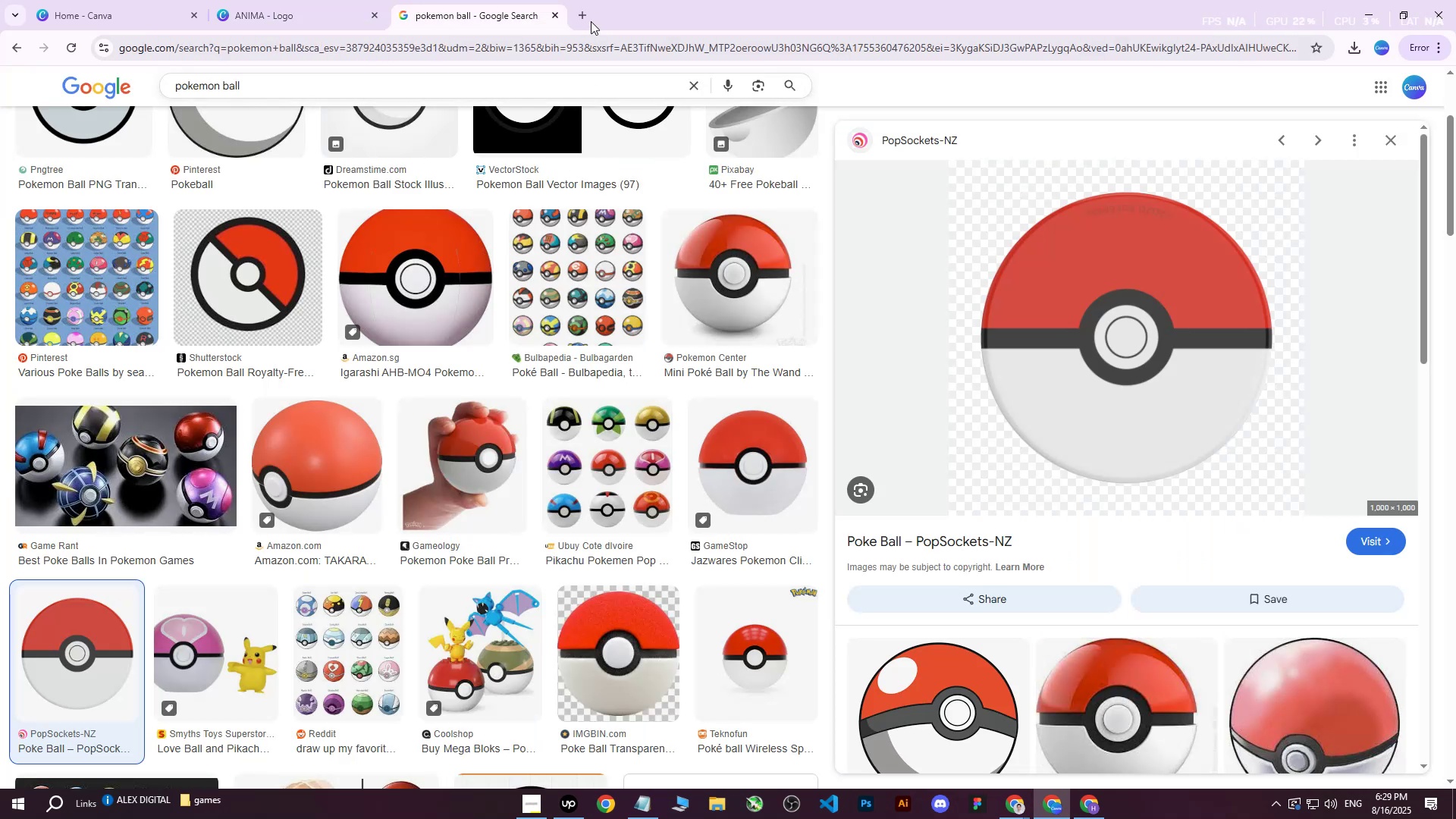 
left_click([586, 18])
 